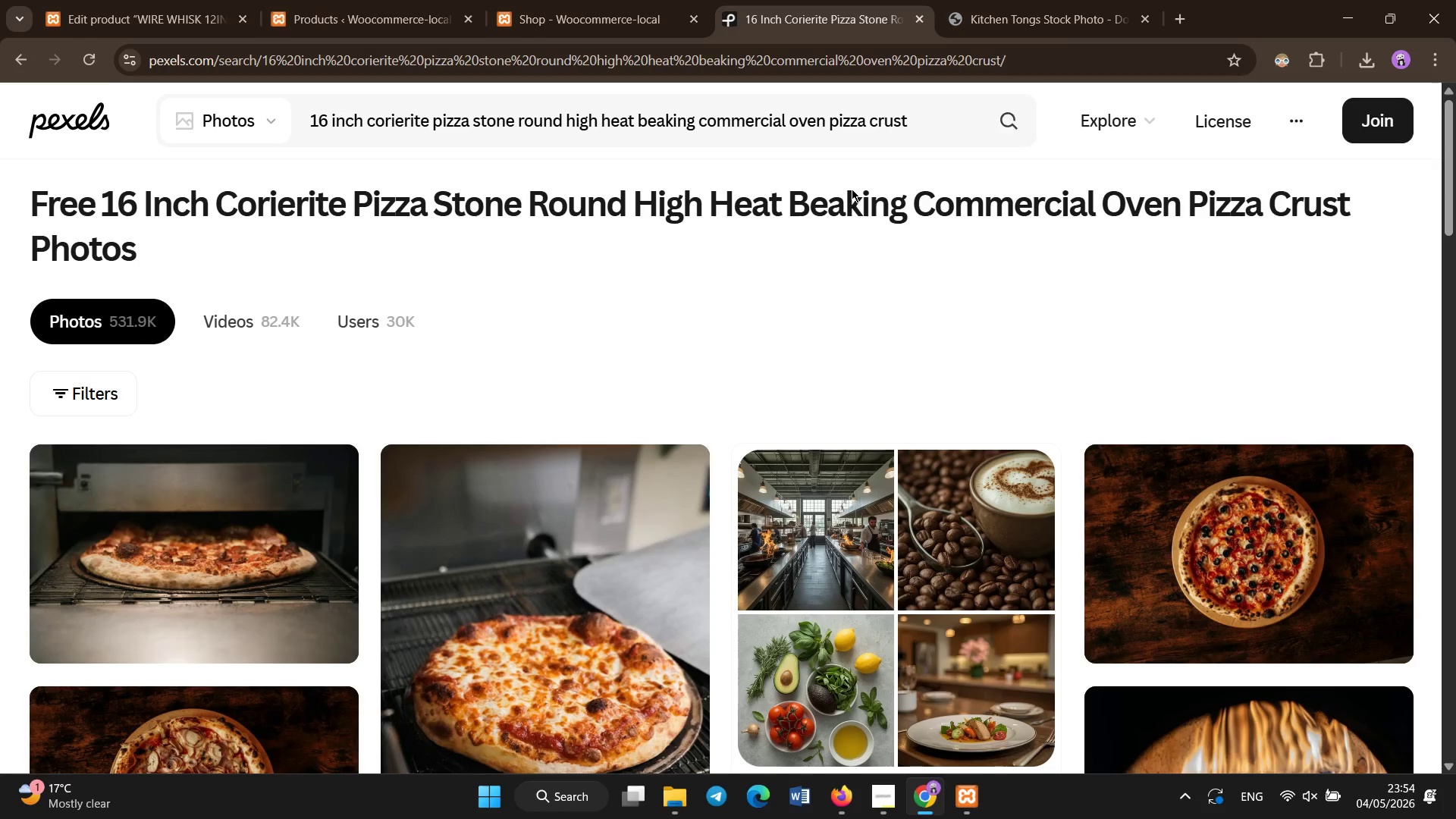 
left_click([67, 0])
 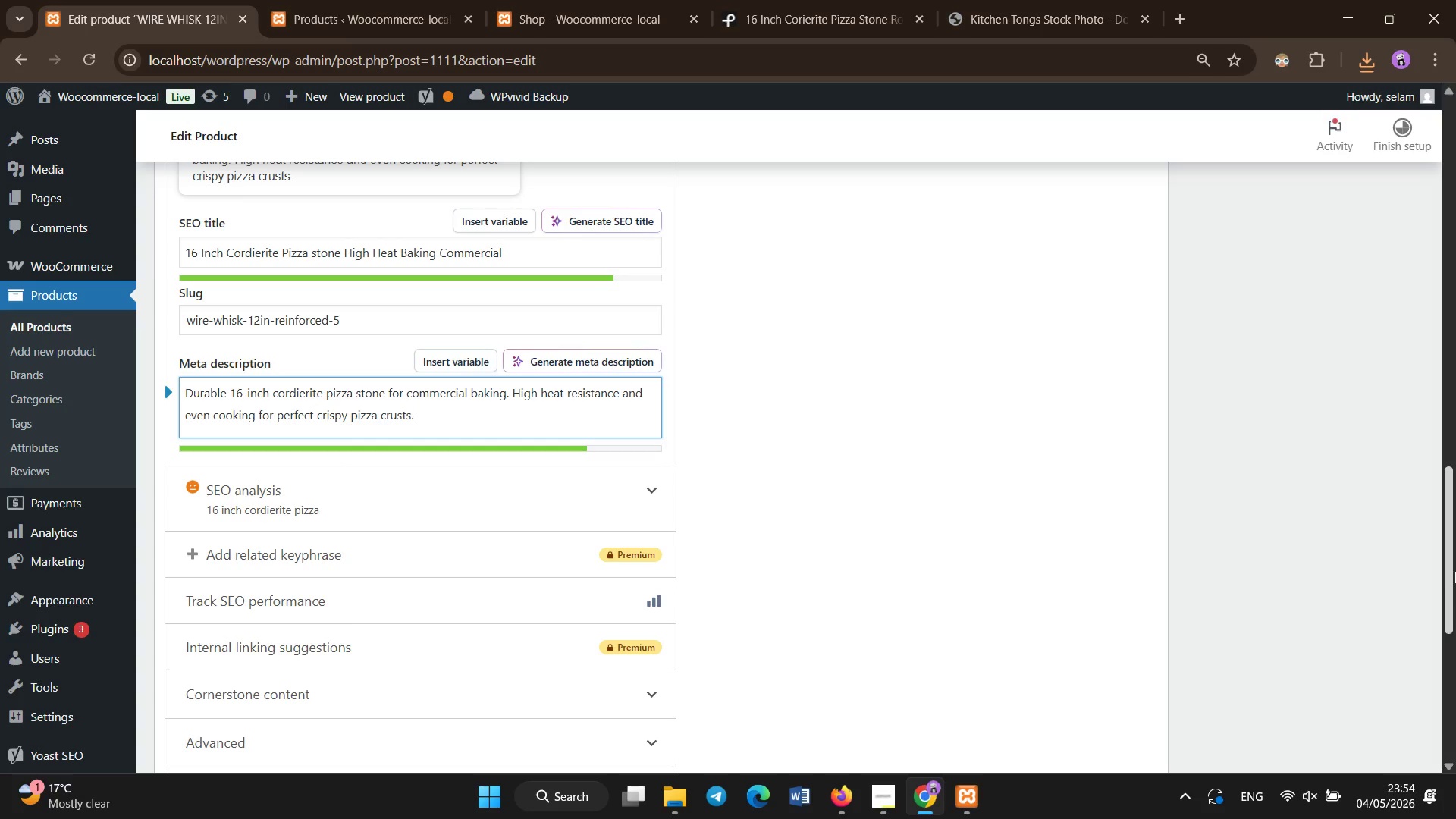 
left_click_drag(start_coordinate=[1455, 572], to_coordinate=[1452, 166])
 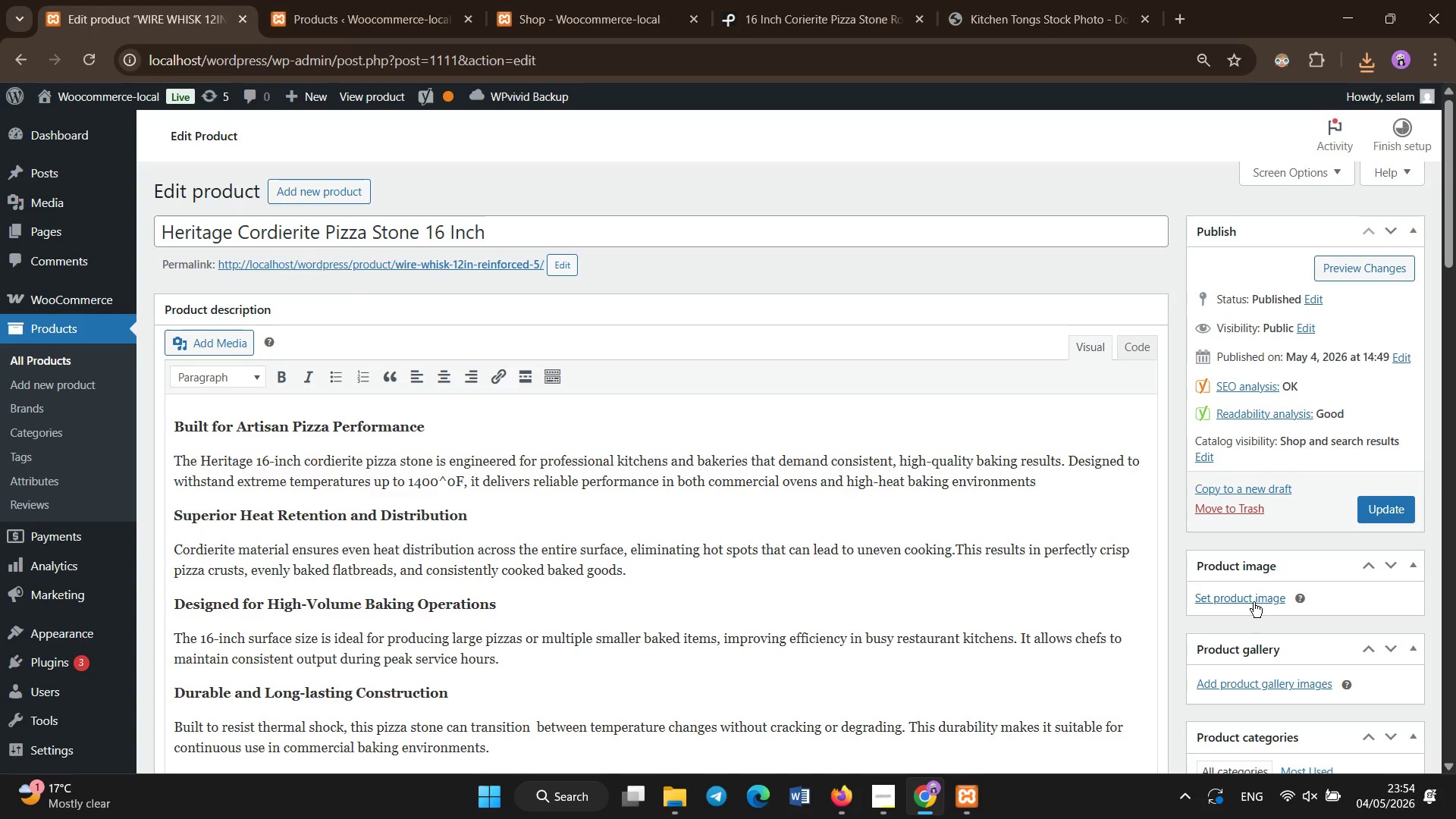 
left_click([1254, 598])
 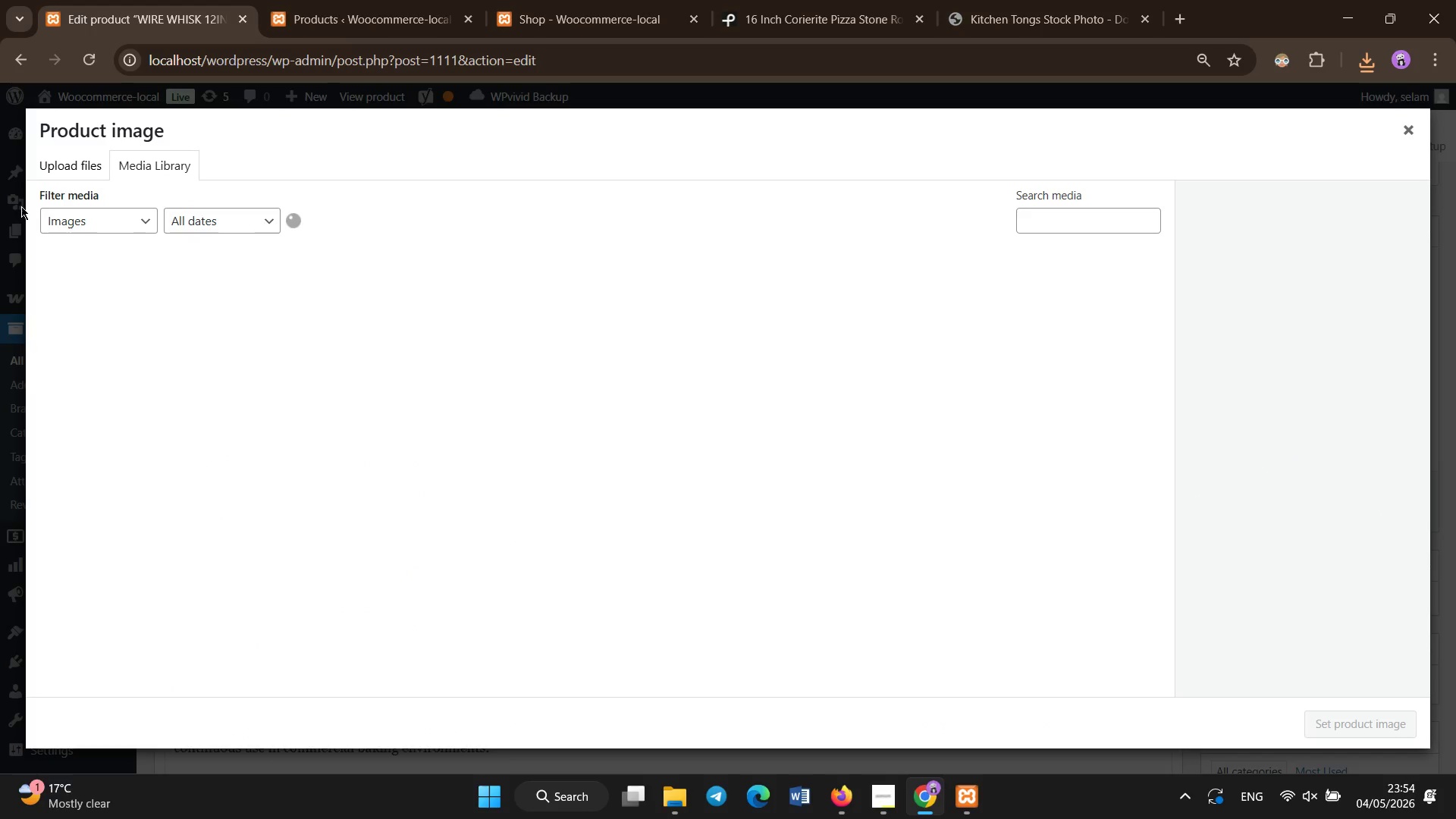 
left_click([86, 158])
 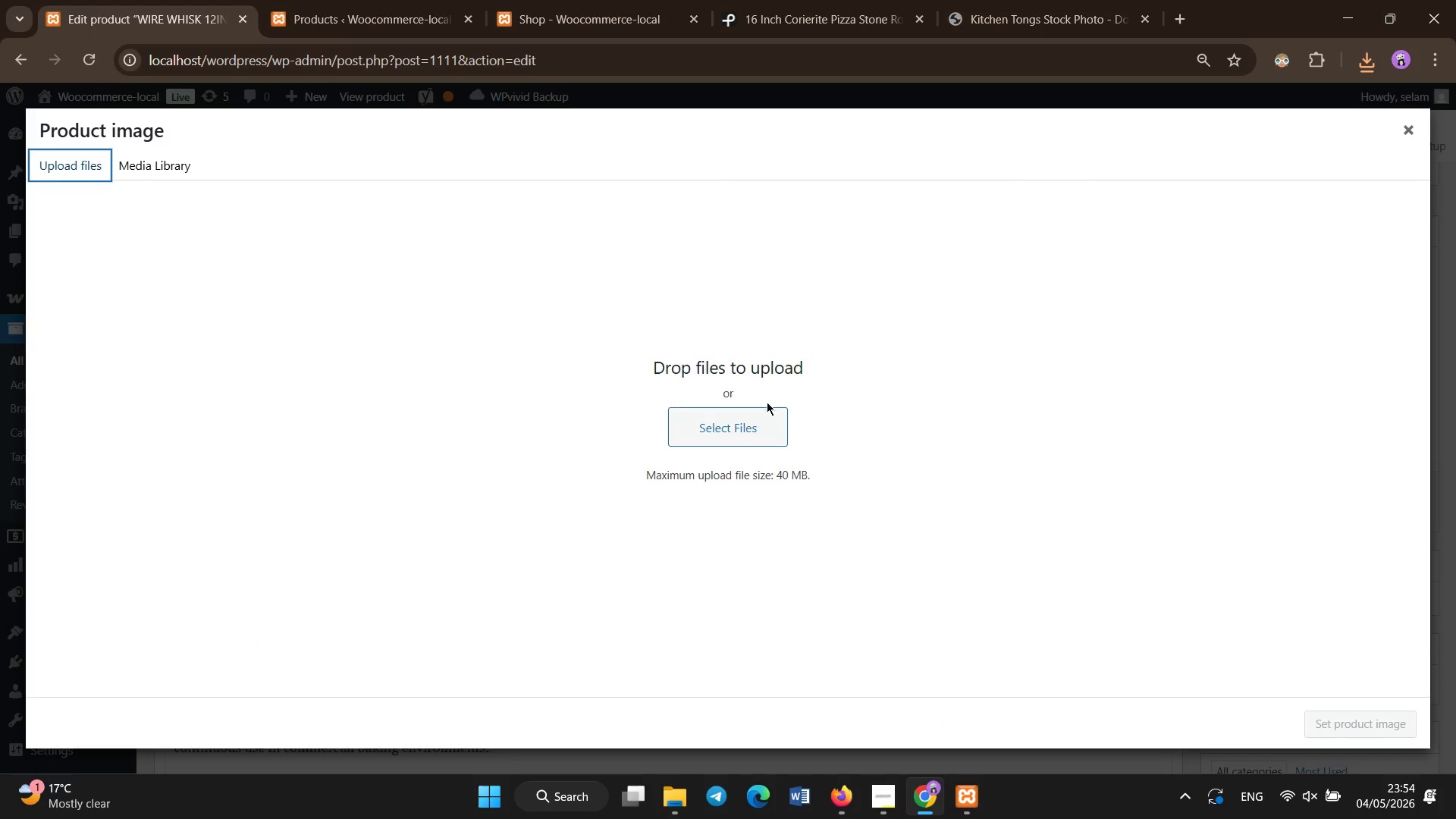 
left_click([743, 422])
 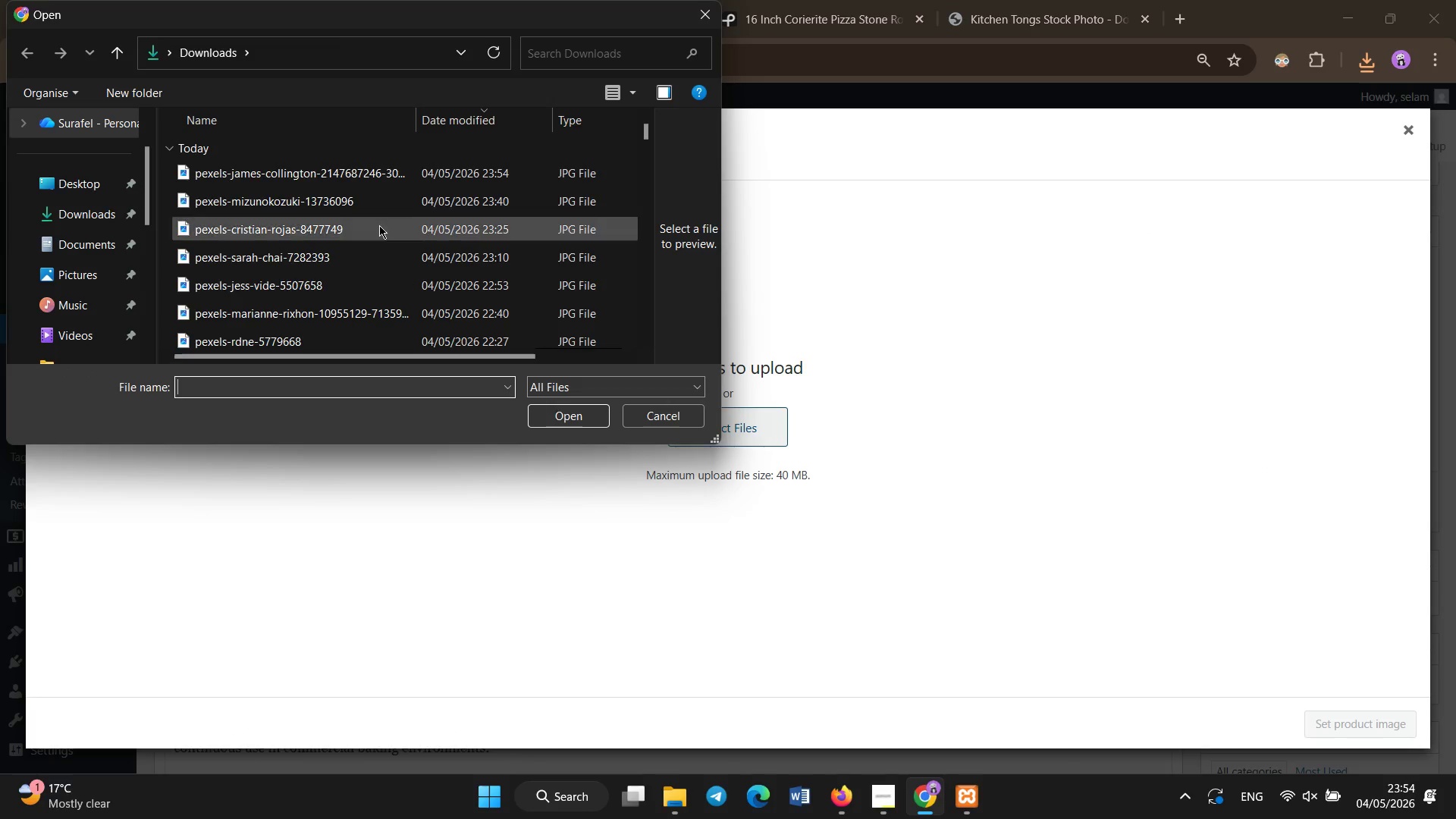 
double_click([378, 180])
 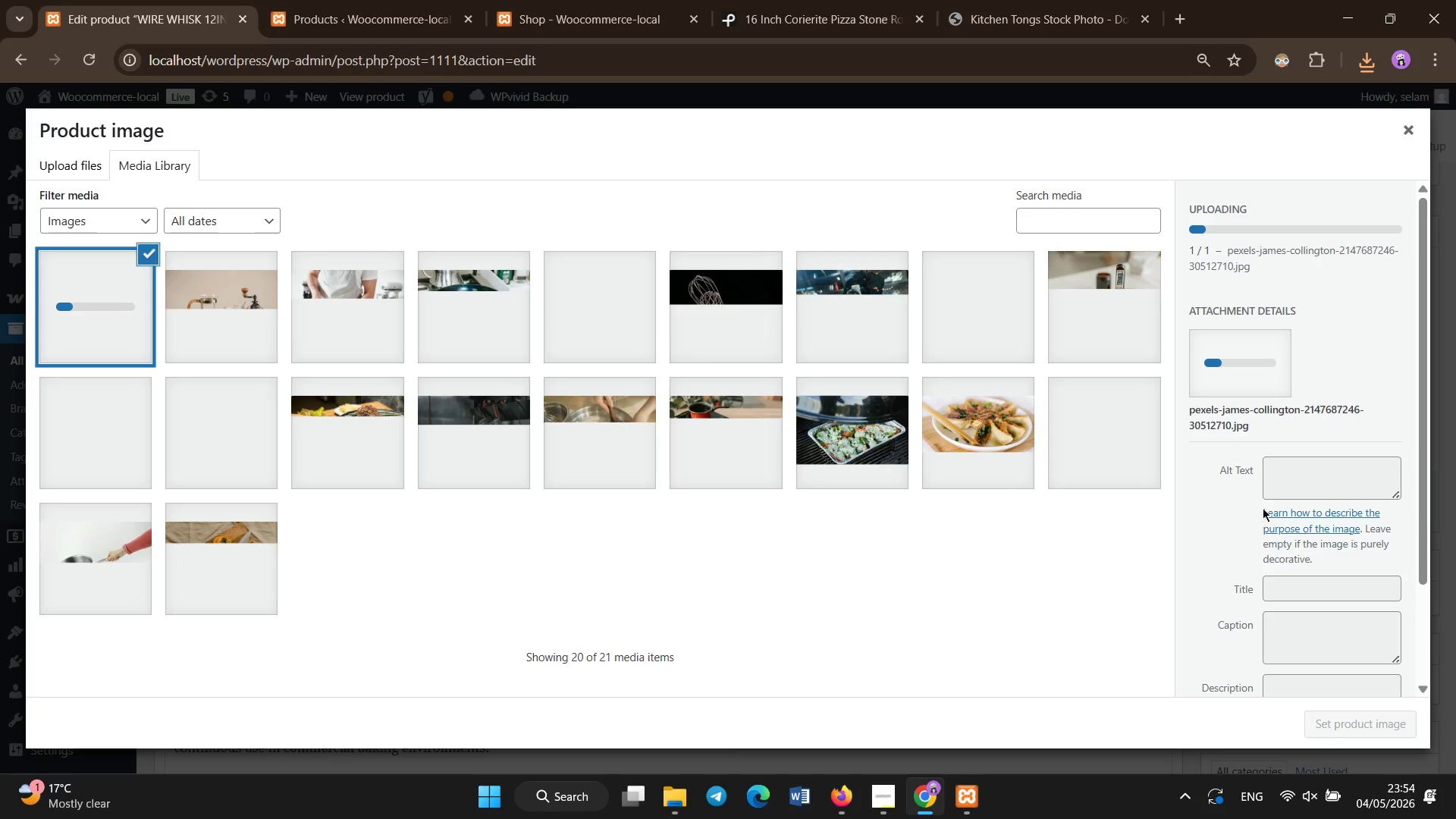 
left_click([1281, 475])
 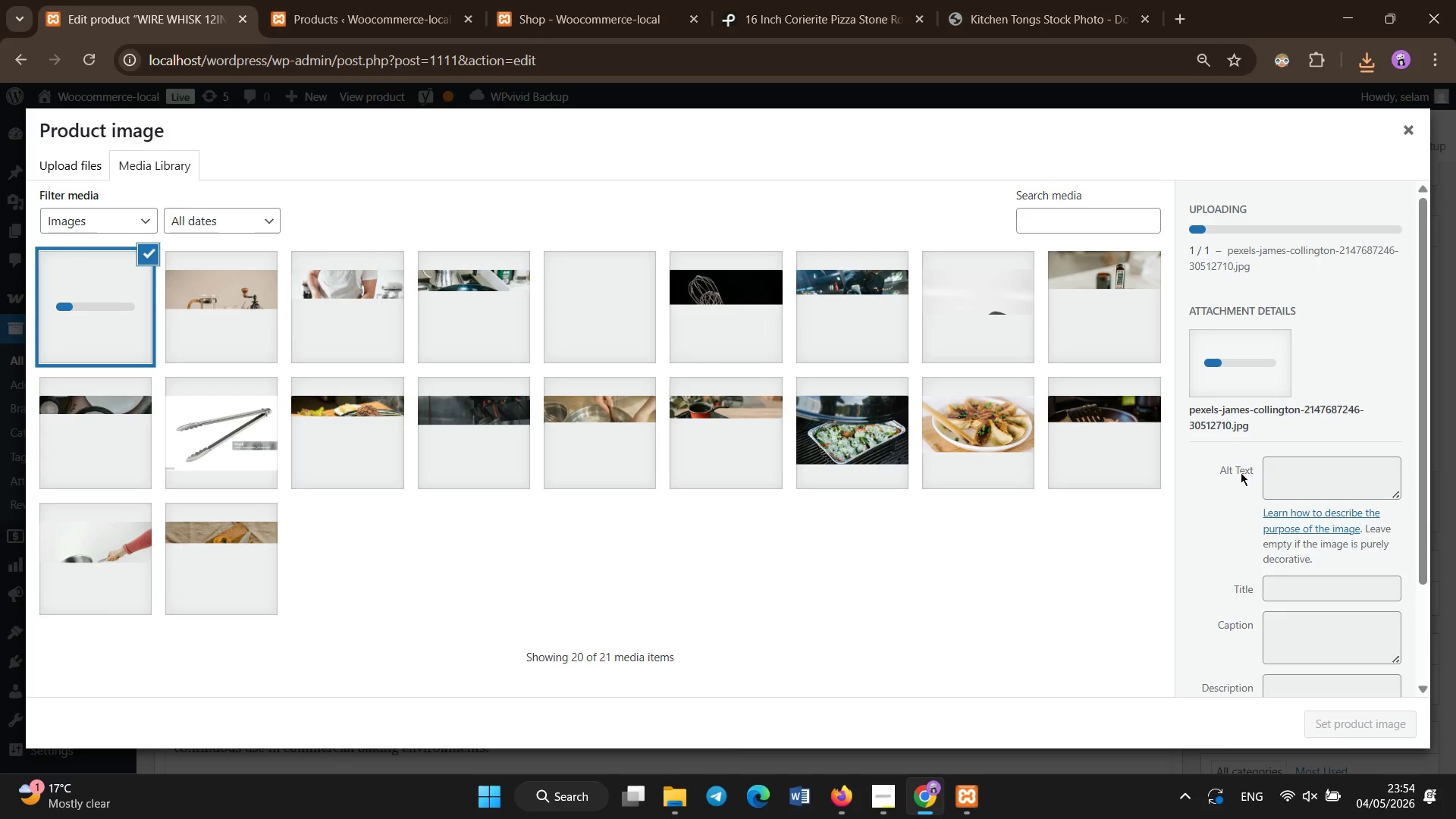 
mouse_move([1254, 456])
 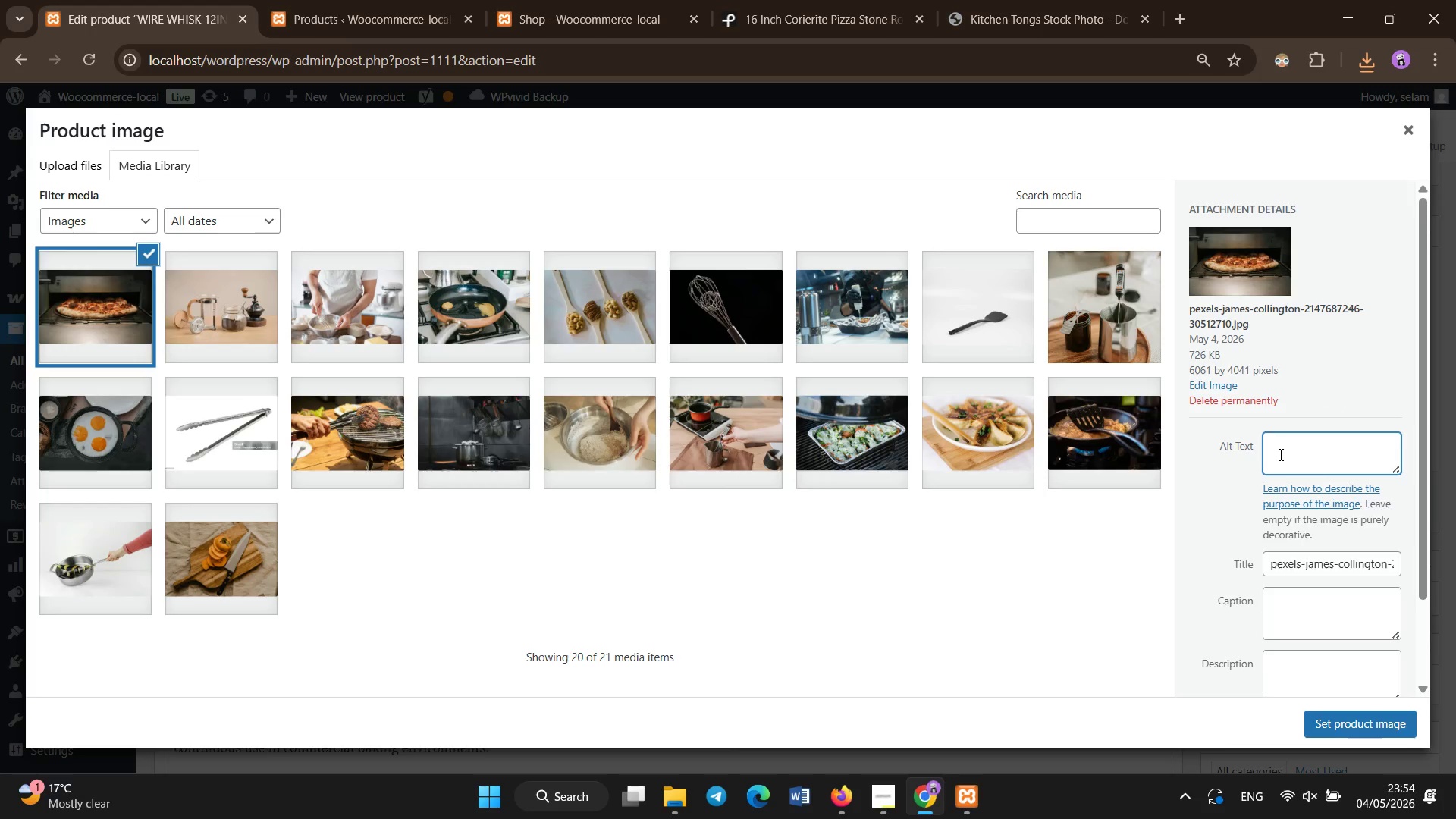 
key(Control+V)
 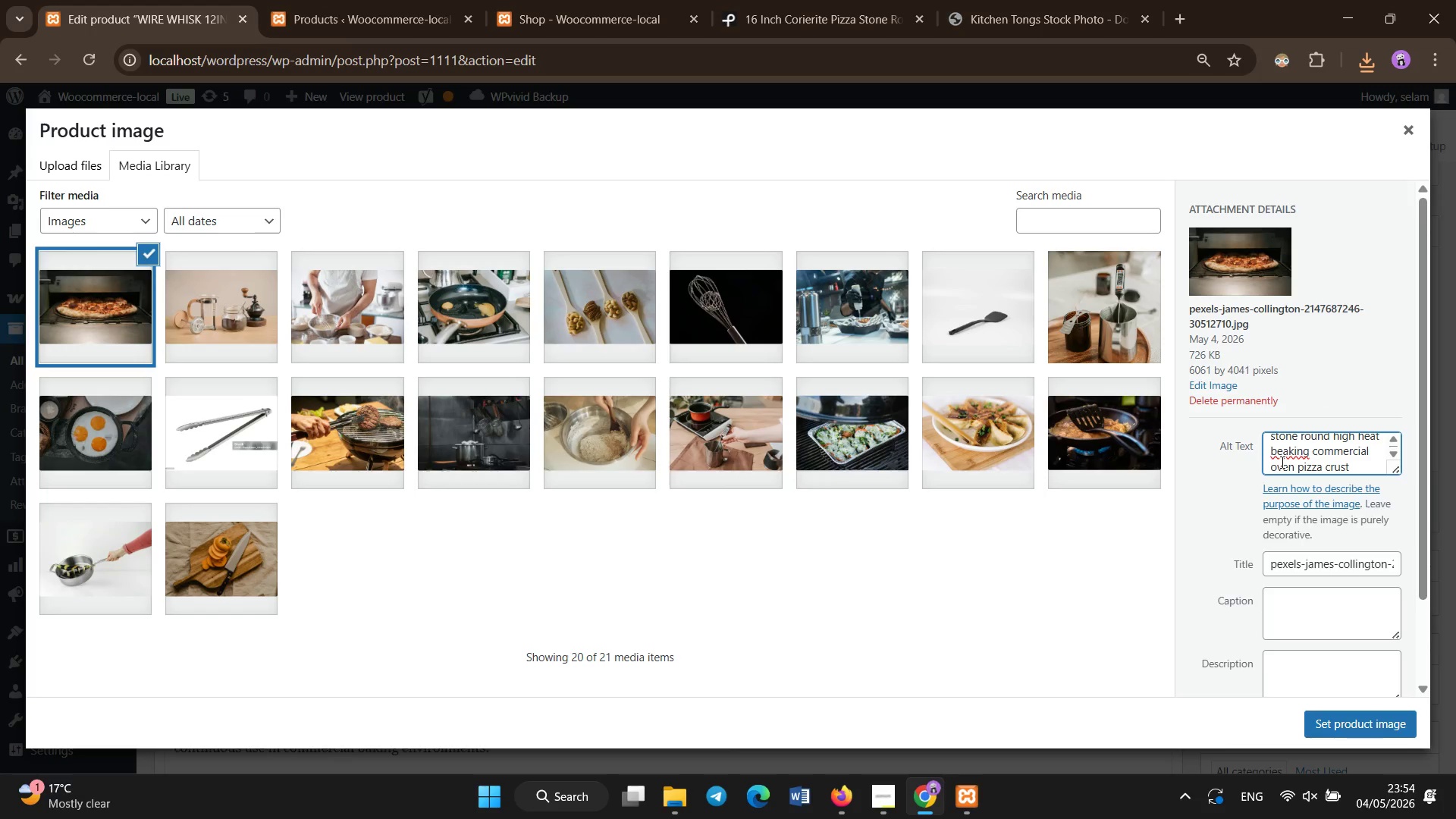 
key(Enter)
 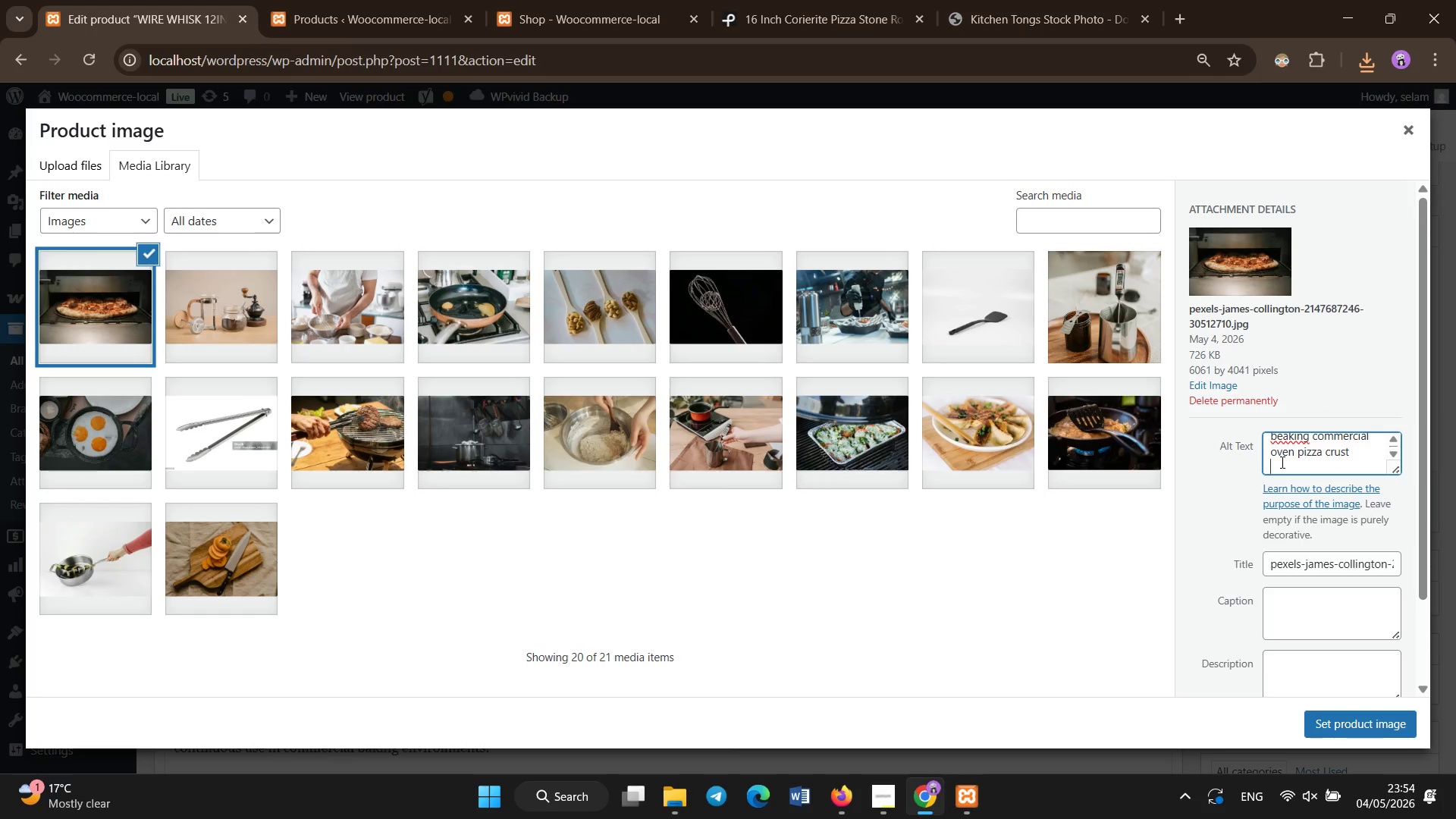 
key(ArrowUp)
 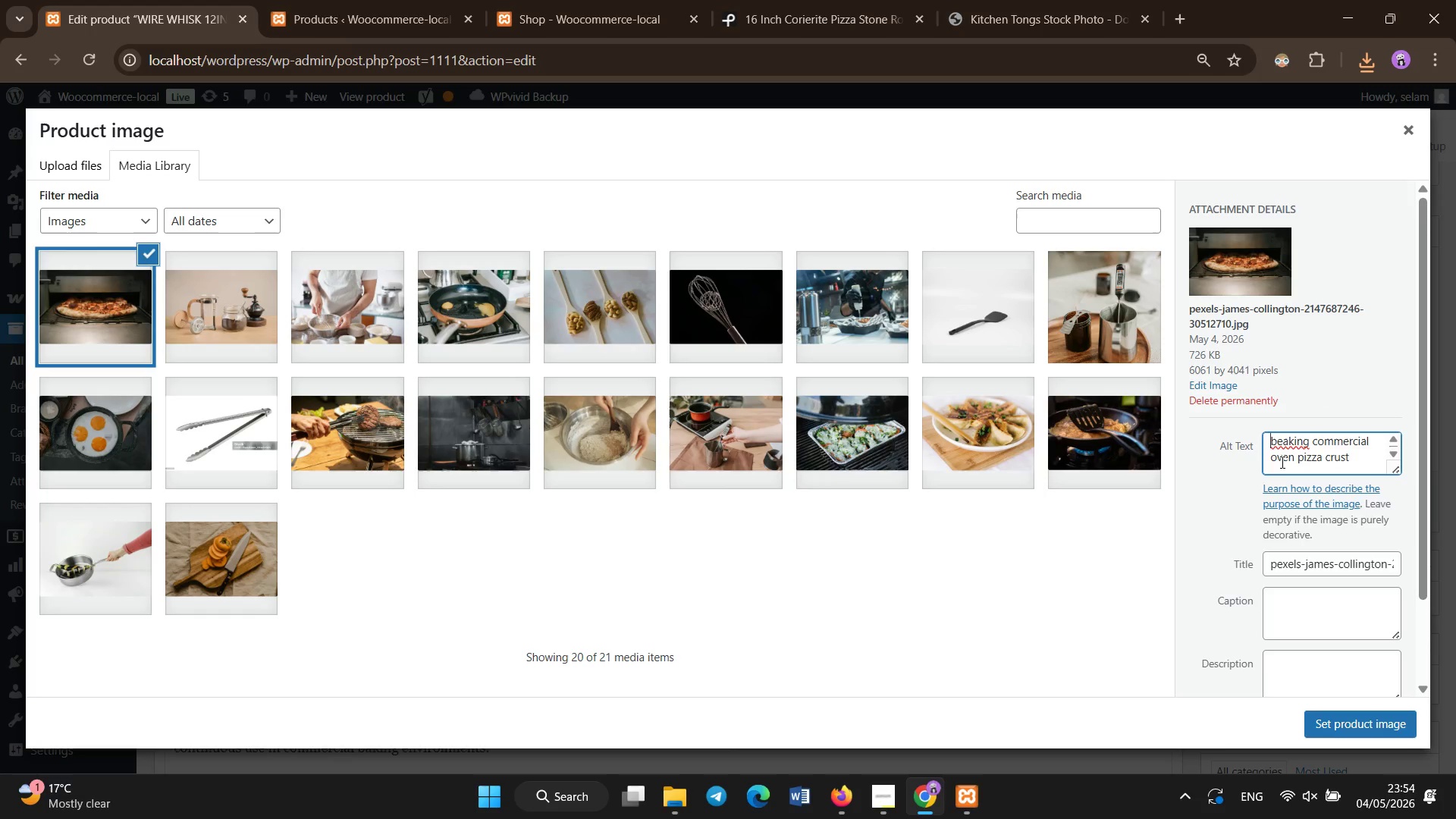 
key(ArrowUp)
 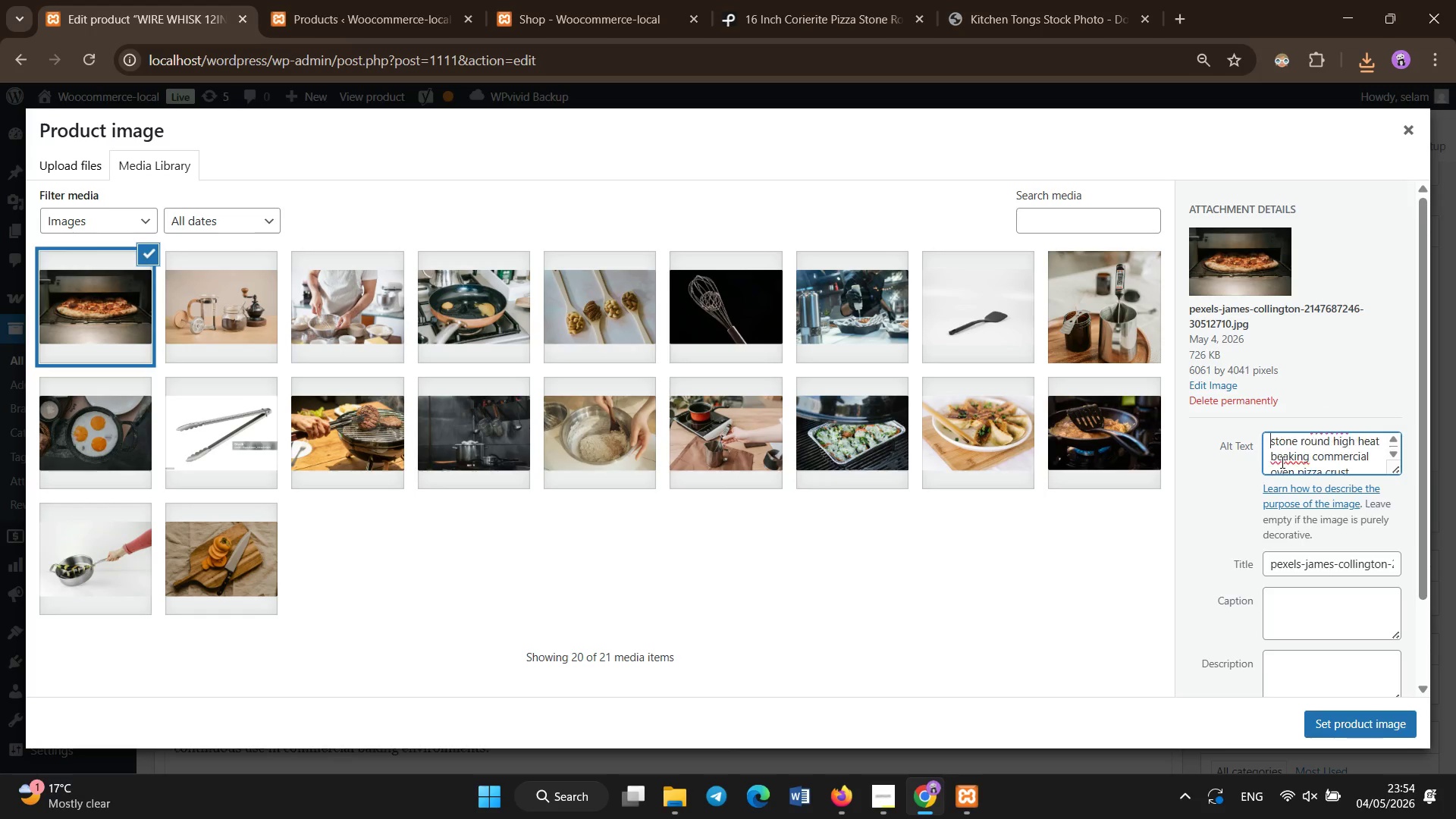 
key(ArrowUp)
 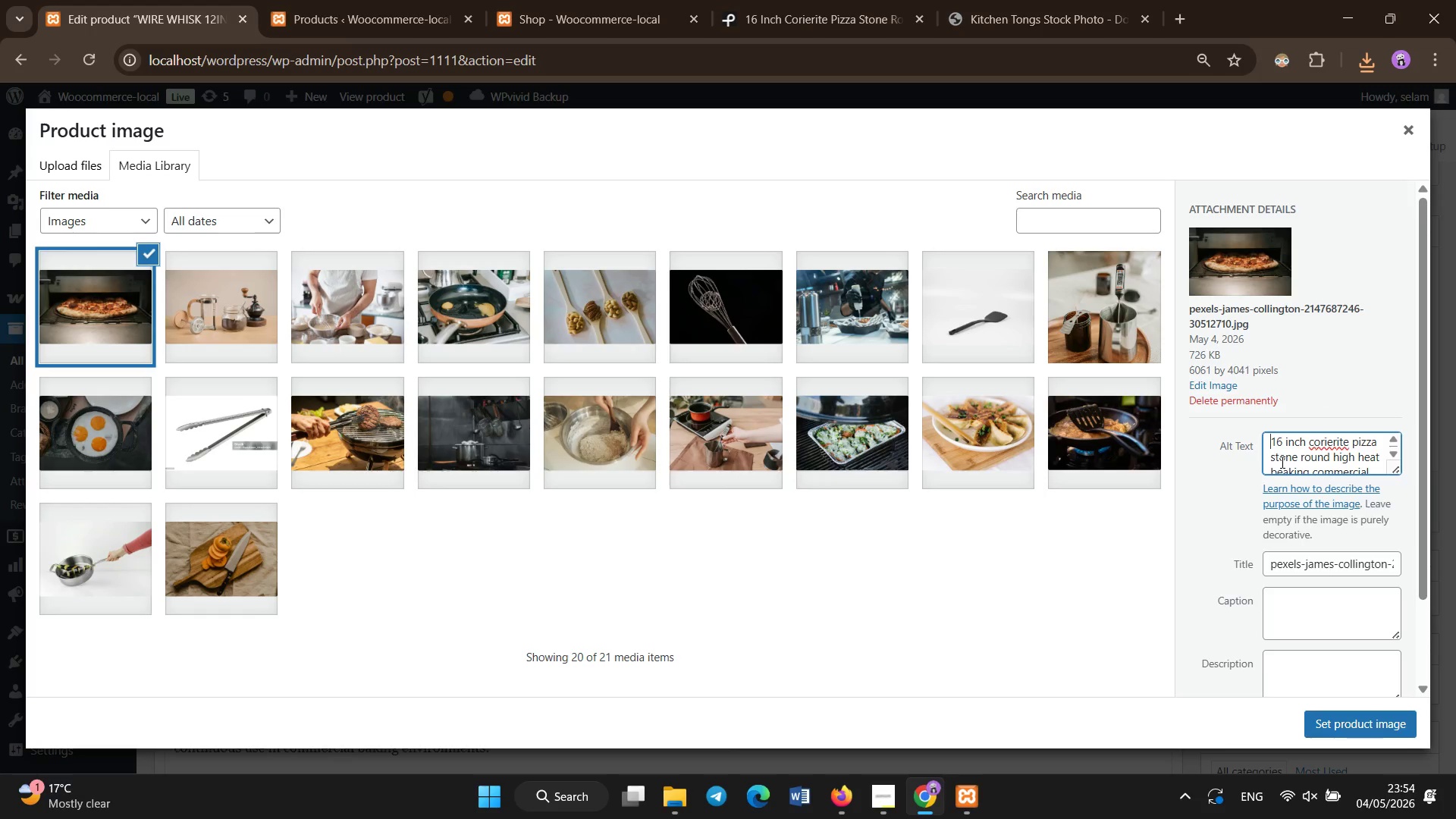 
hold_key(key=ArrowUp, duration=0.41)
 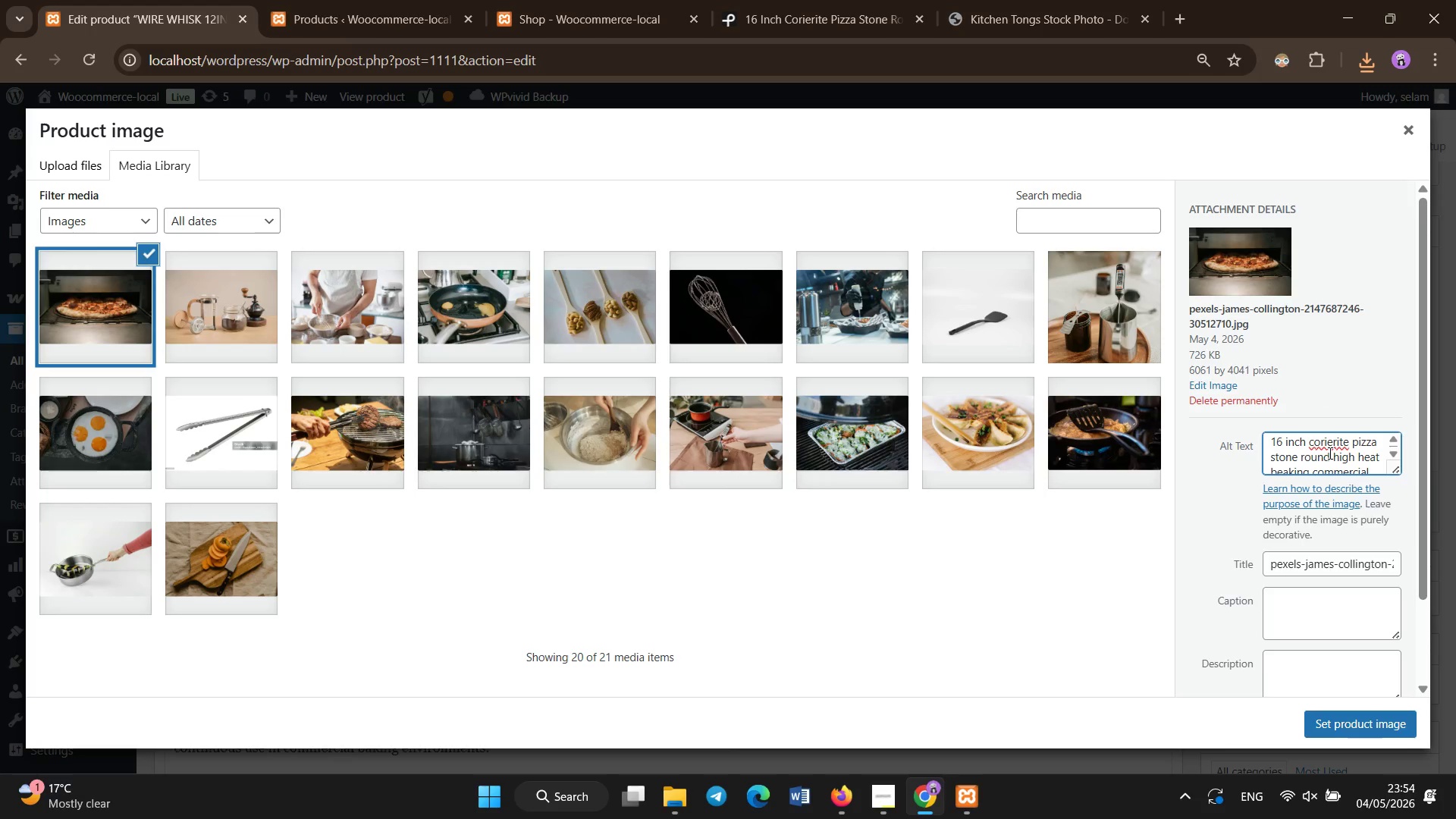 
left_click([1330, 444])
 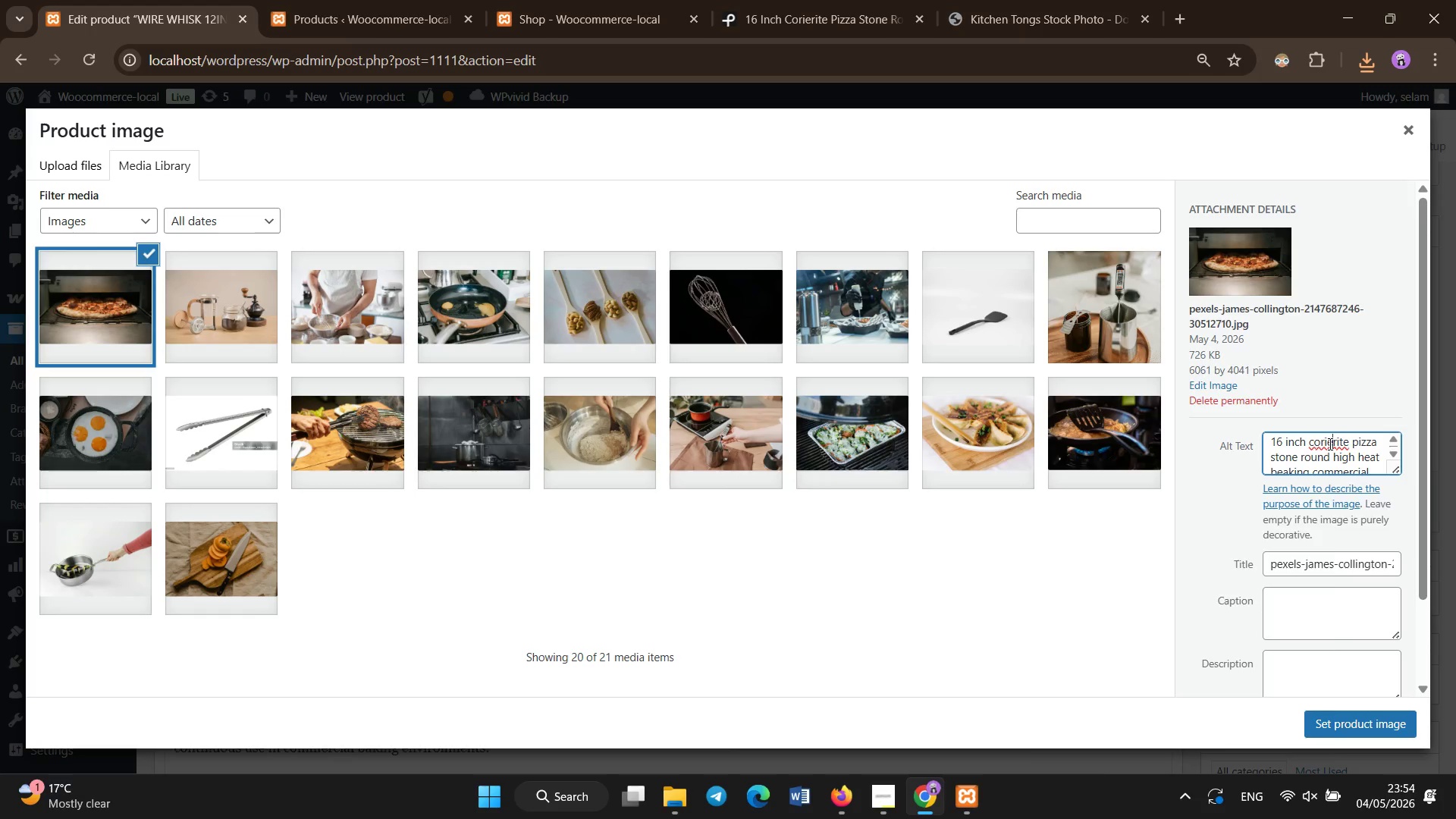 
right_click([1330, 444])
 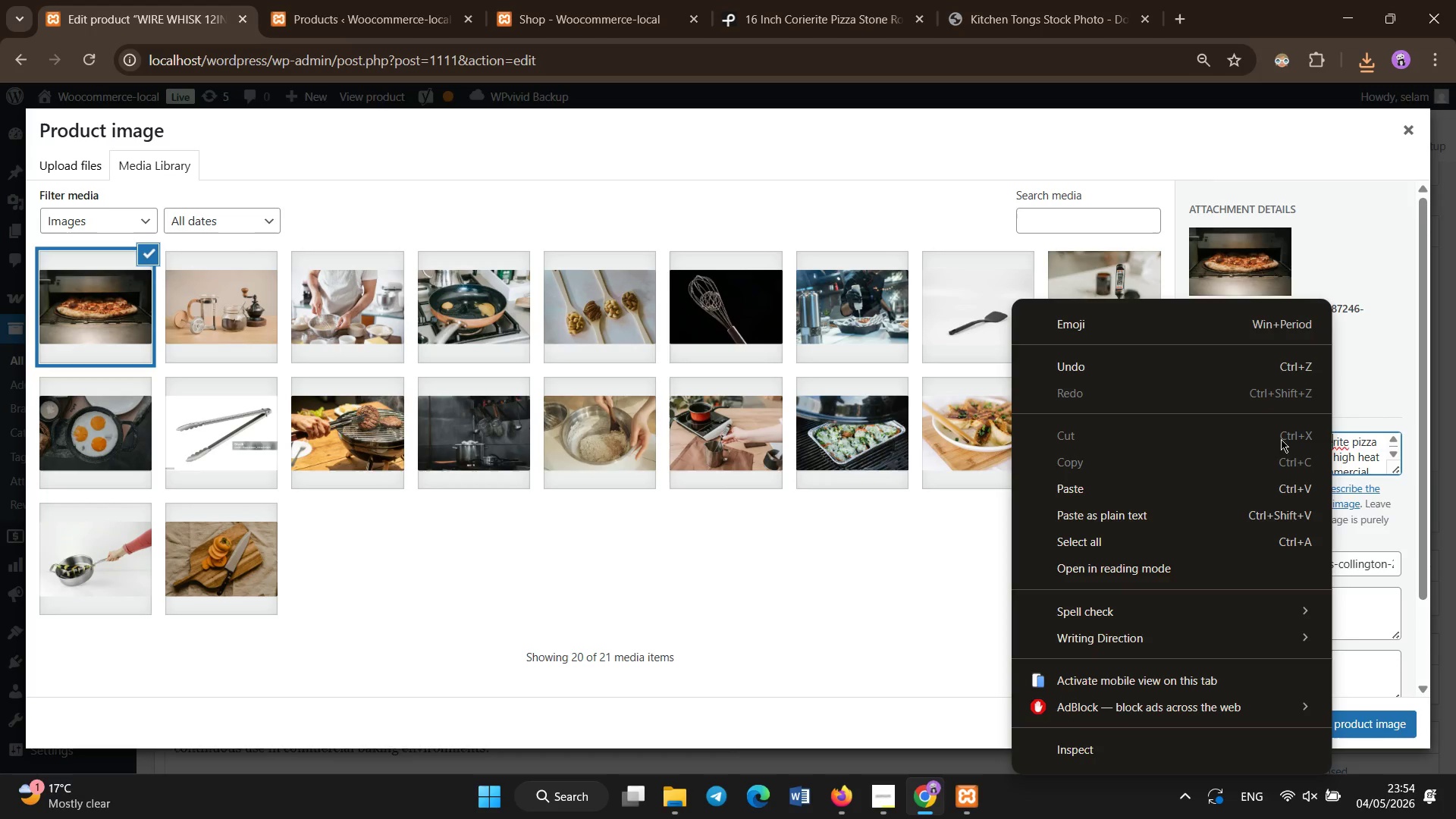 
left_click([1372, 381])
 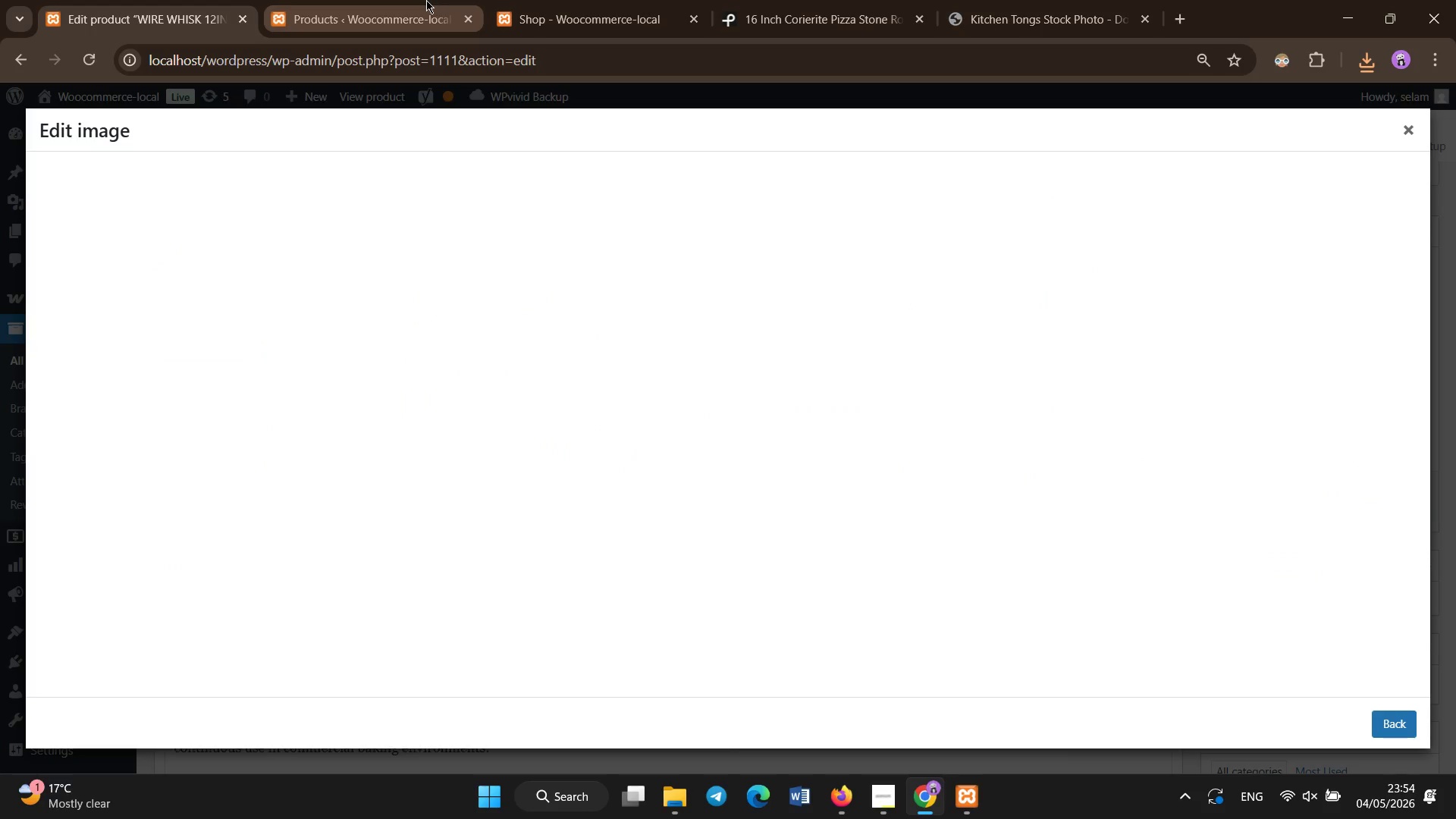 
left_click([419, 0])
 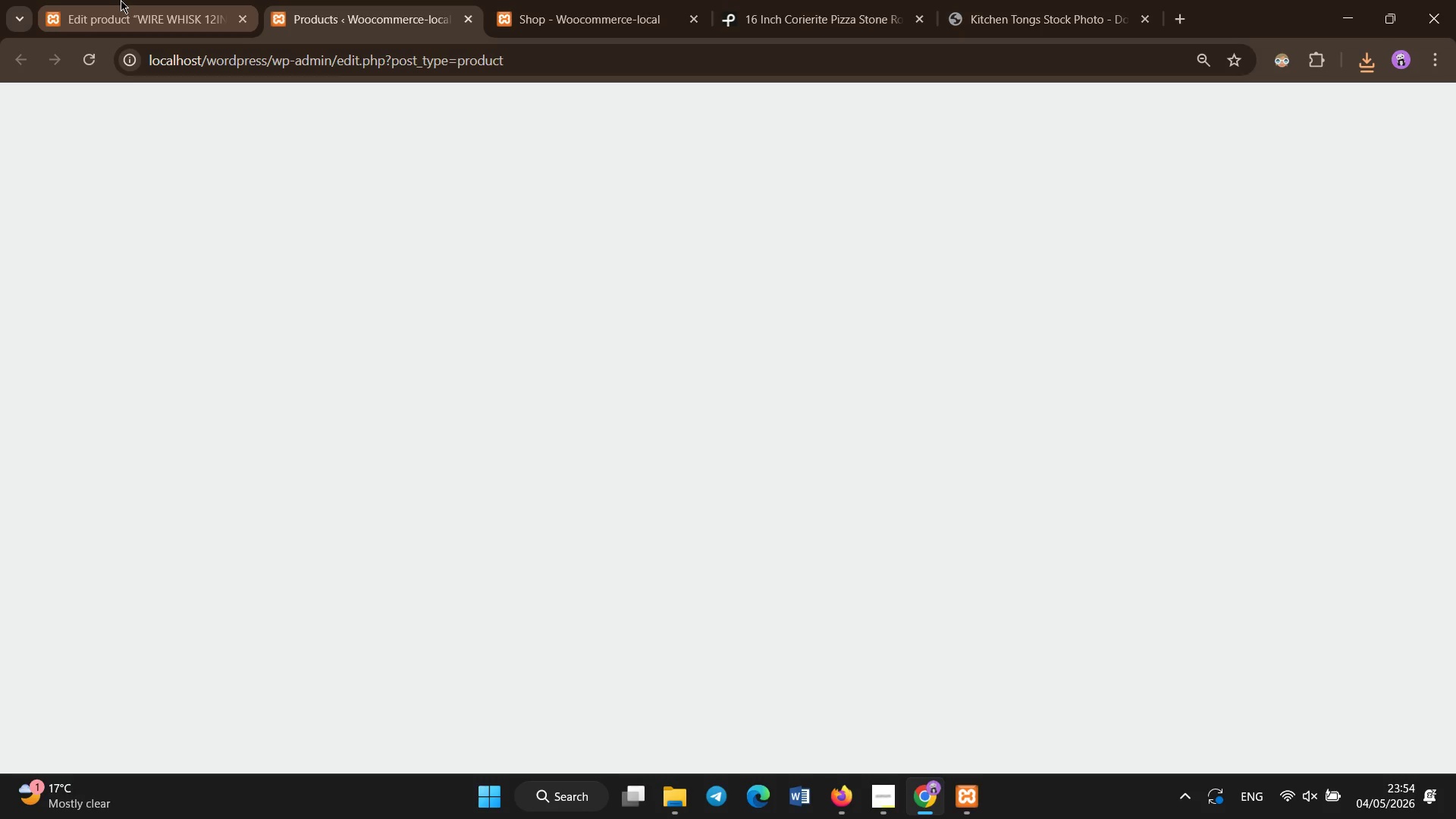 
left_click([121, 0])
 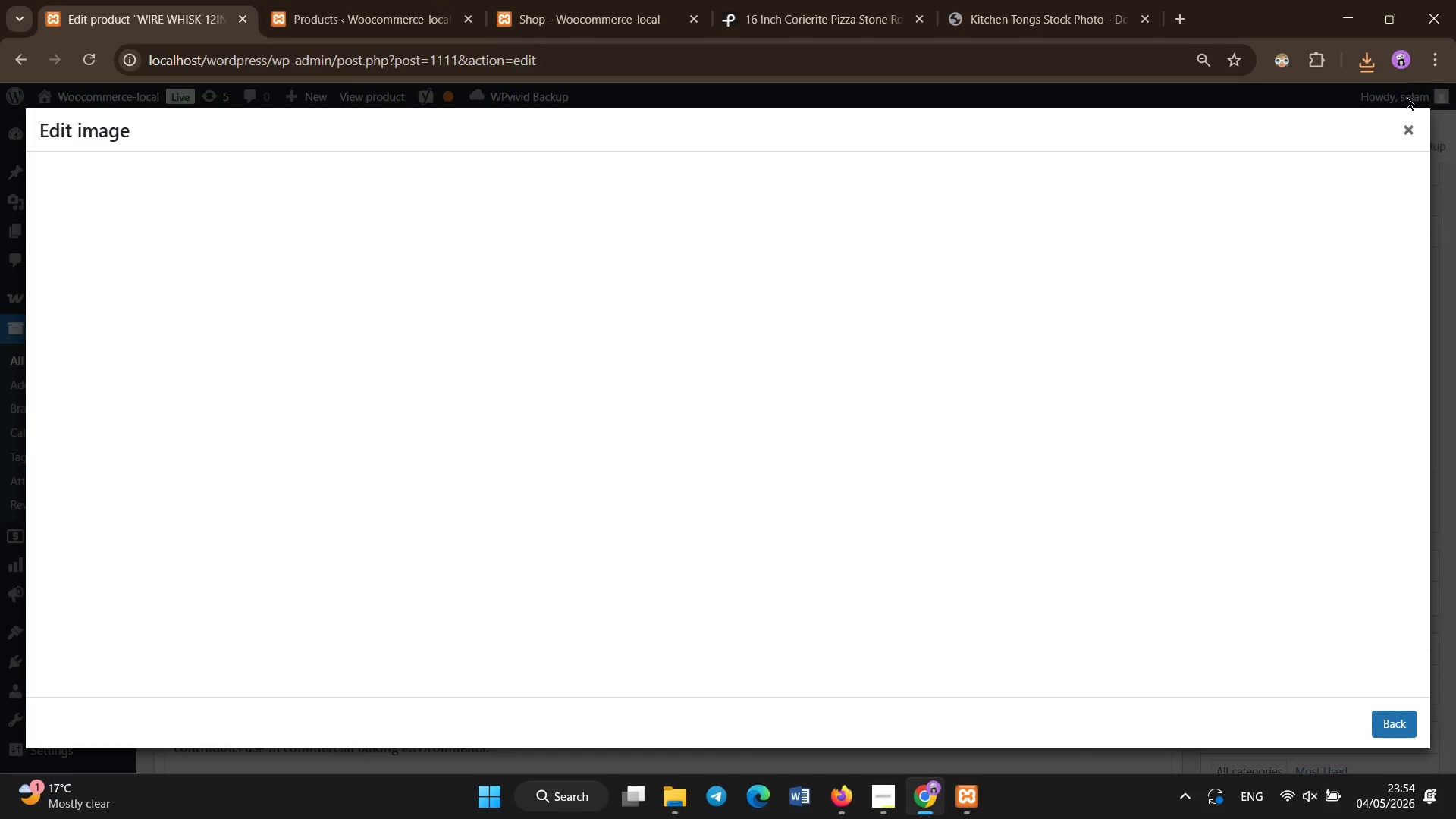 
left_click([1413, 127])
 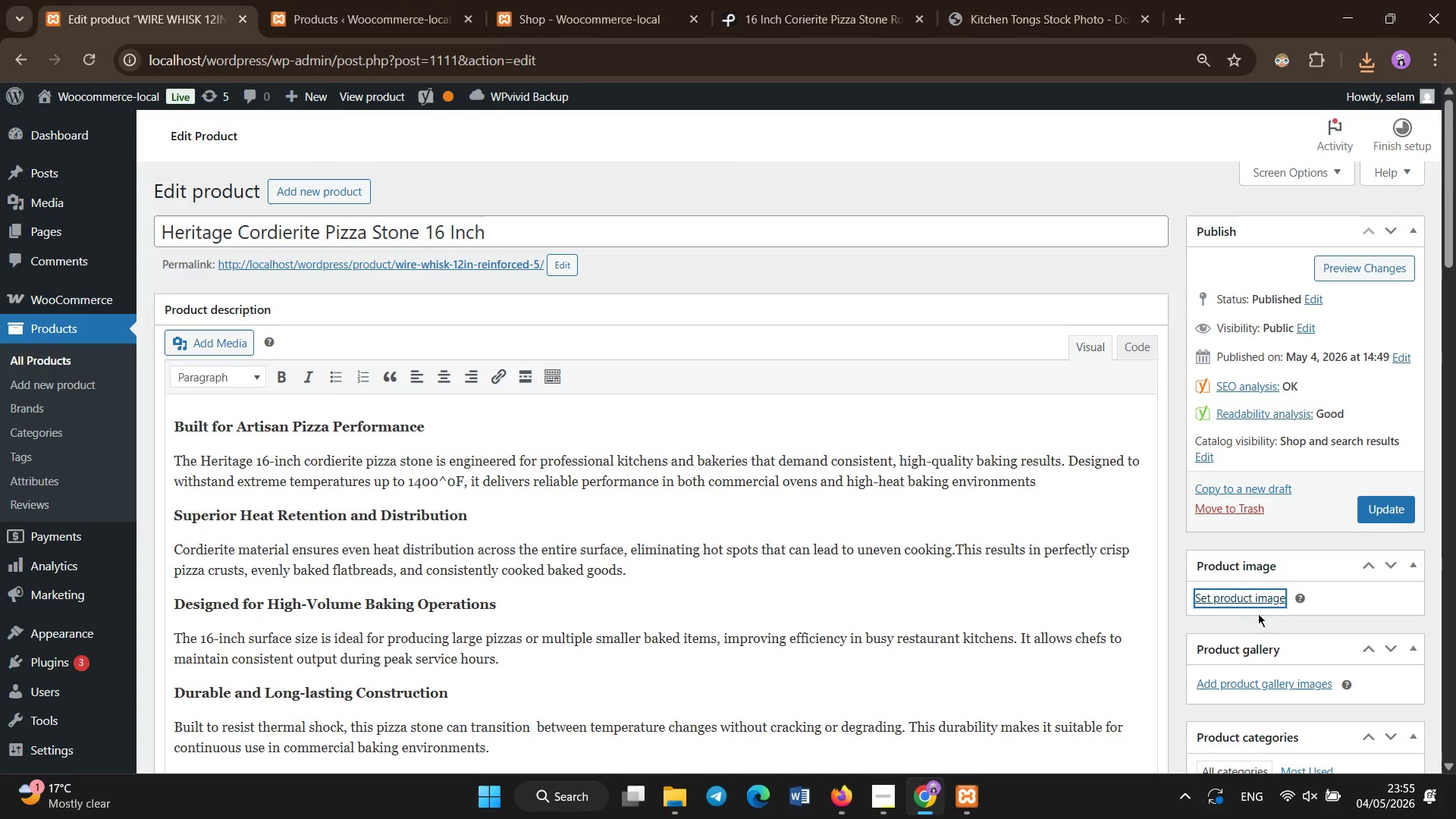 
left_click([1250, 589])
 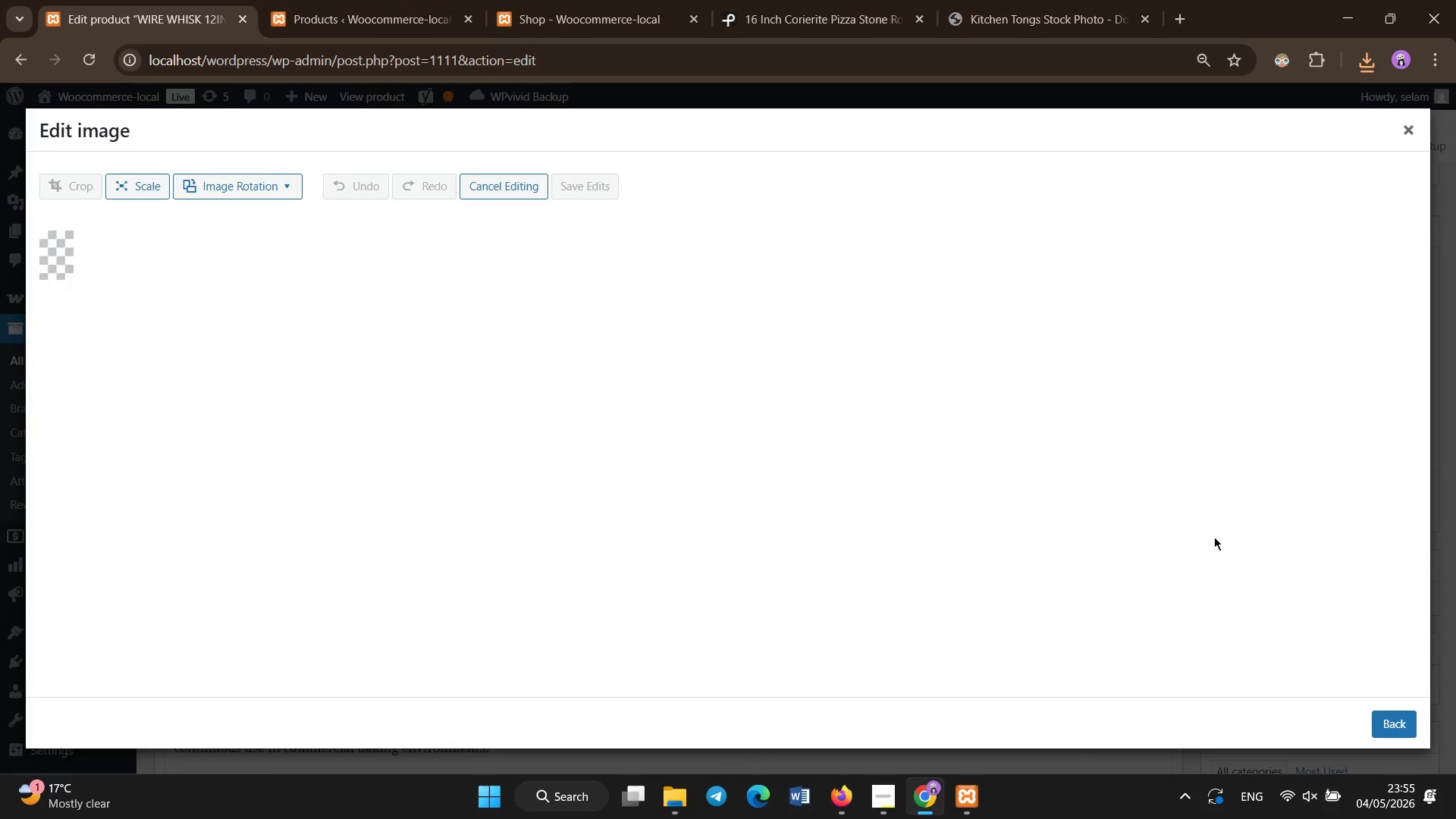 
left_click([1398, 721])
 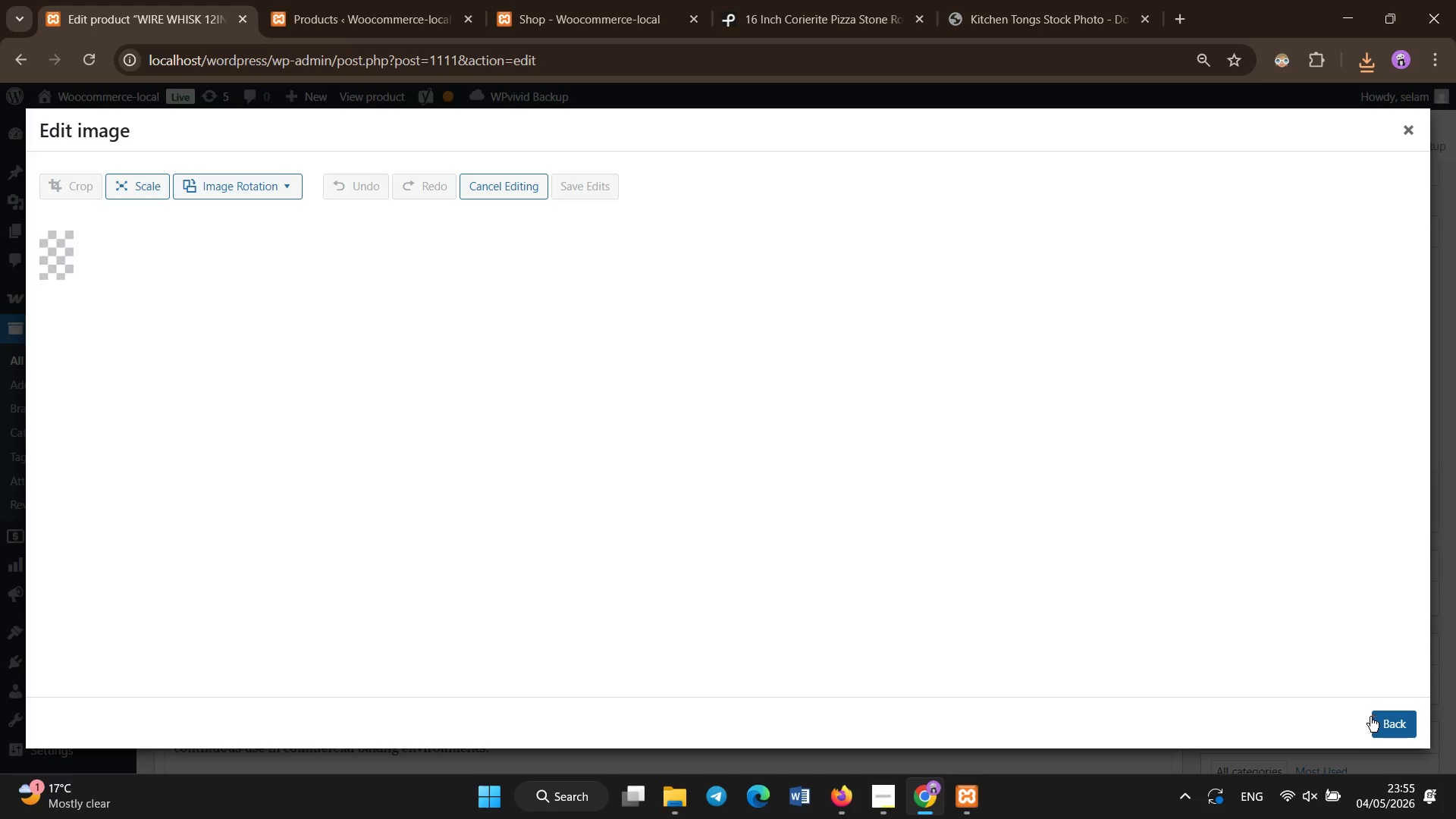 
left_click([1384, 727])
 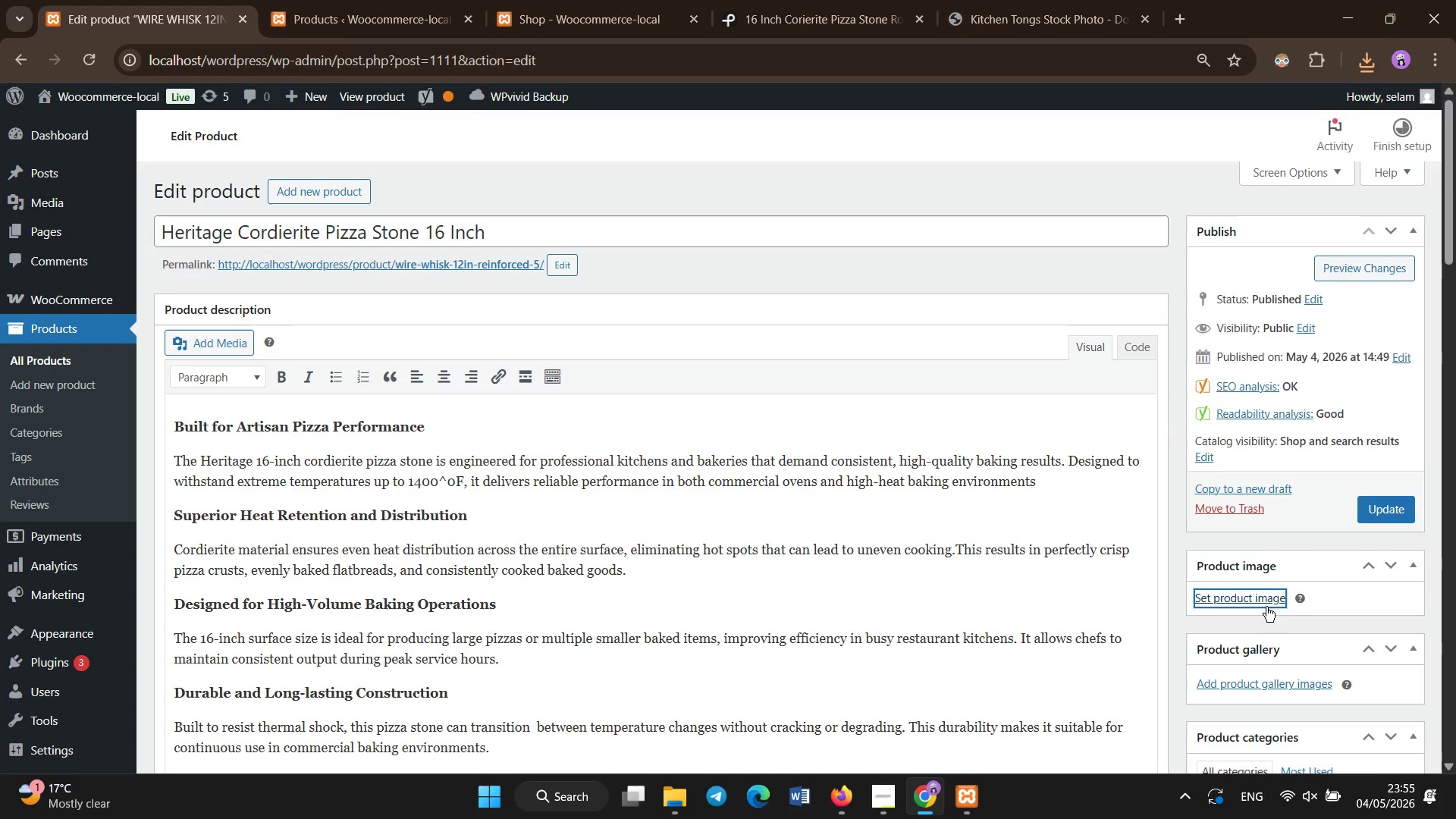 
double_click([1263, 587])
 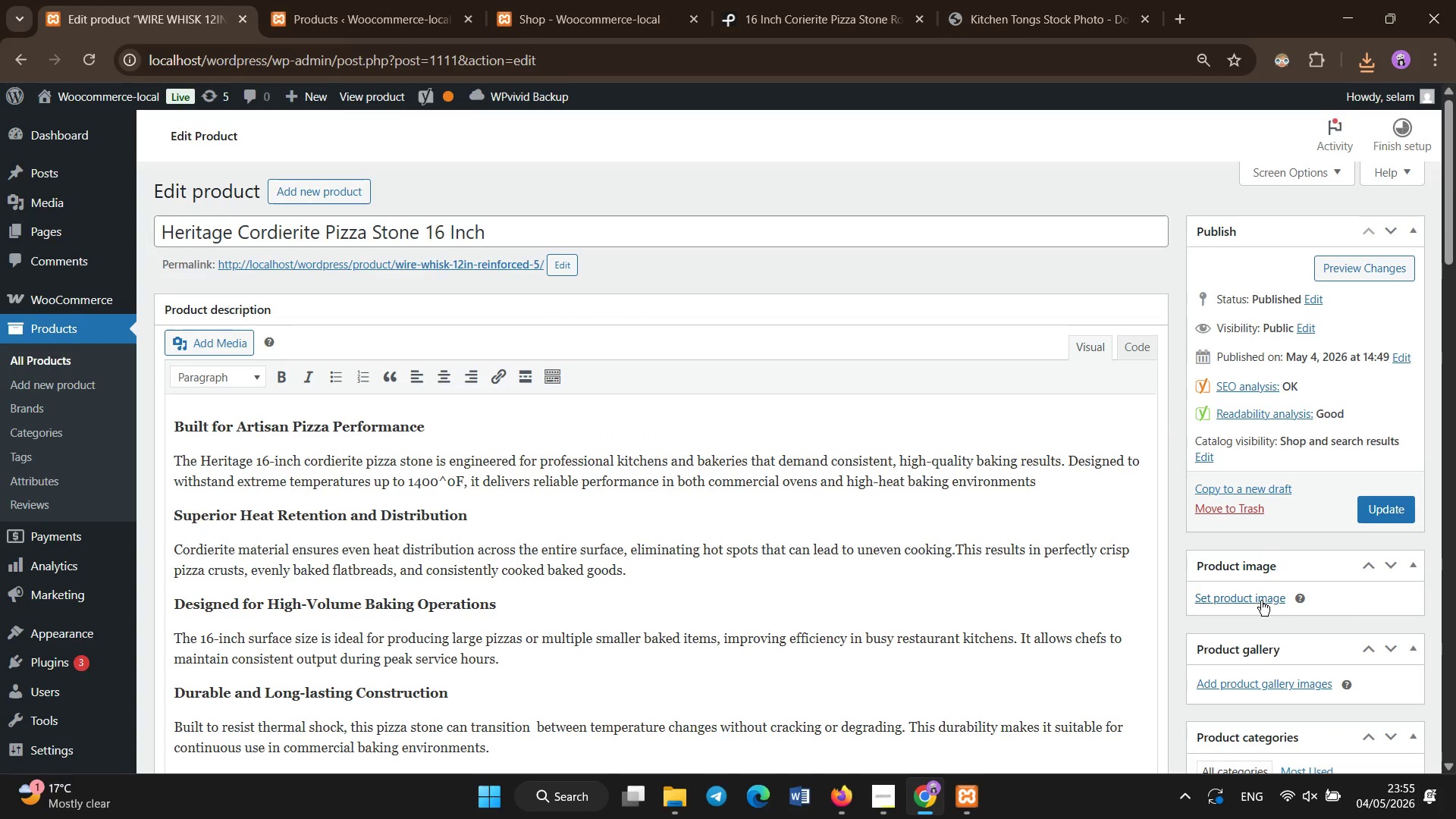 
triple_click([1261, 601])
 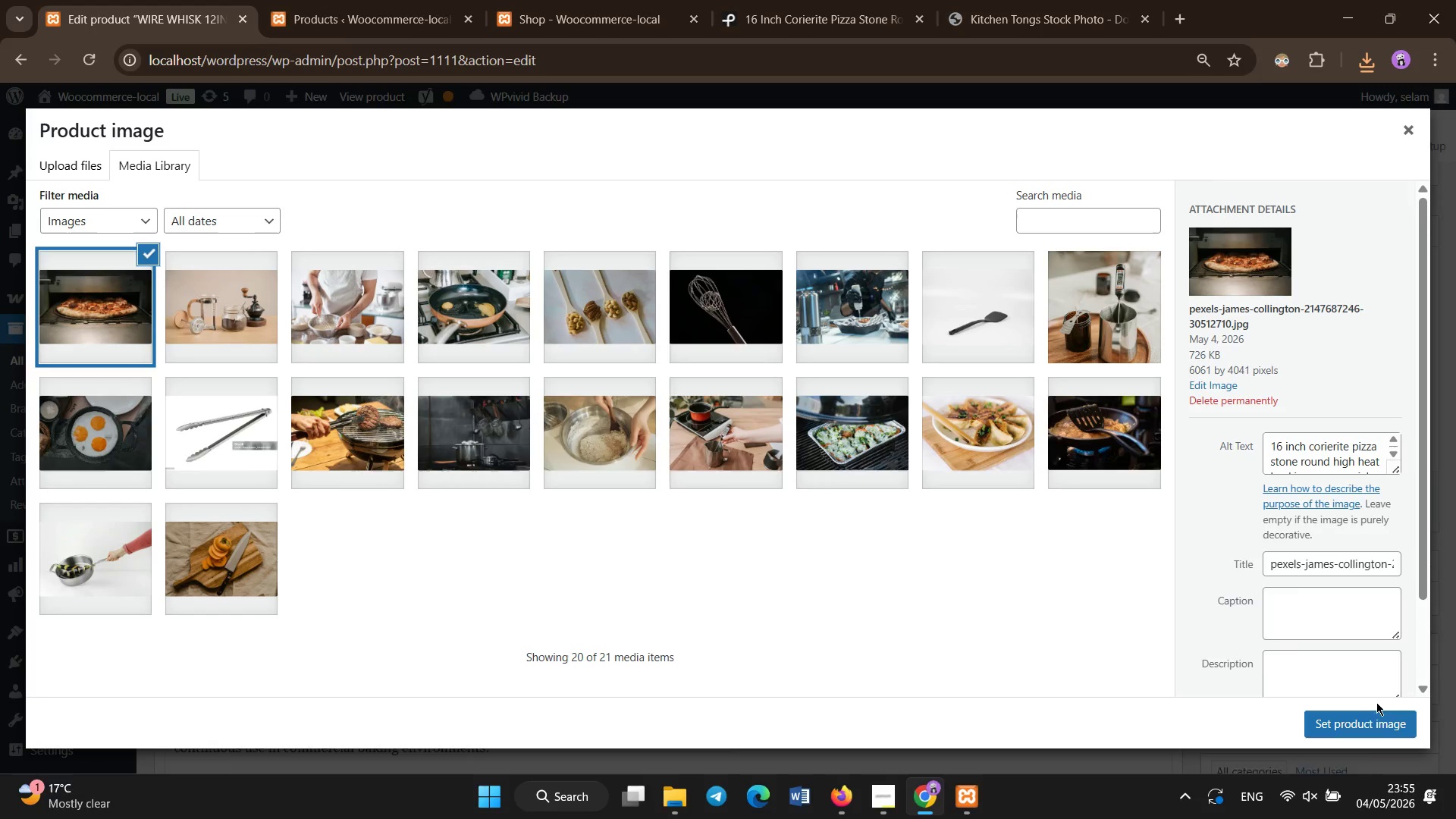 
left_click([1355, 726])
 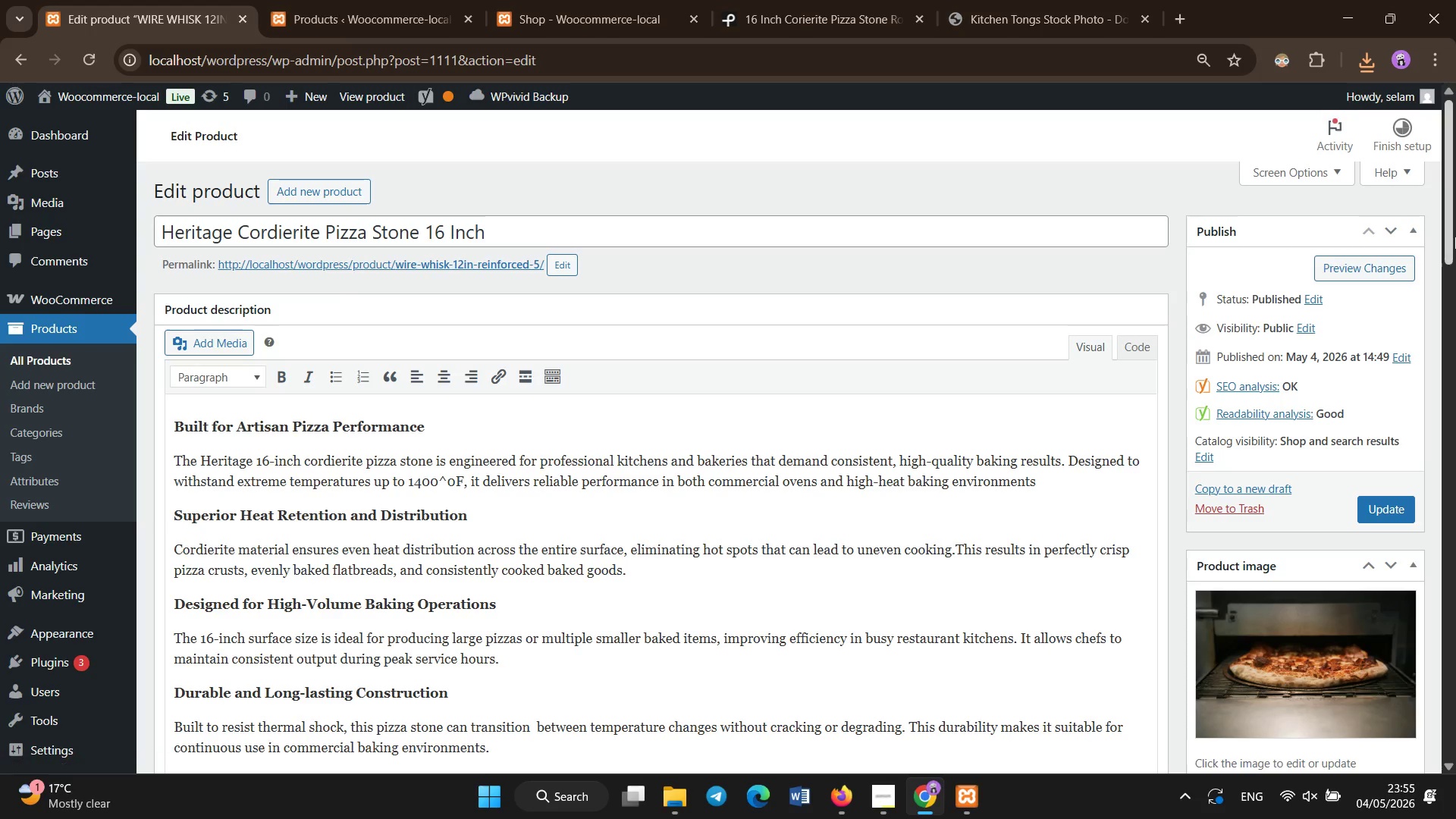 
left_click_drag(start_coordinate=[1455, 228], to_coordinate=[1455, 372])
 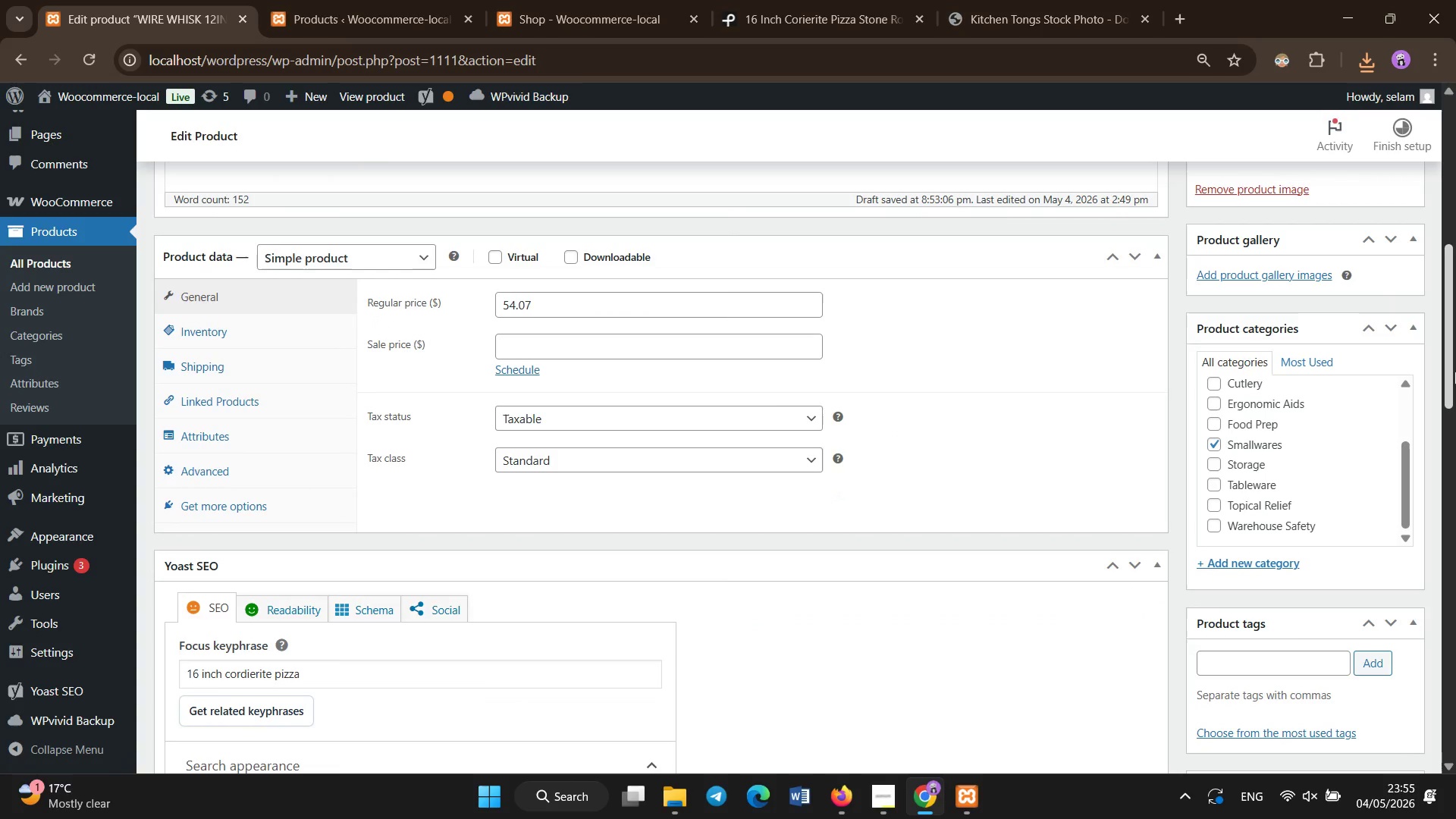 
left_click([1455, 372])
 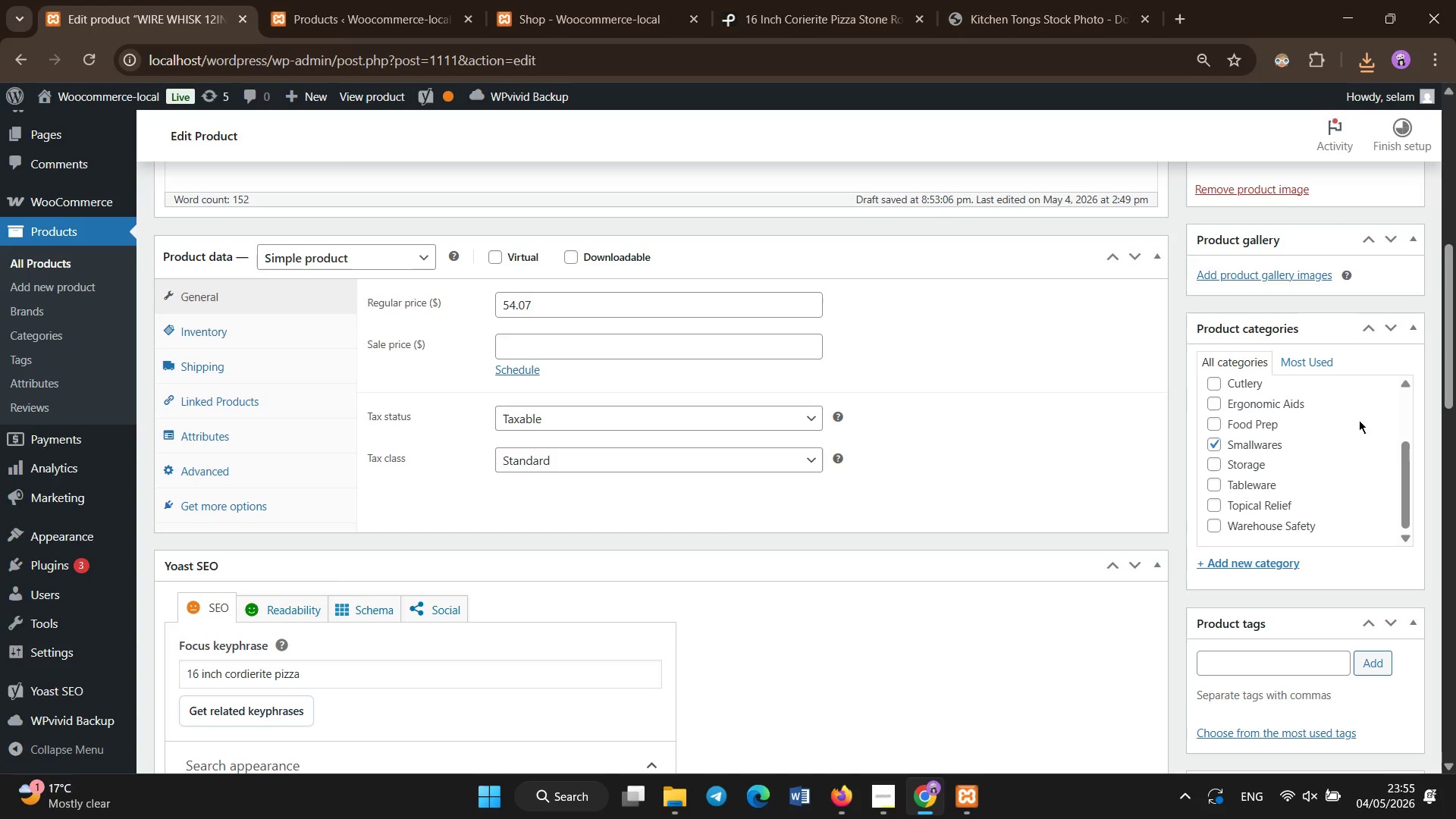 
wait(6.86)
 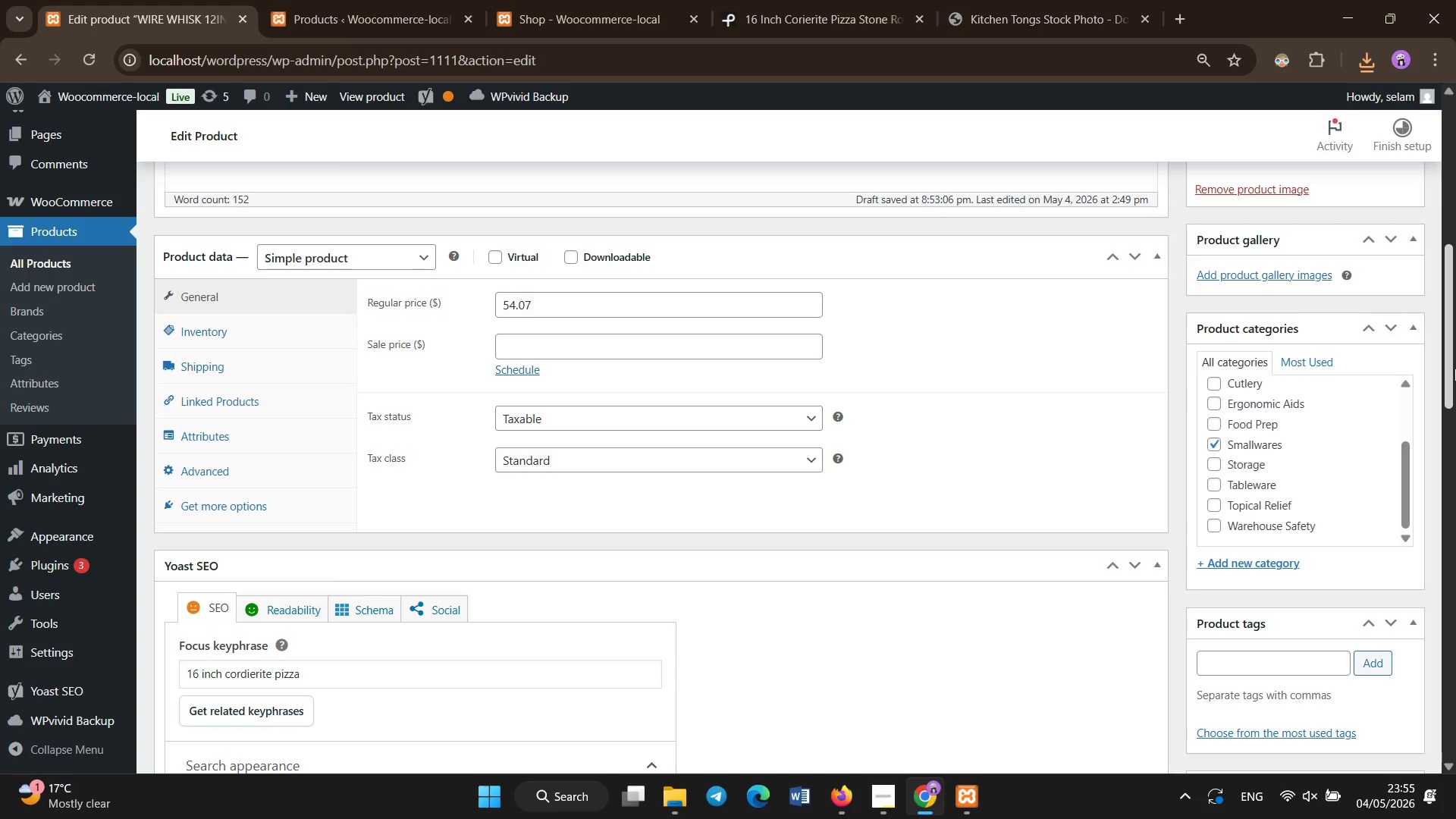 
left_click([1222, 440])
 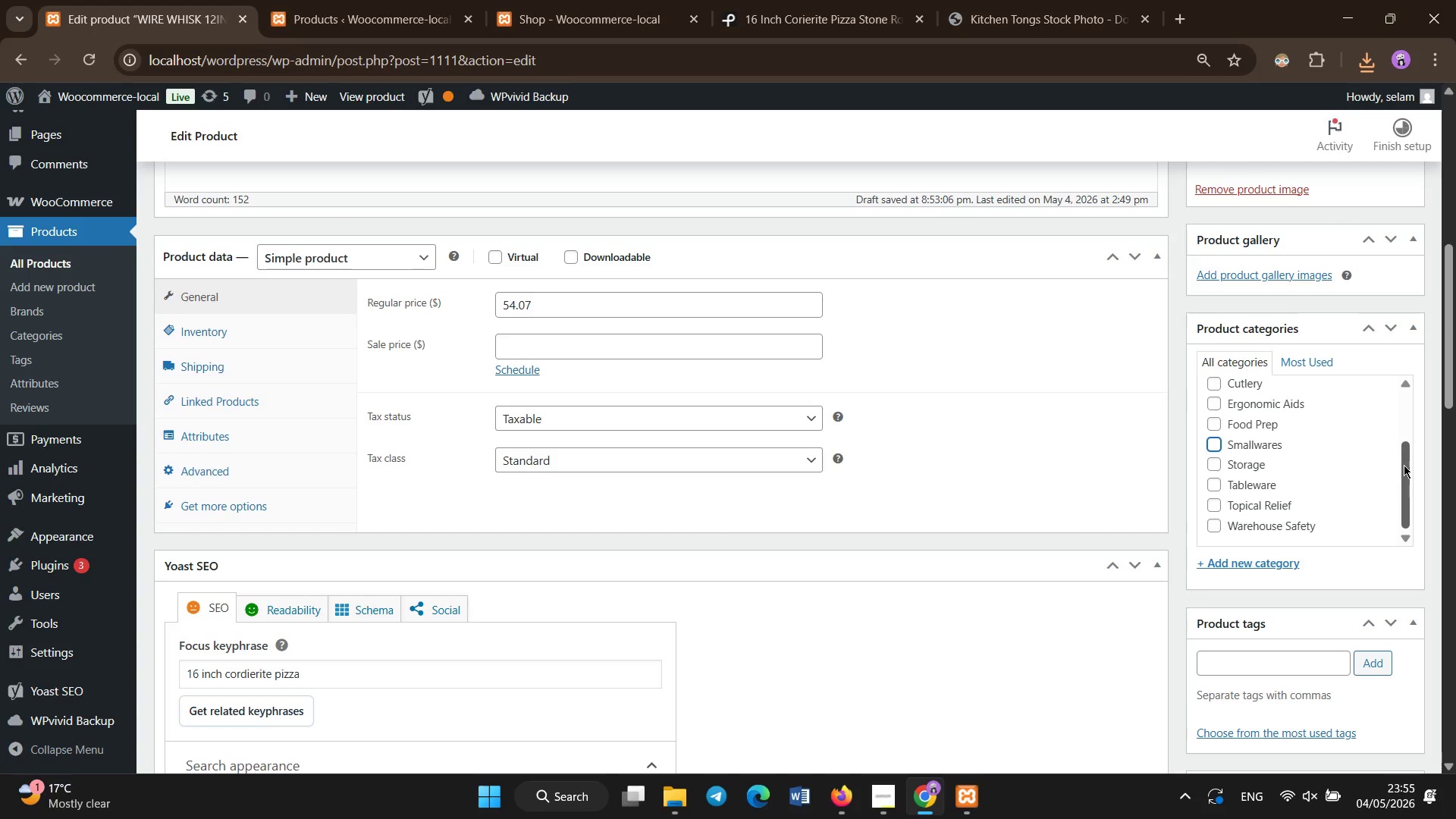 
left_click_drag(start_coordinate=[1404, 465], to_coordinate=[1410, 436])
 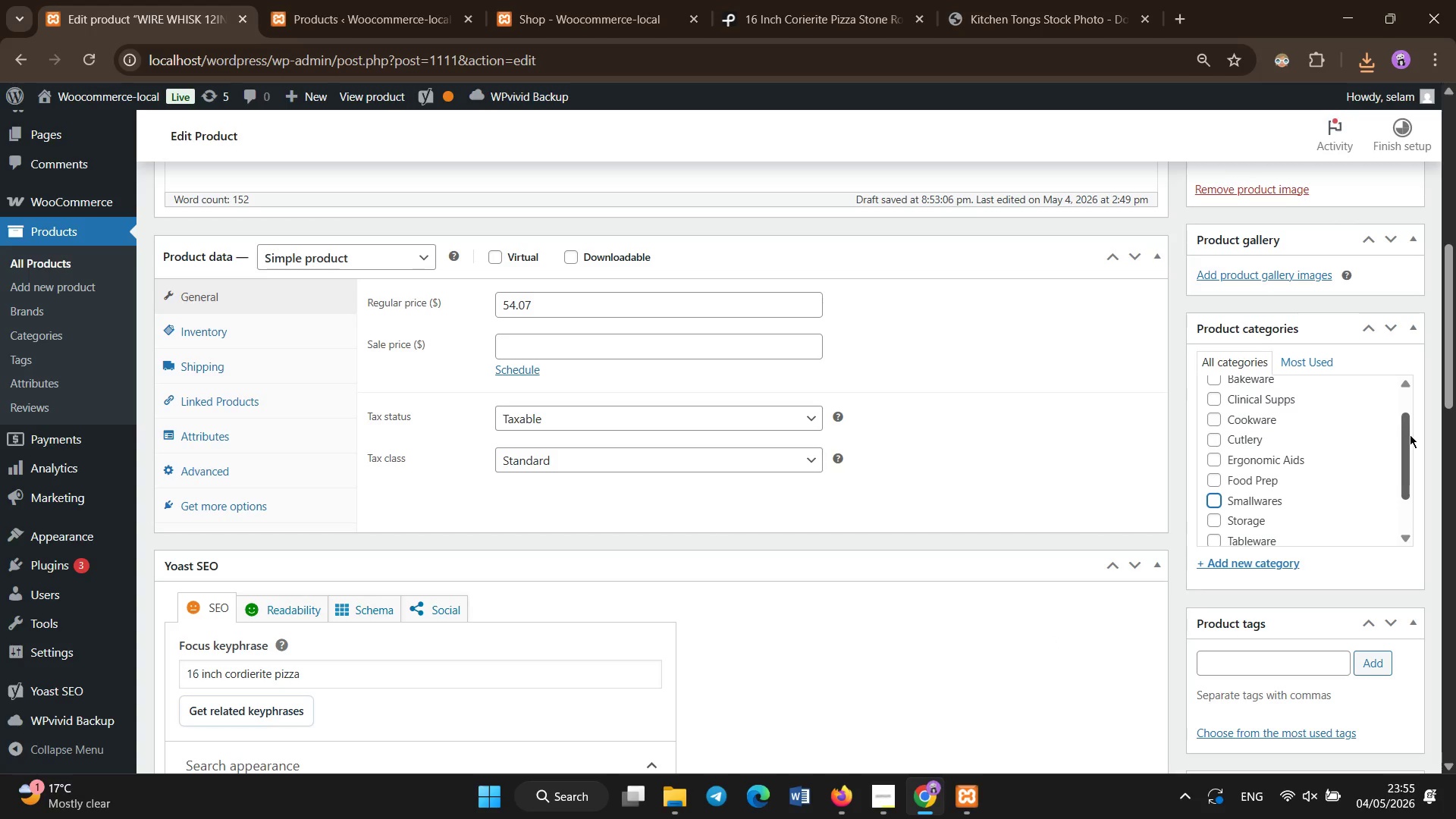 
left_click_drag(start_coordinate=[1410, 435], to_coordinate=[1417, 410])
 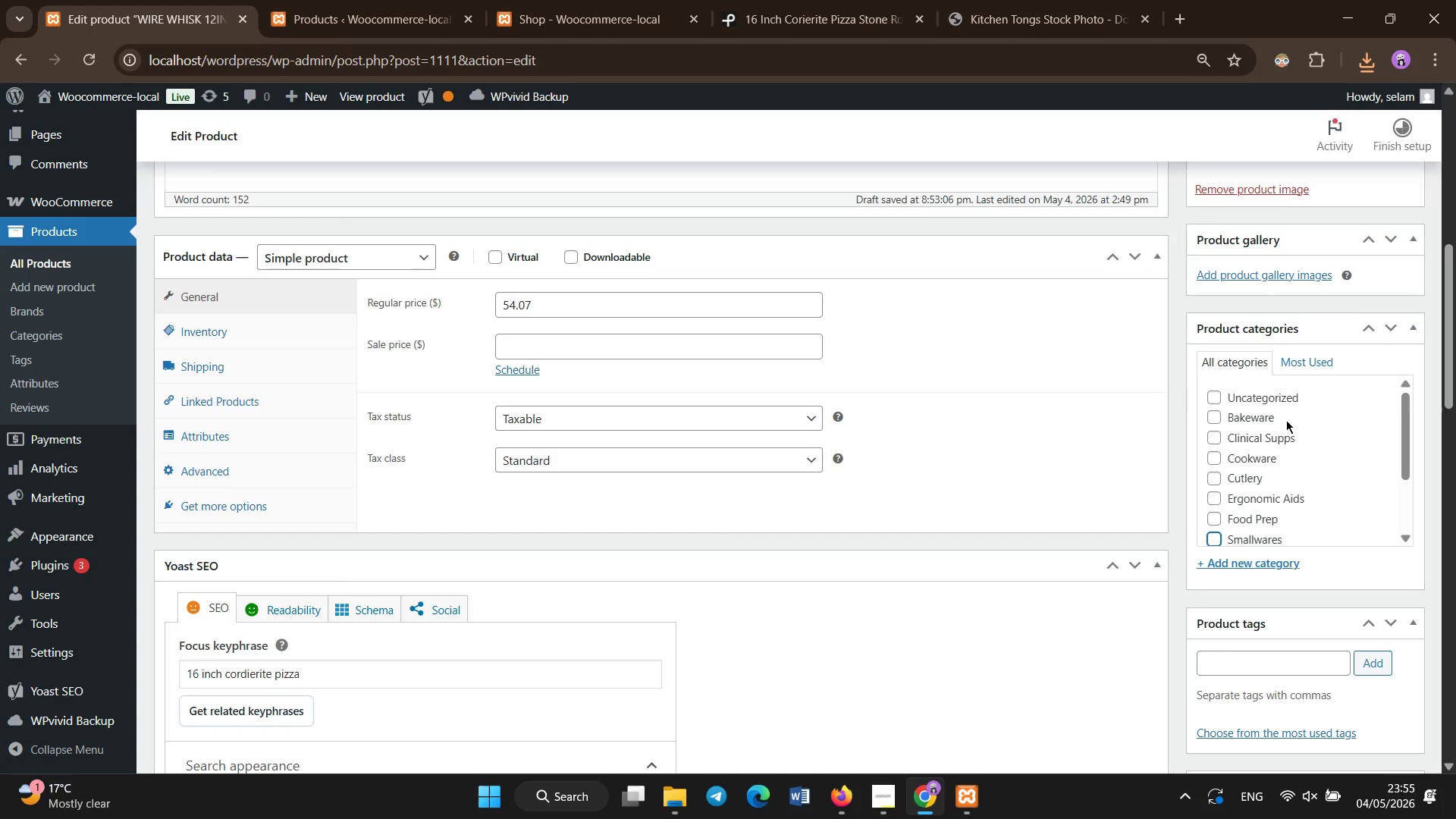 
left_click([1285, 419])
 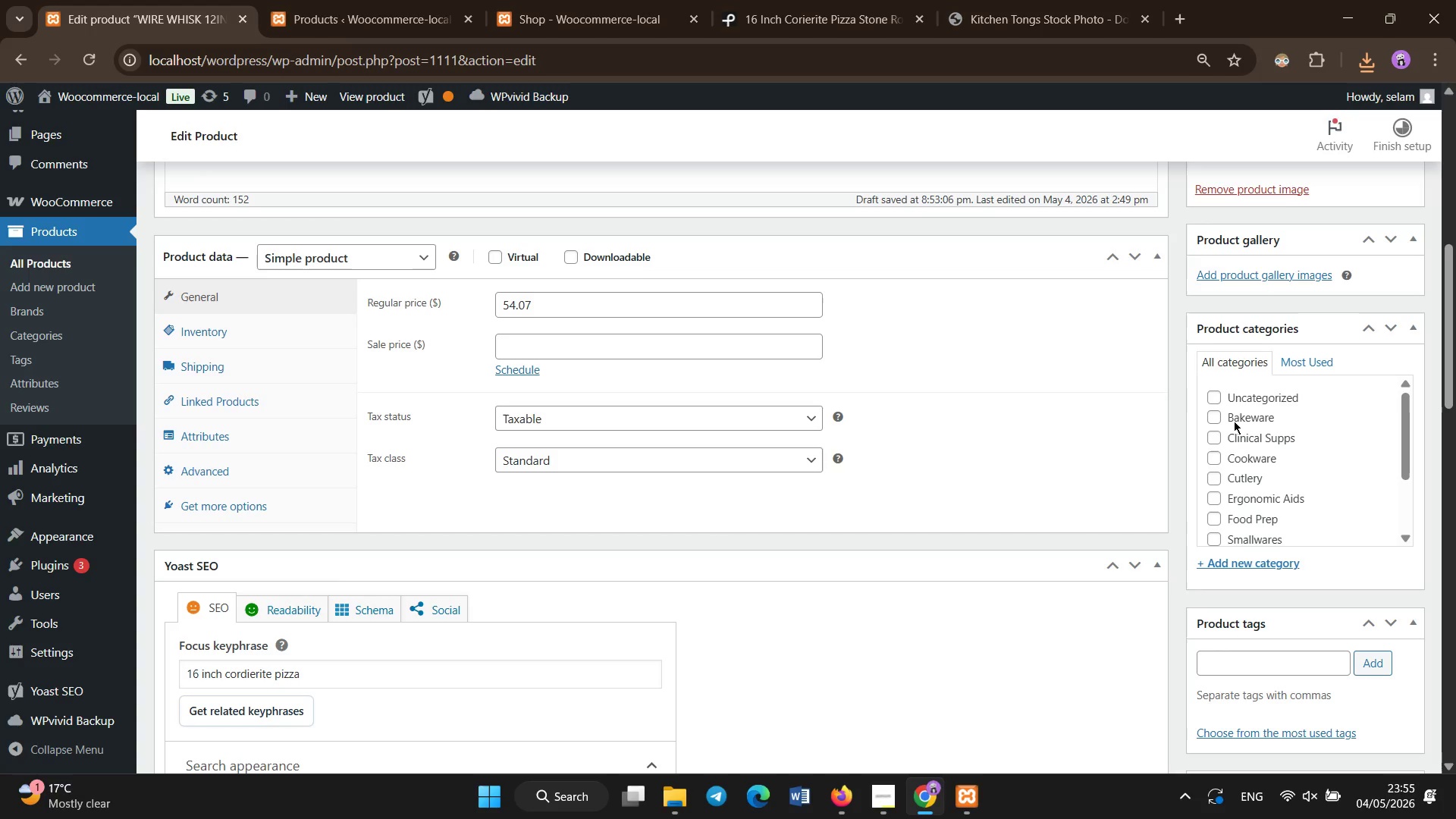 
left_click([1232, 419])
 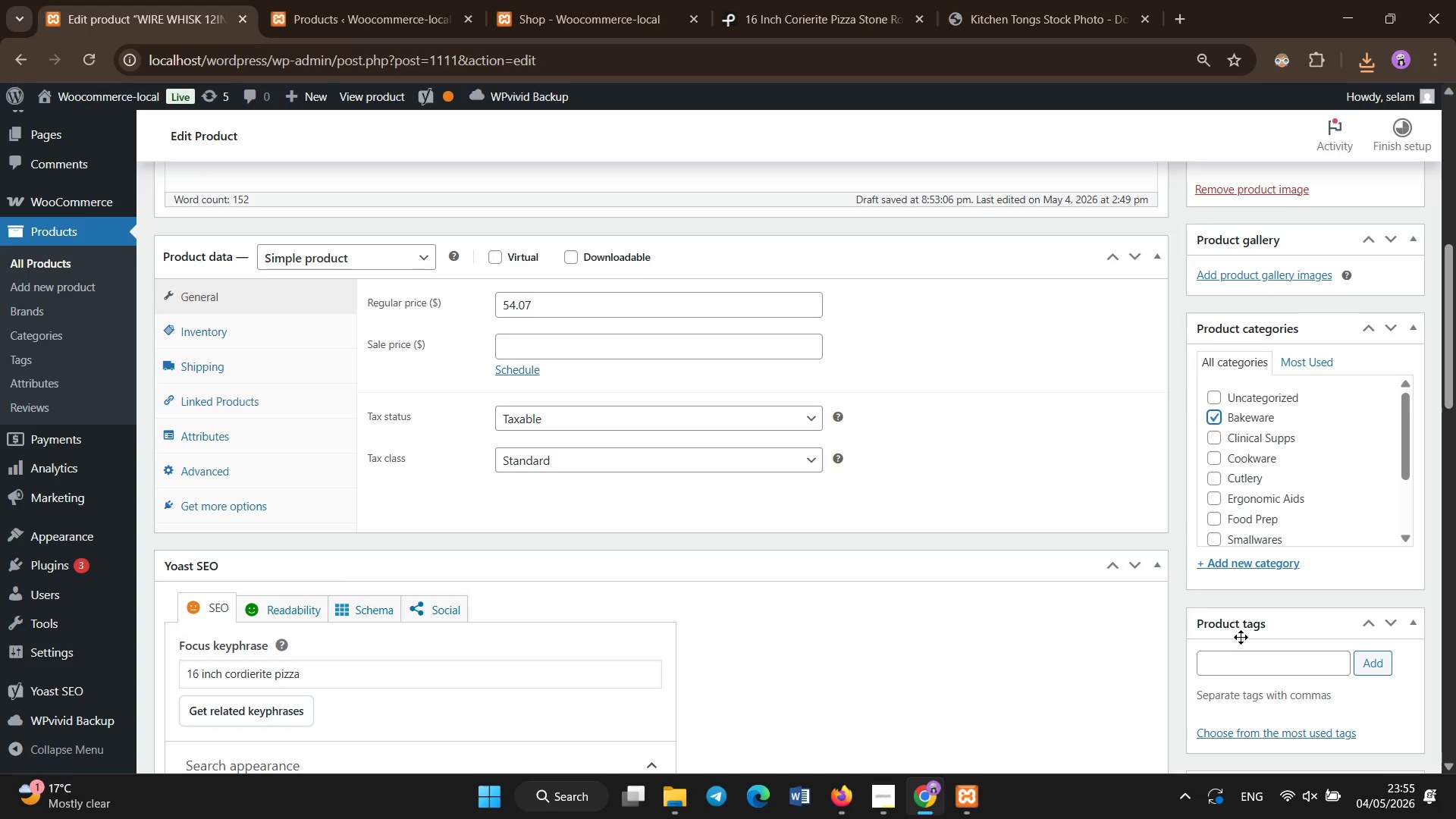 
left_click([1241, 661])
 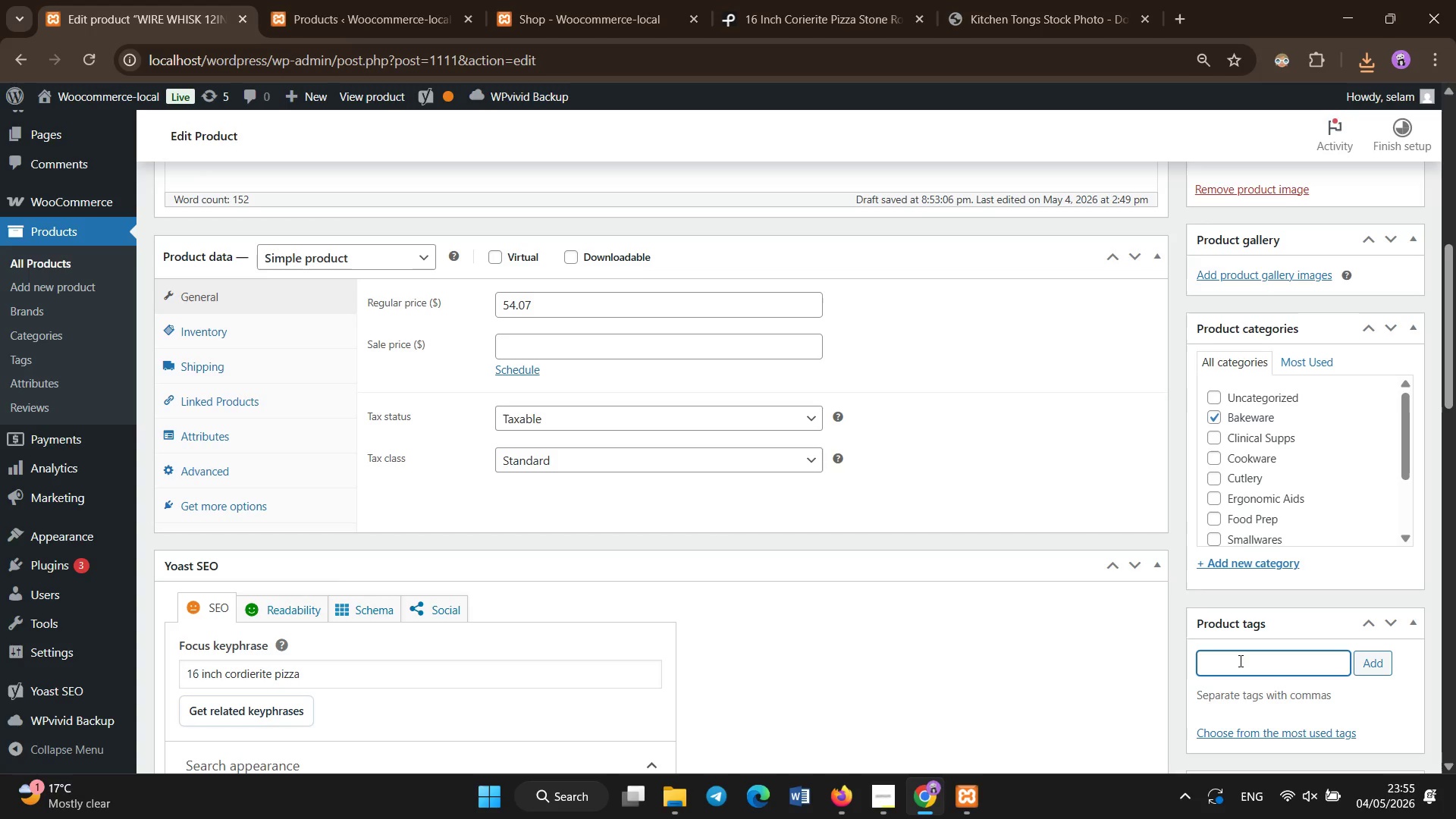 
type('bakeware)
 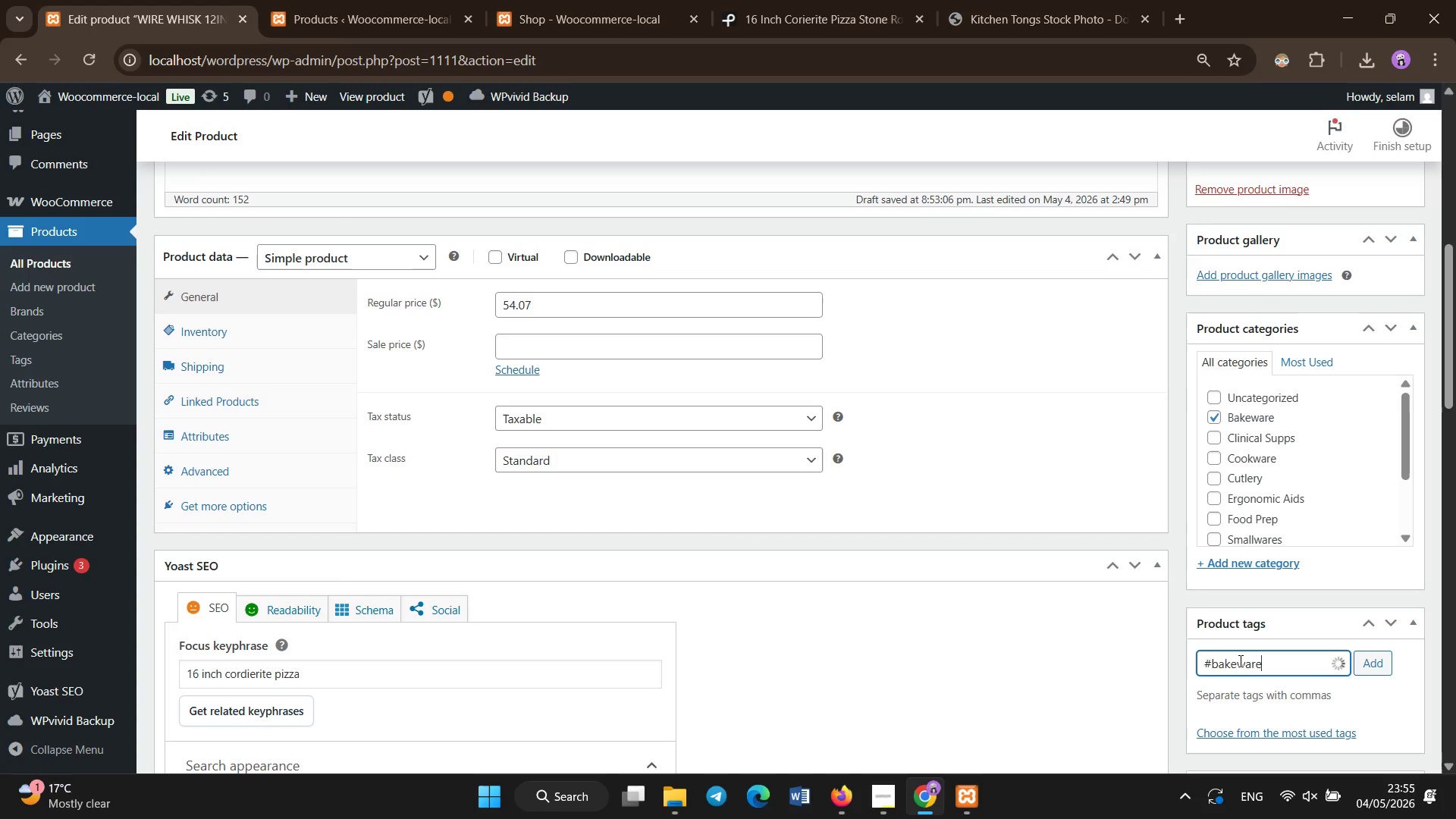 
key(Enter)
 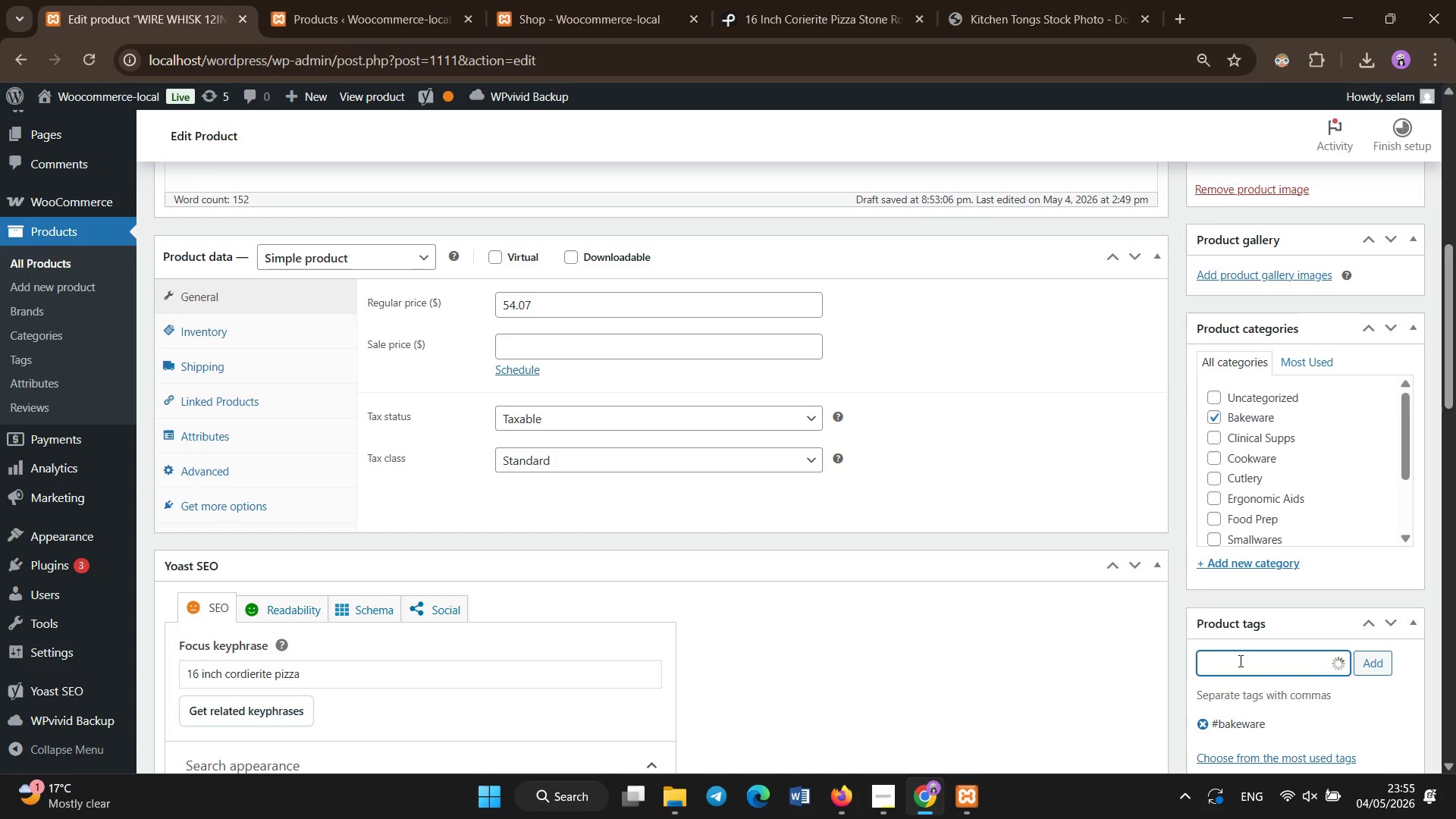 
type('pizza)
 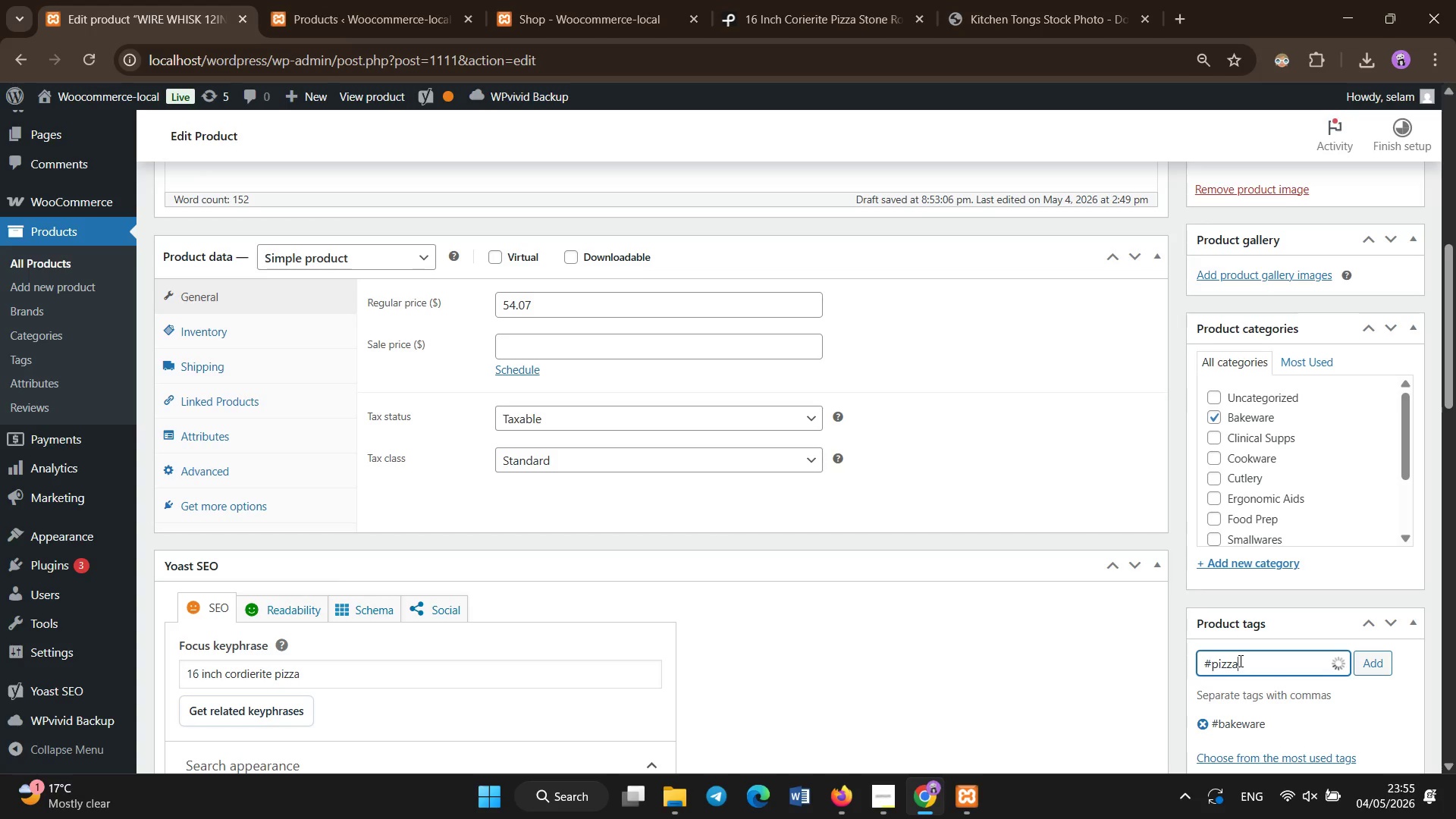 
key(Enter)
 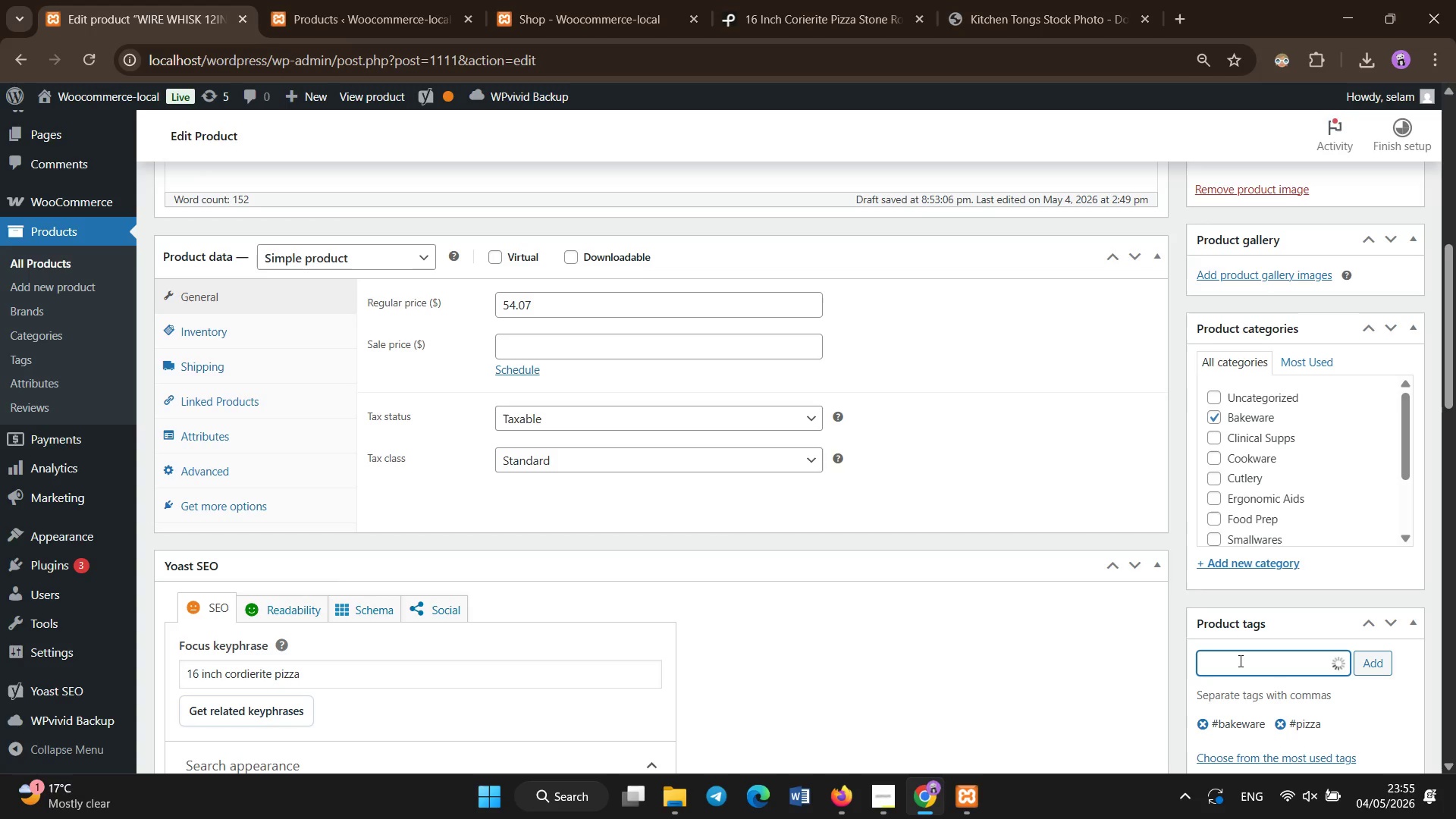 
type('commercial-grade)
 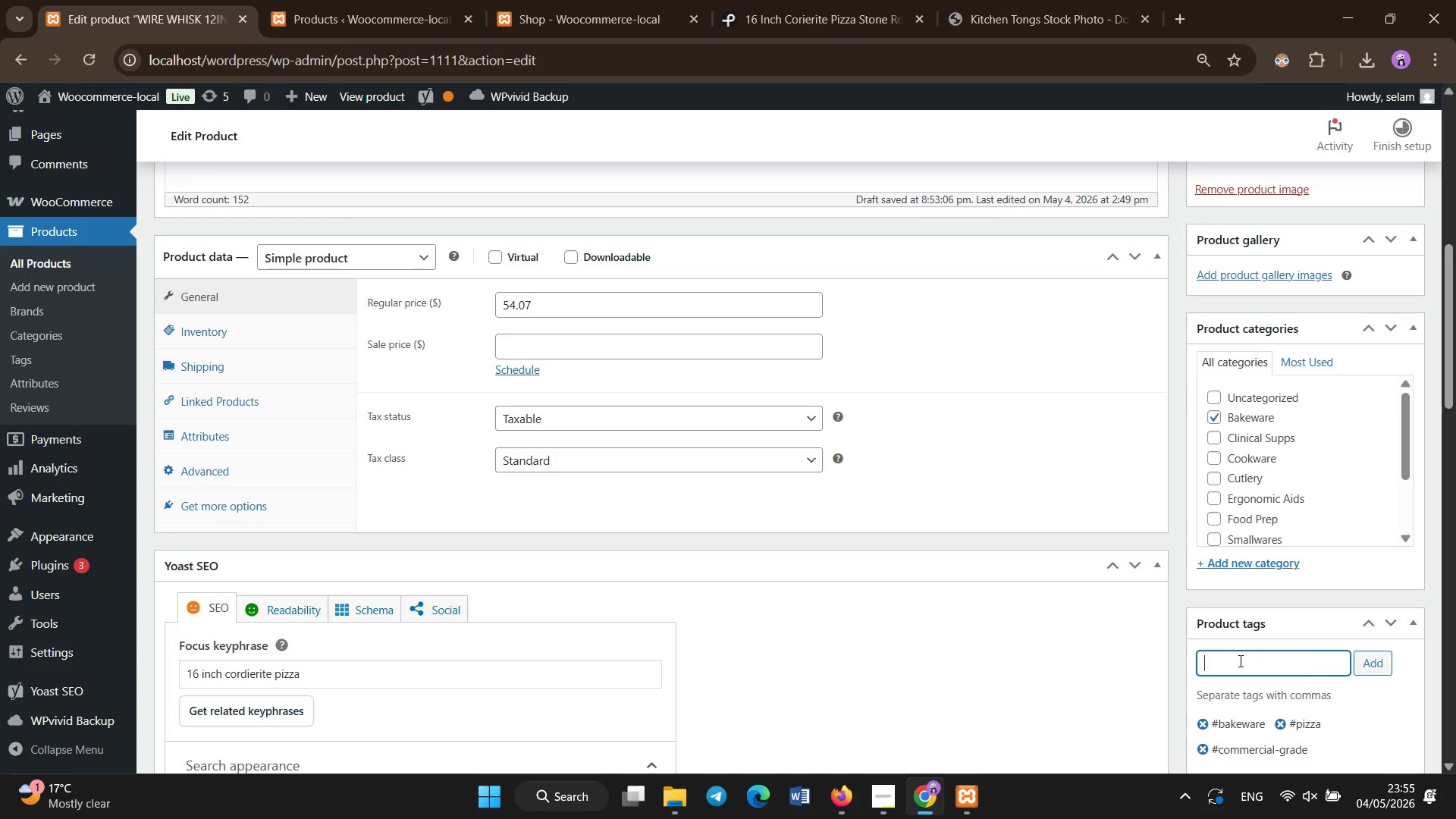 
key(Enter)
 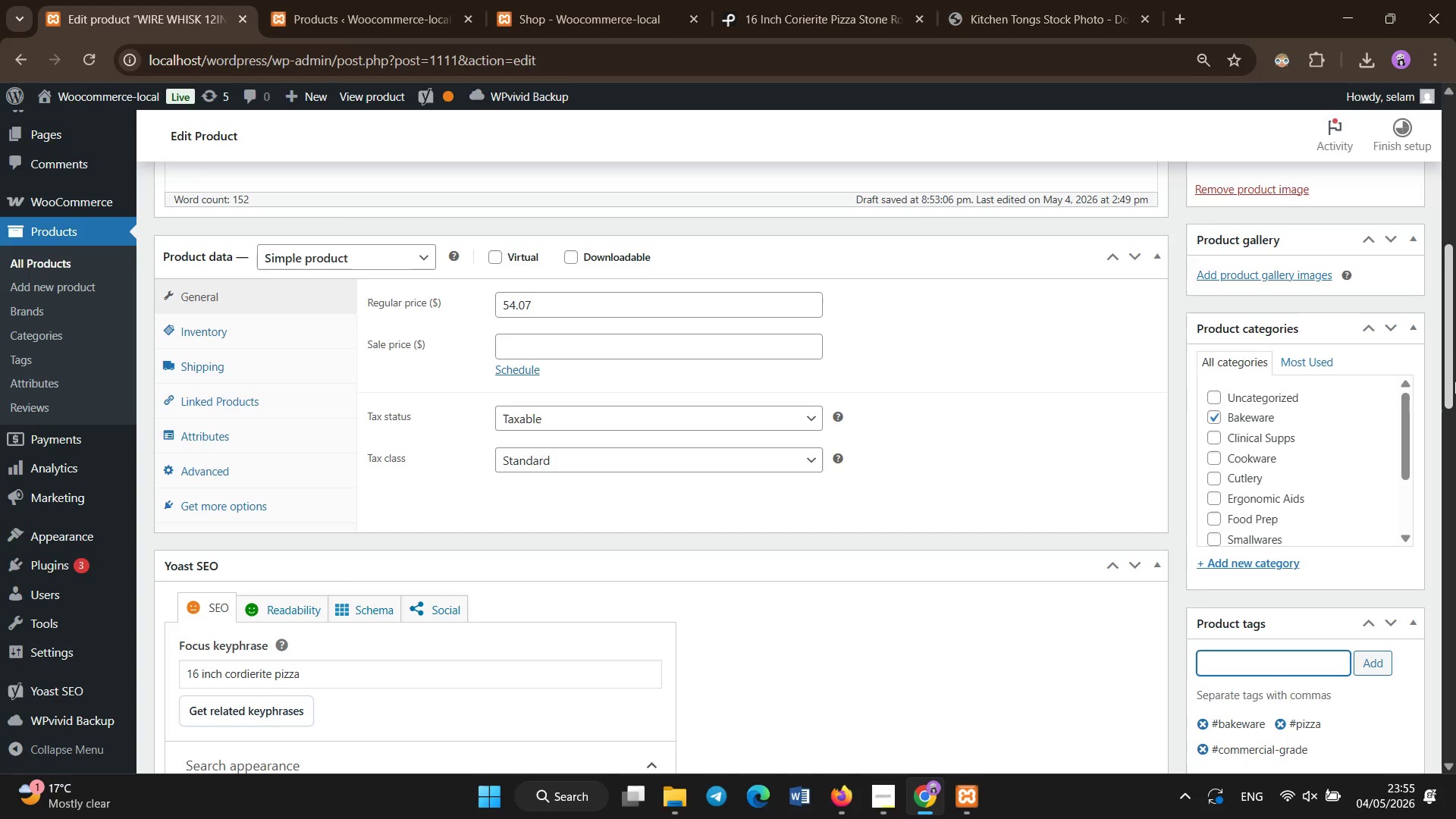 
left_click_drag(start_coordinate=[1455, 354], to_coordinate=[1455, 214])
 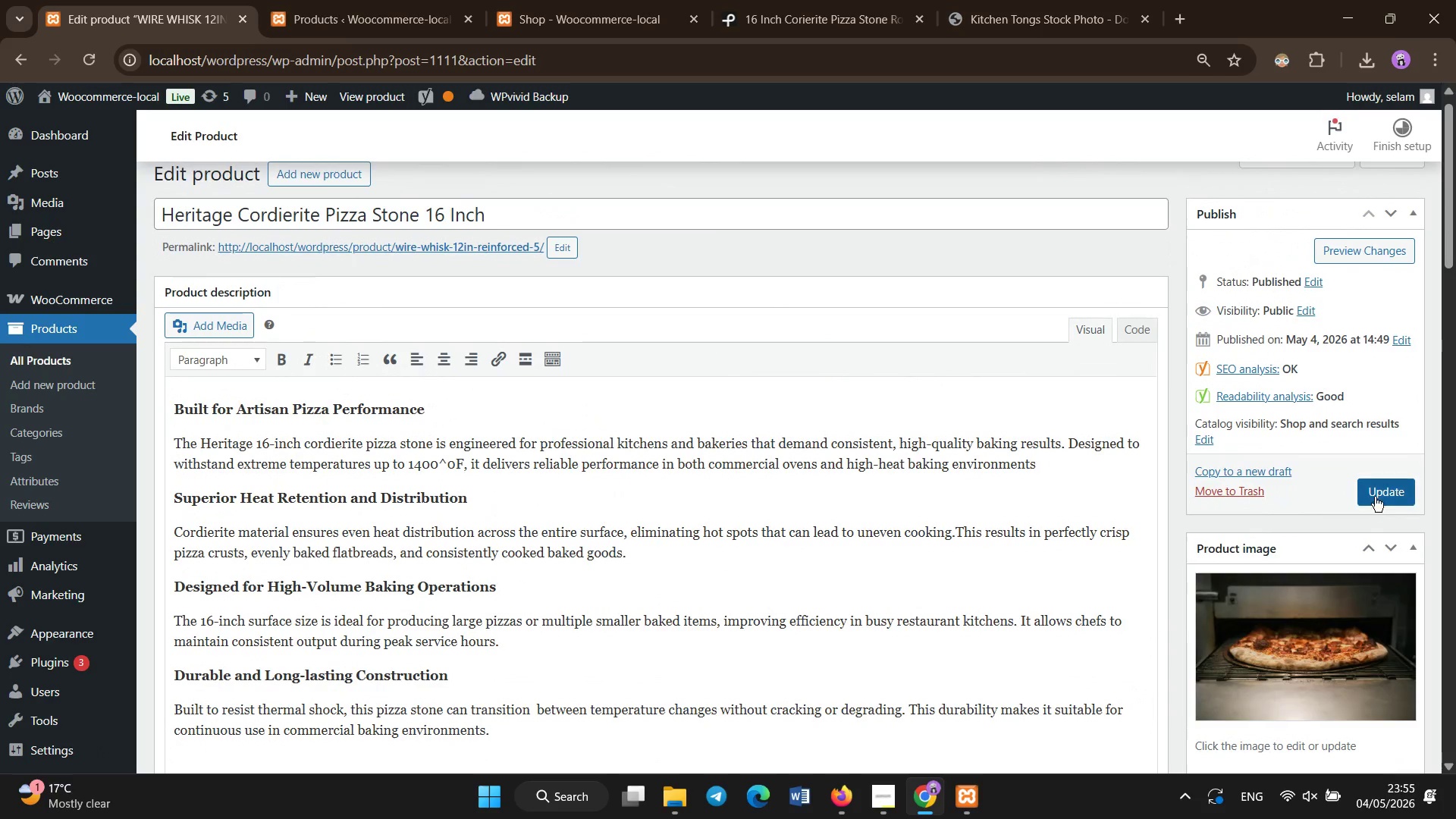 
left_click([1376, 495])
 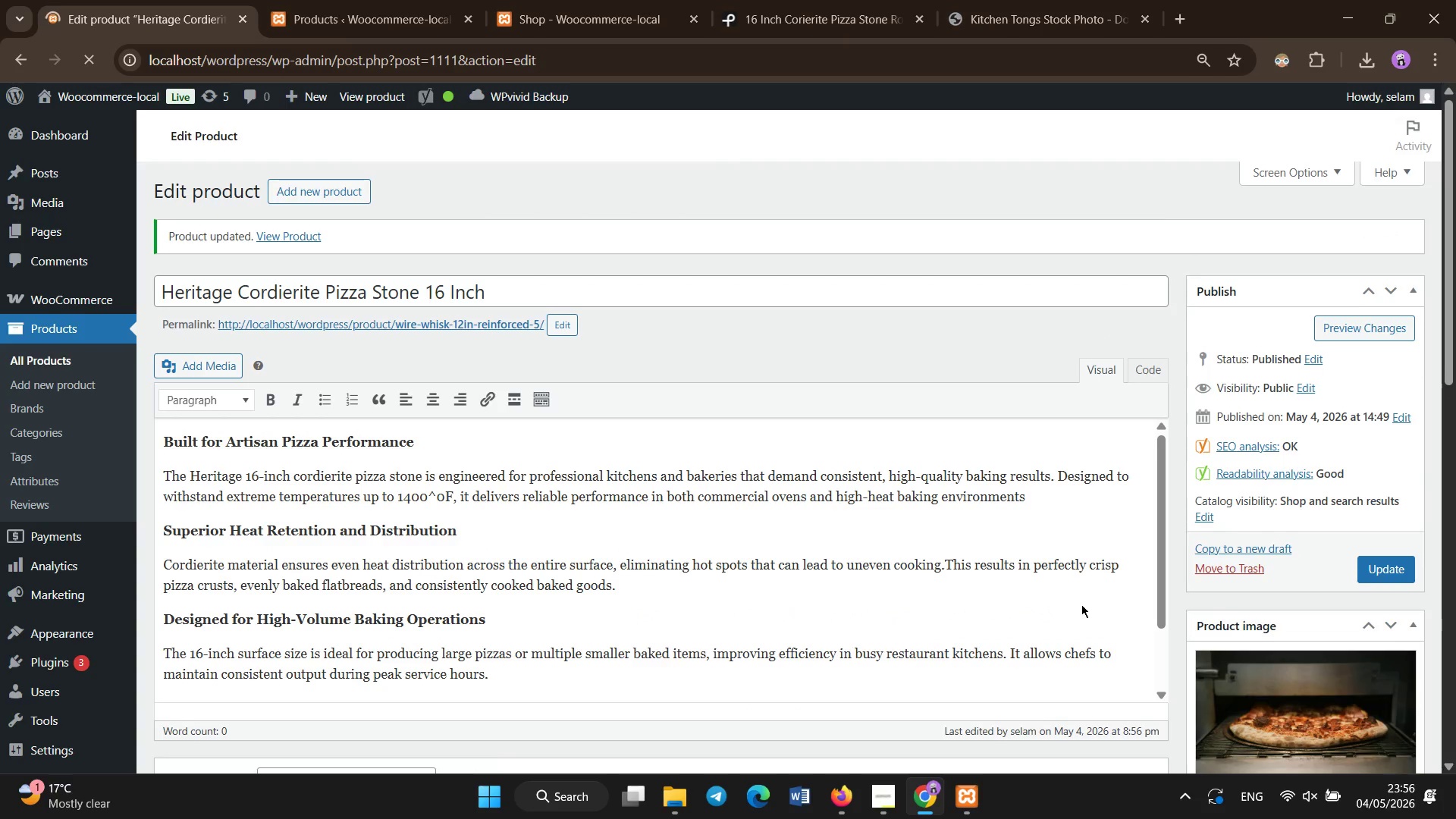 
wait(32.7)
 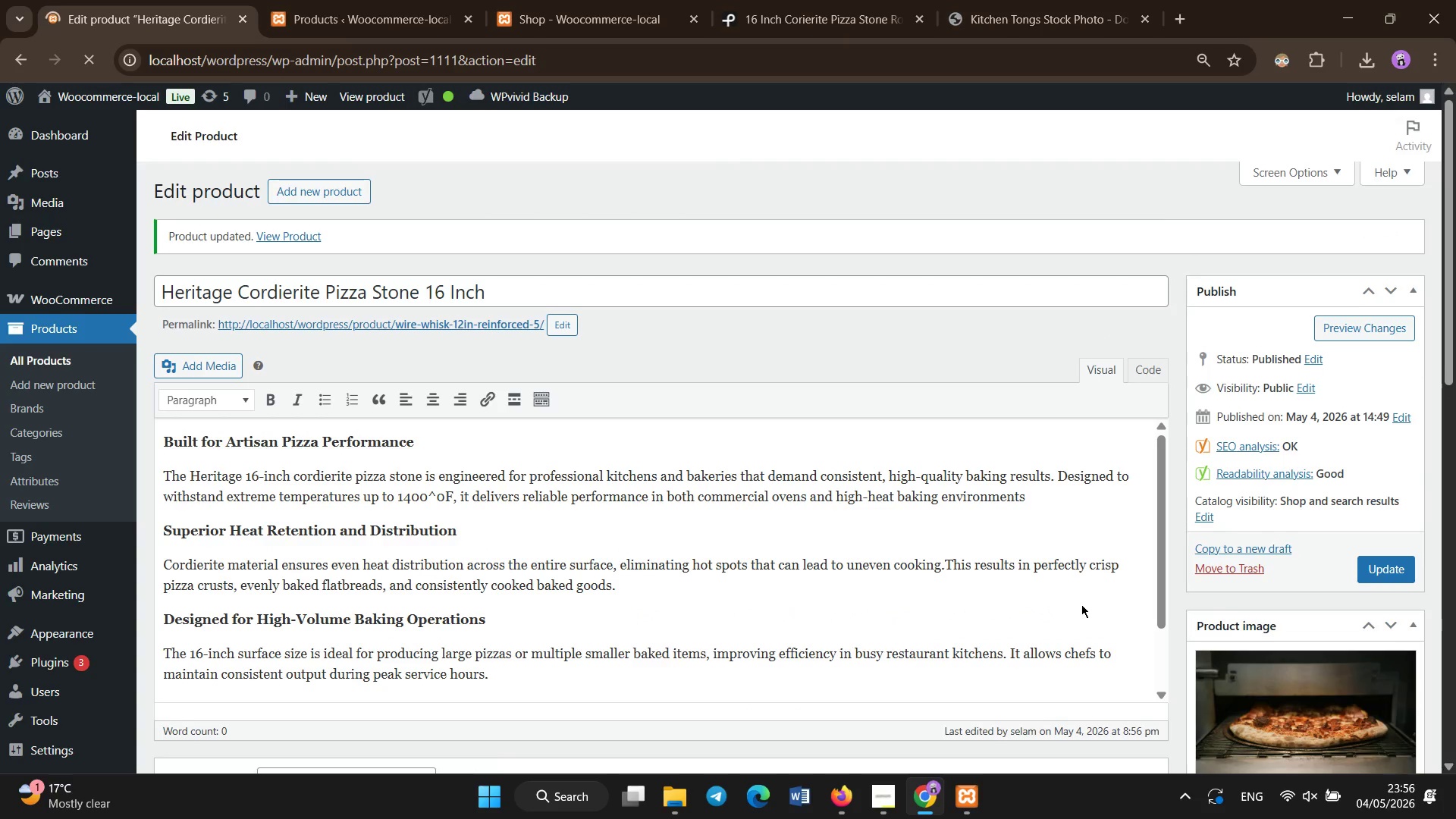 
left_click([0, 818])
 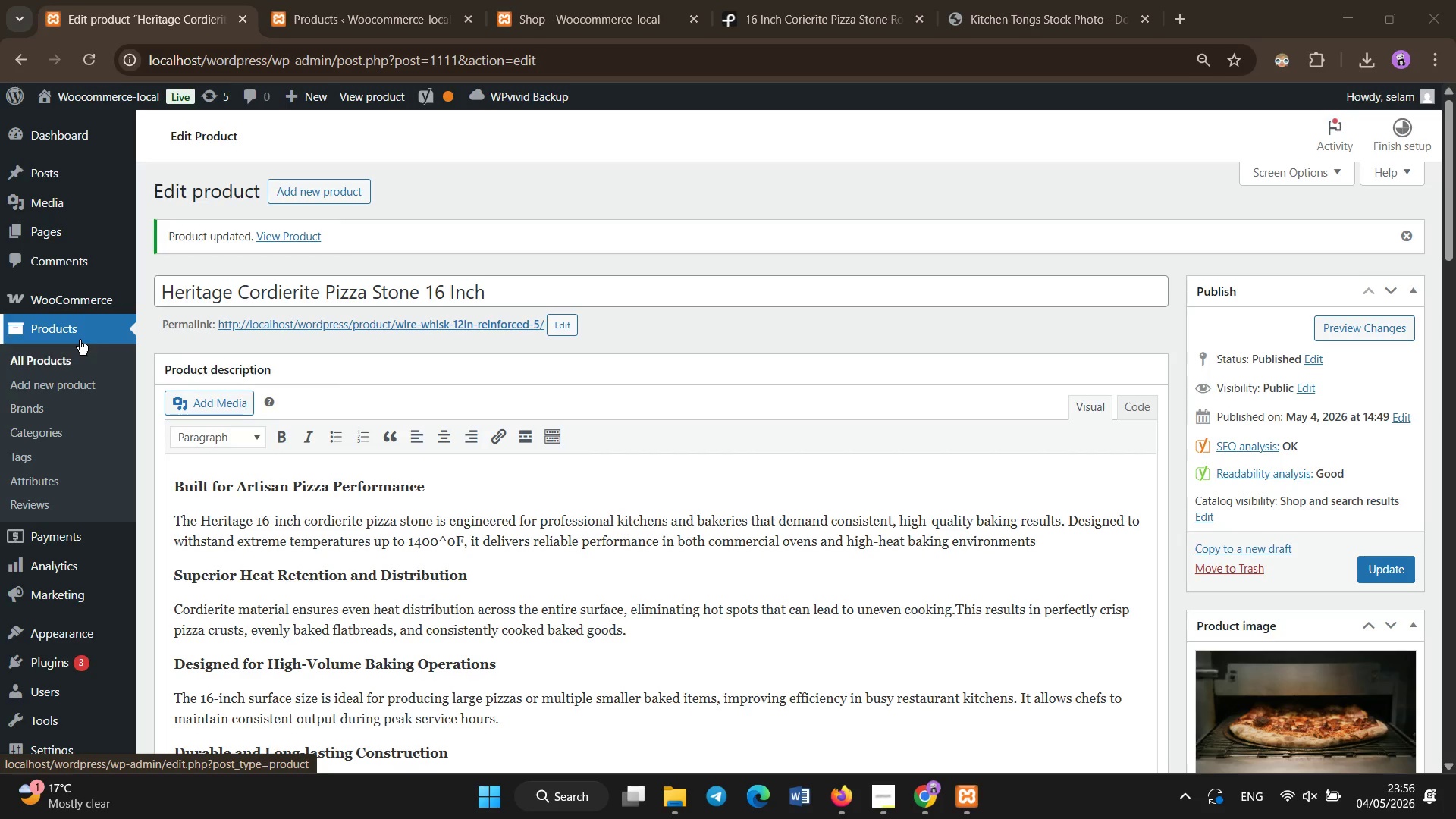 
left_click([79, 356])
 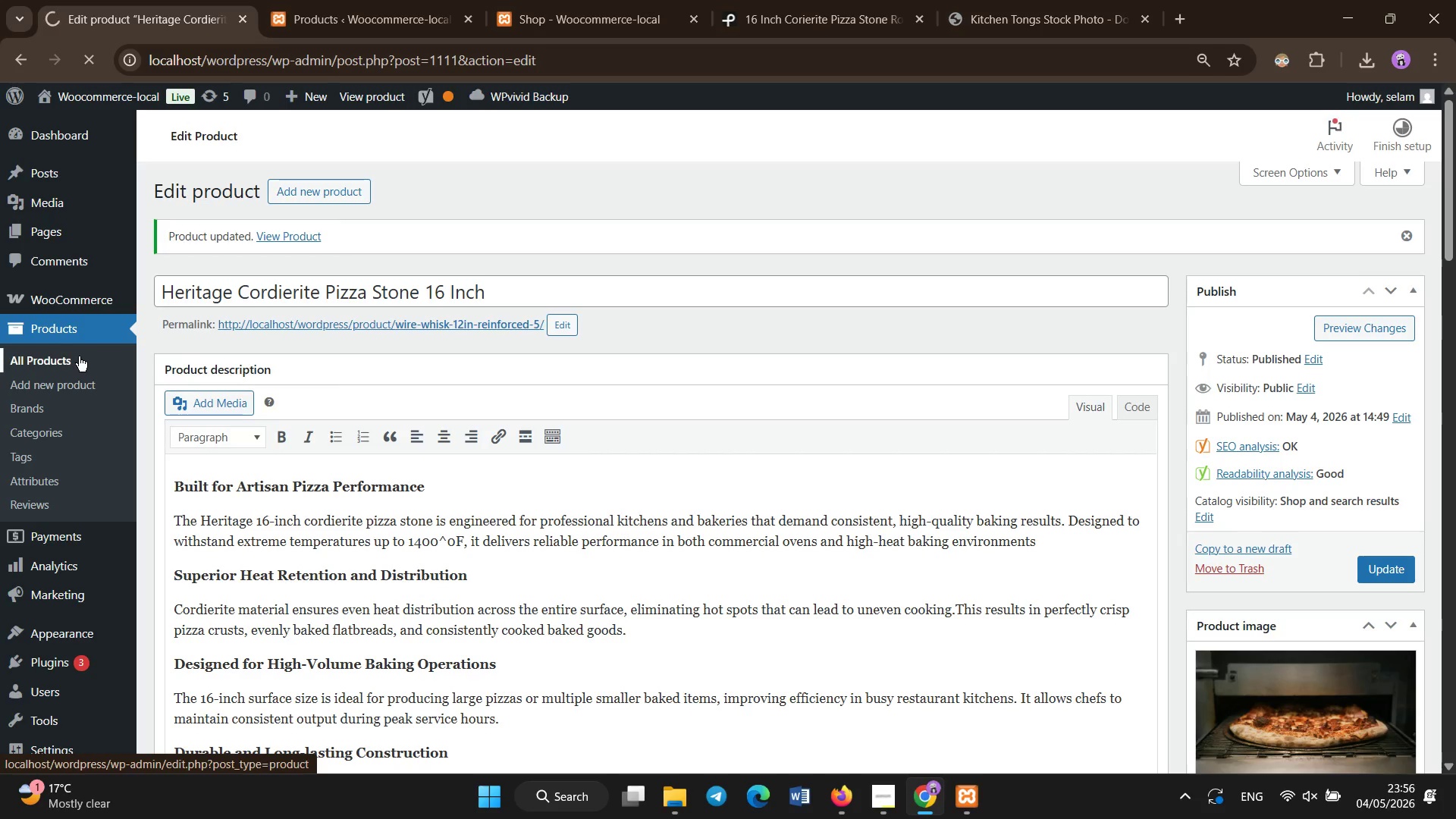 
mouse_move([43, 307])
 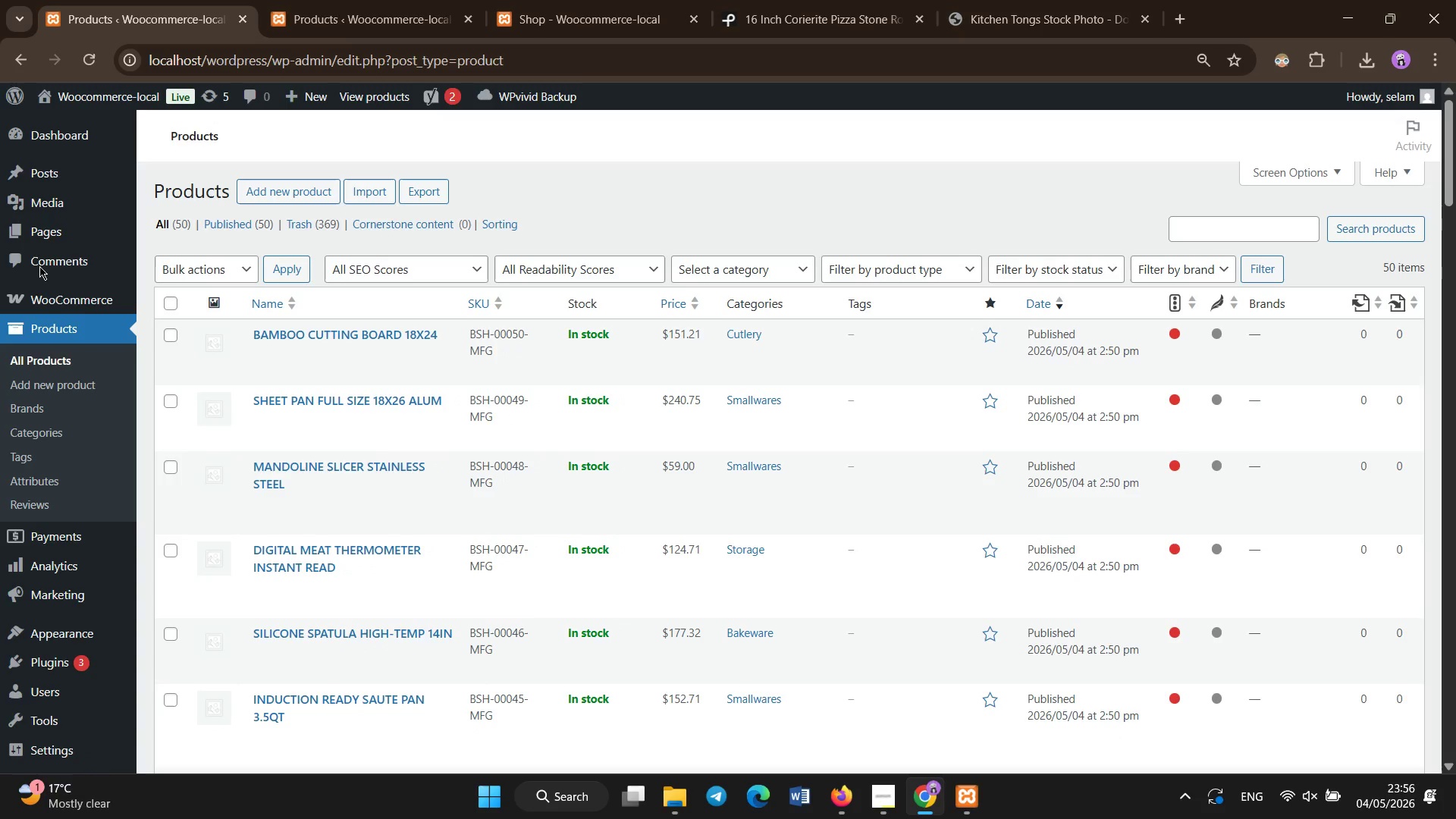 
wait(9.59)
 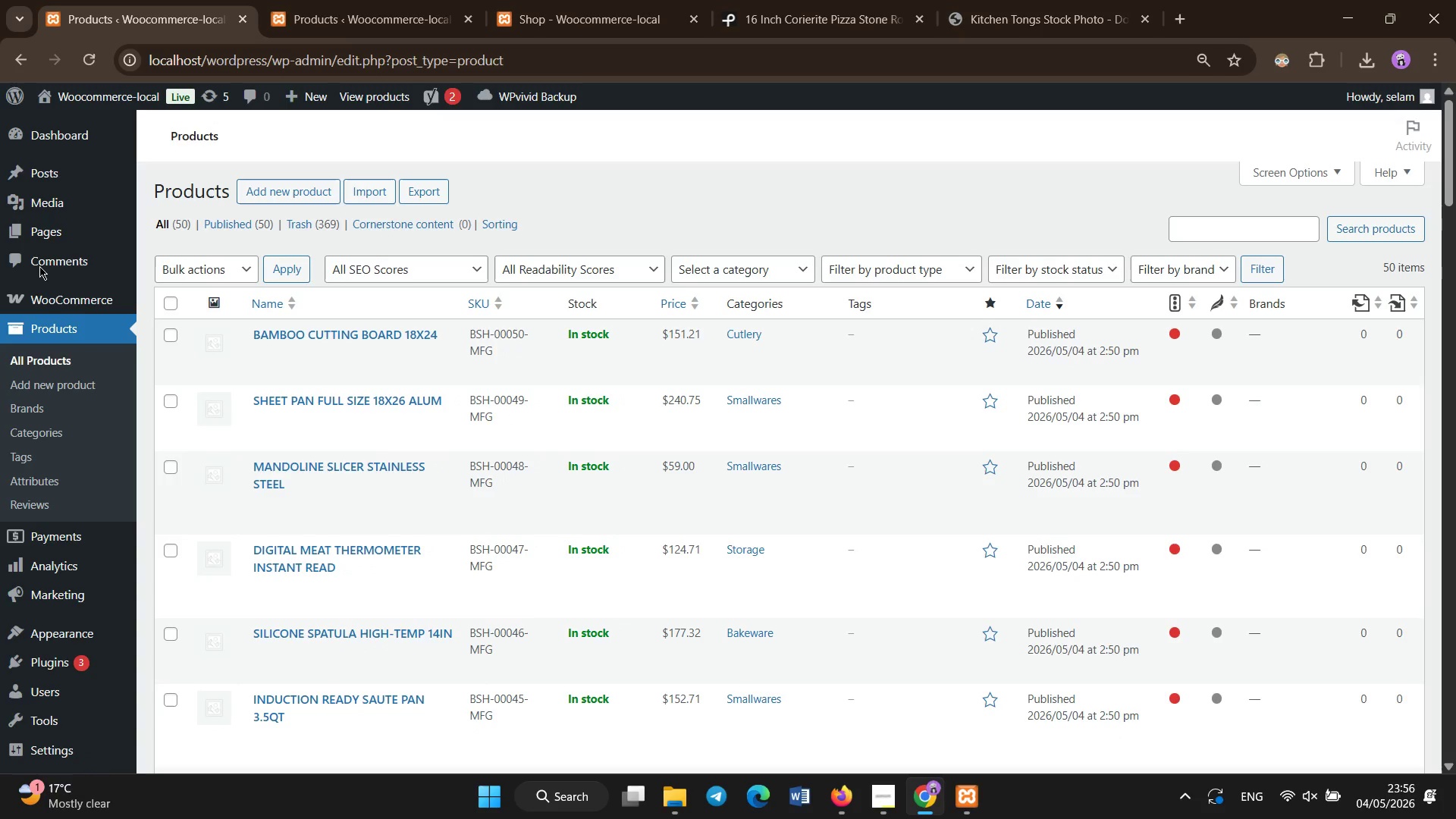 
scroll: coordinate [424, 326], scroll_direction: down, amount: 2.0
 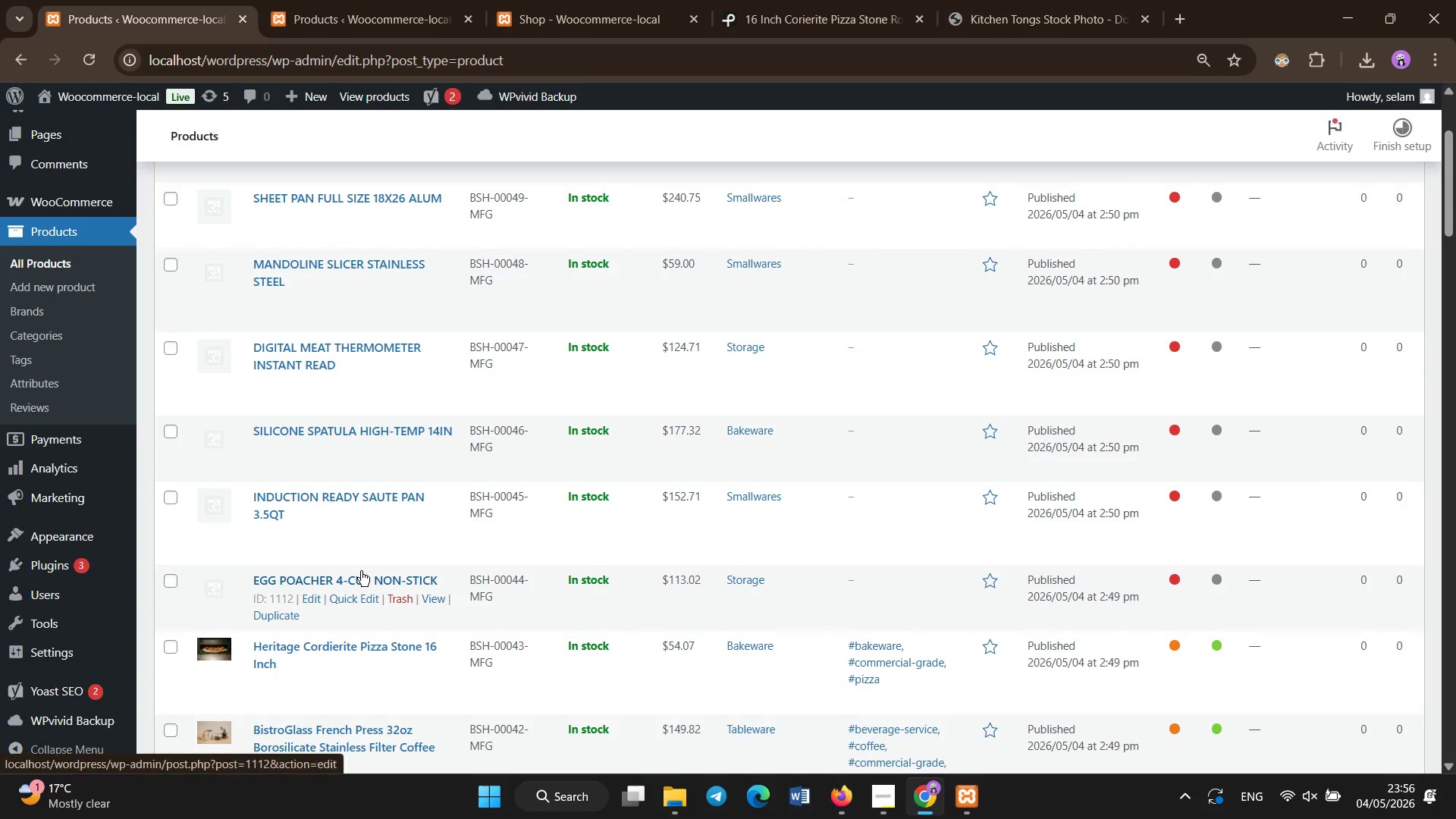 
left_click([362, 572])
 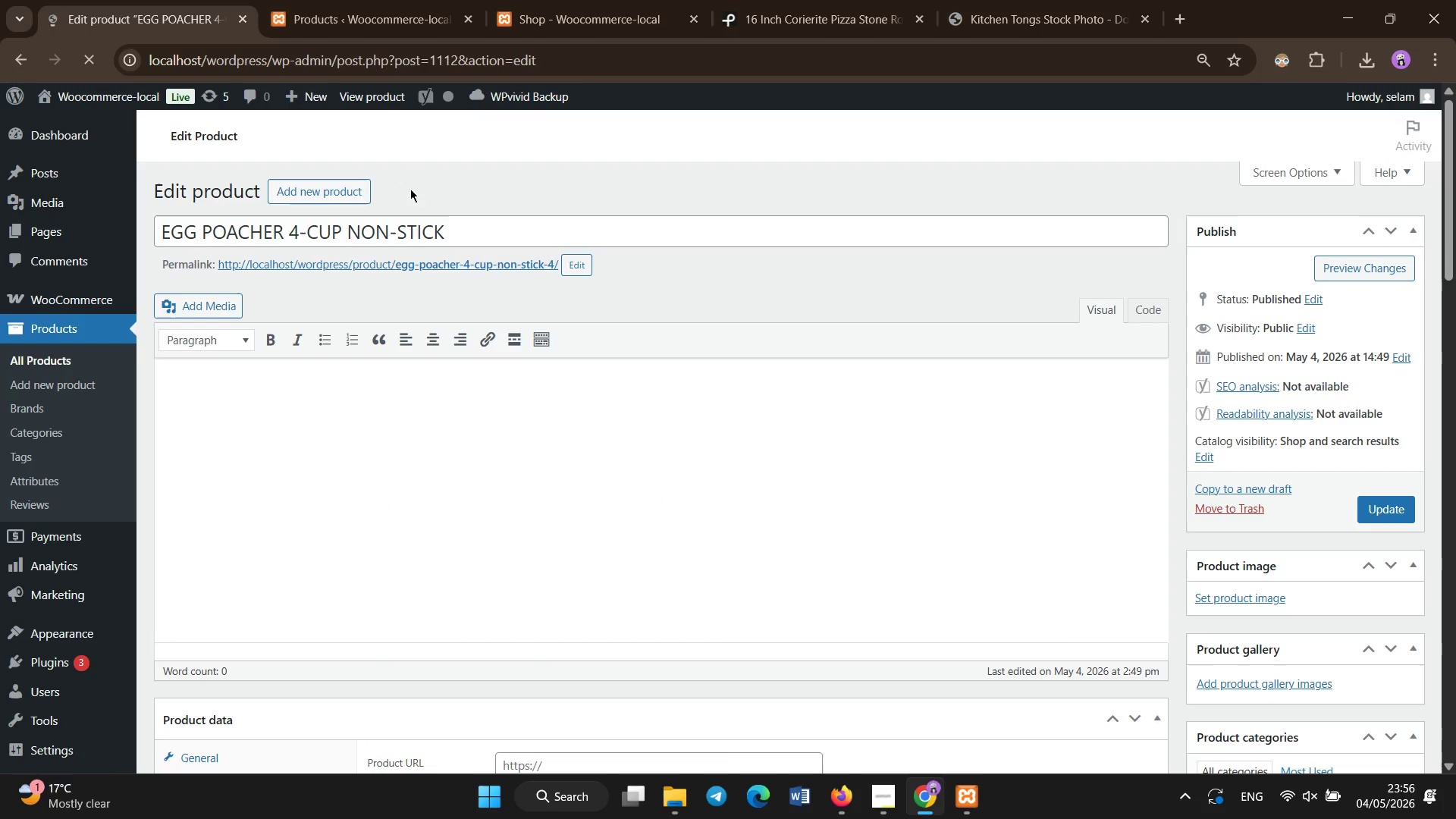 
wait(7.31)
 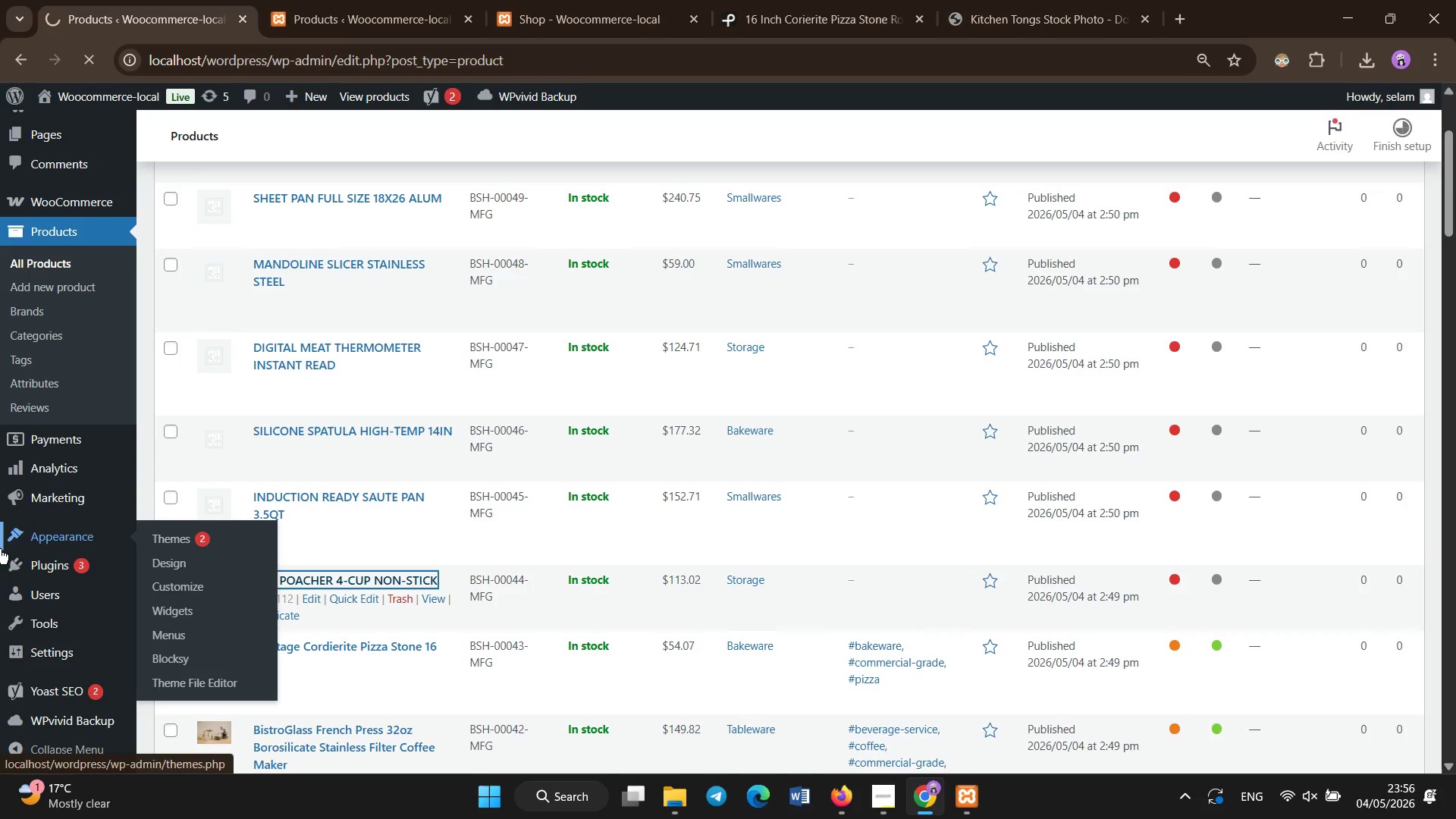 
left_click([499, 243])
 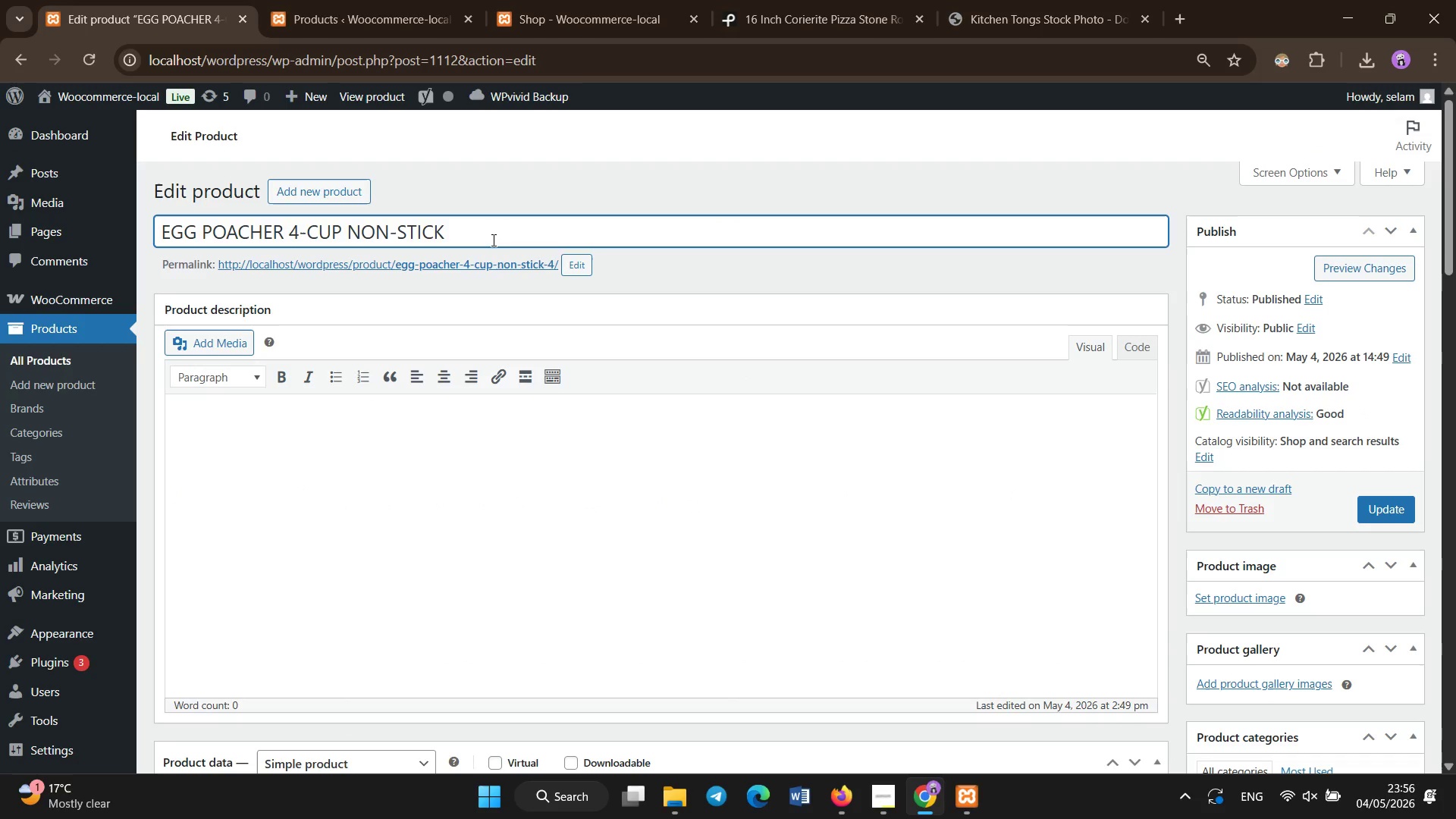 
key(Control+A)
 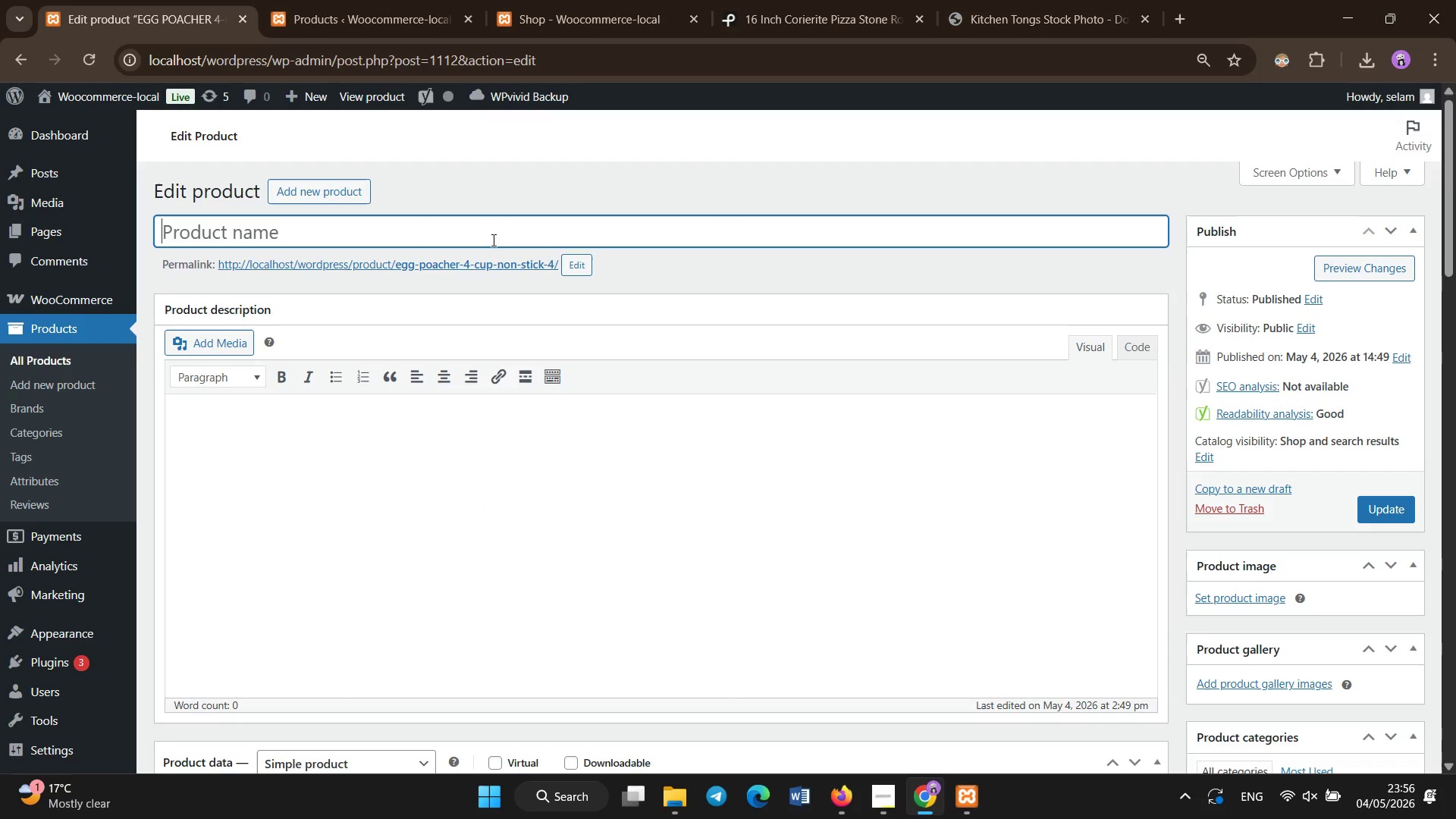 
key(Backspace)
type(Cambro po)
key(Backspace)
key(Backspace)
type(Polycarbonate Egg Poacher 4 Cup Non-Stick Insert)
 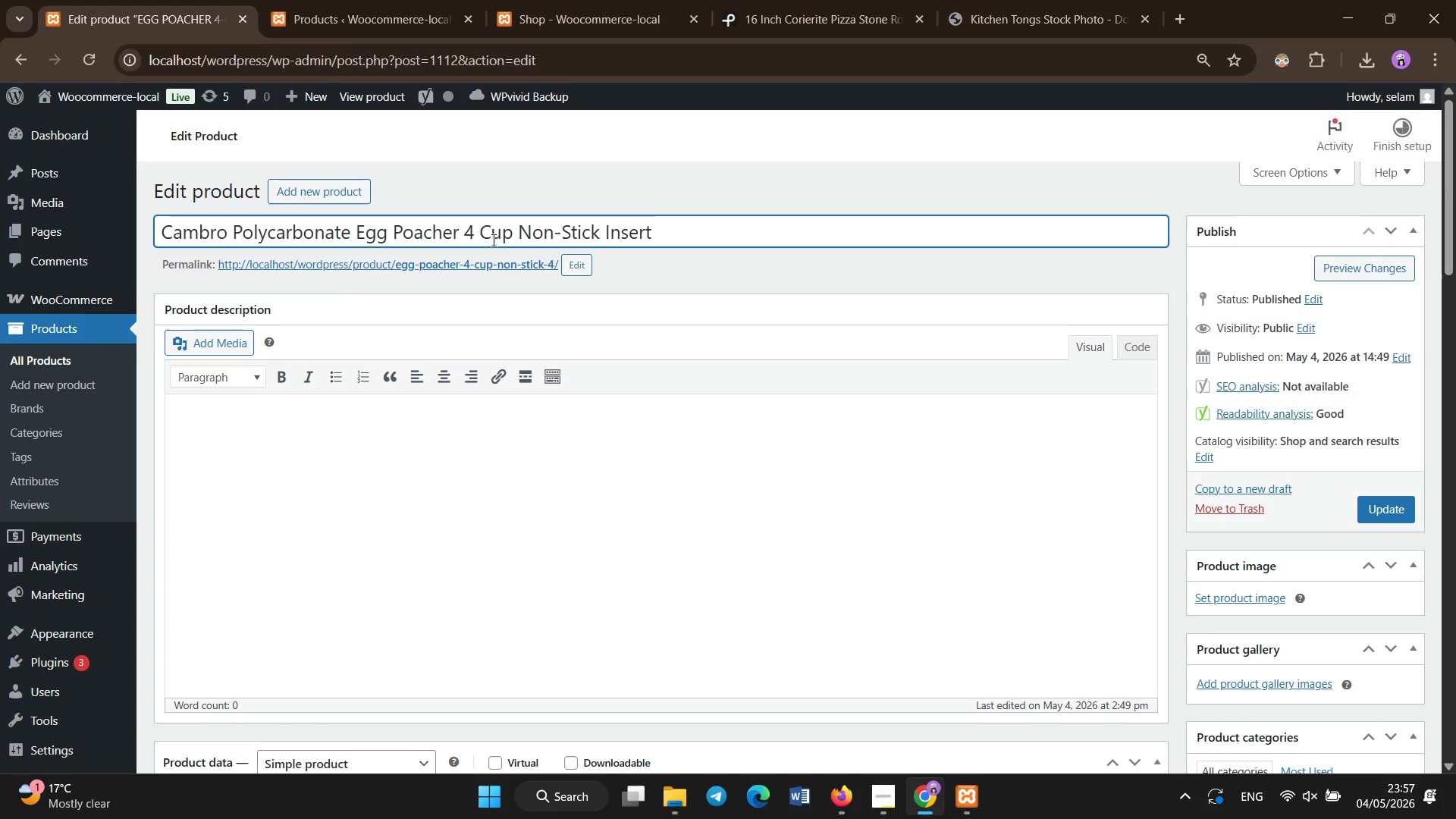 
left_click([523, 463])
 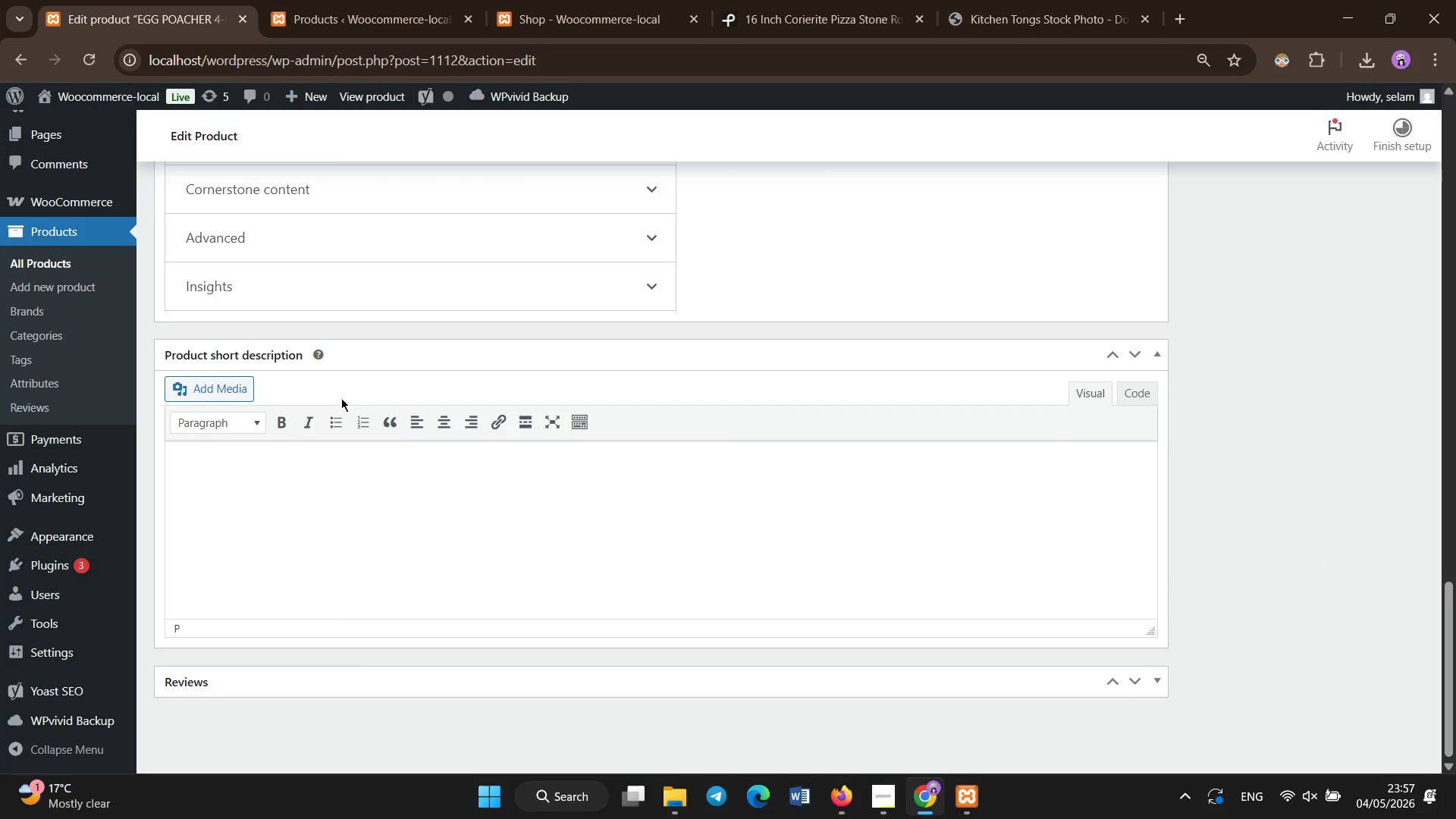 
scroll: coordinate [524, 447], scroll_direction: down, amount: 25.0
 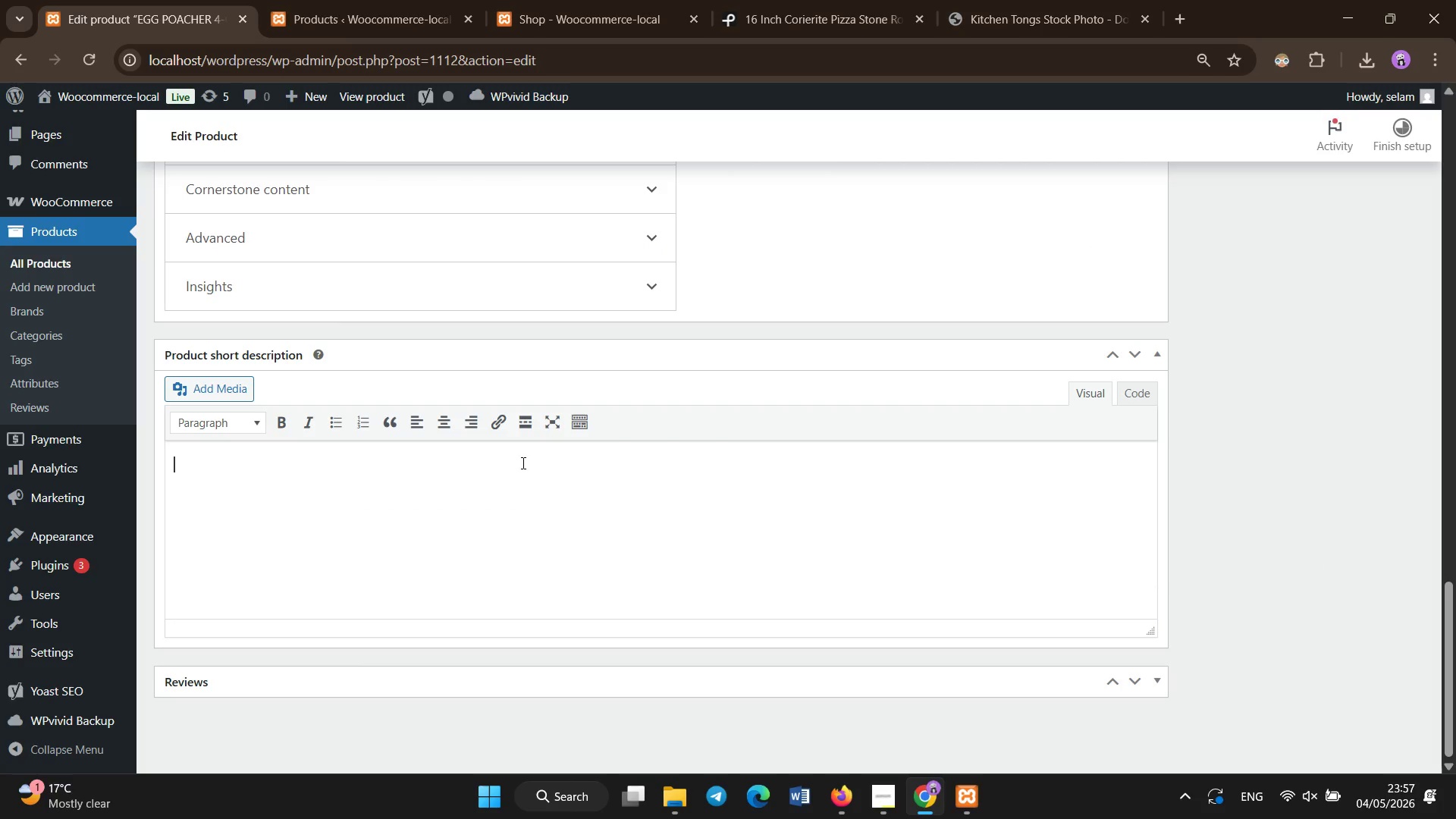 
left_click([337, 431])
 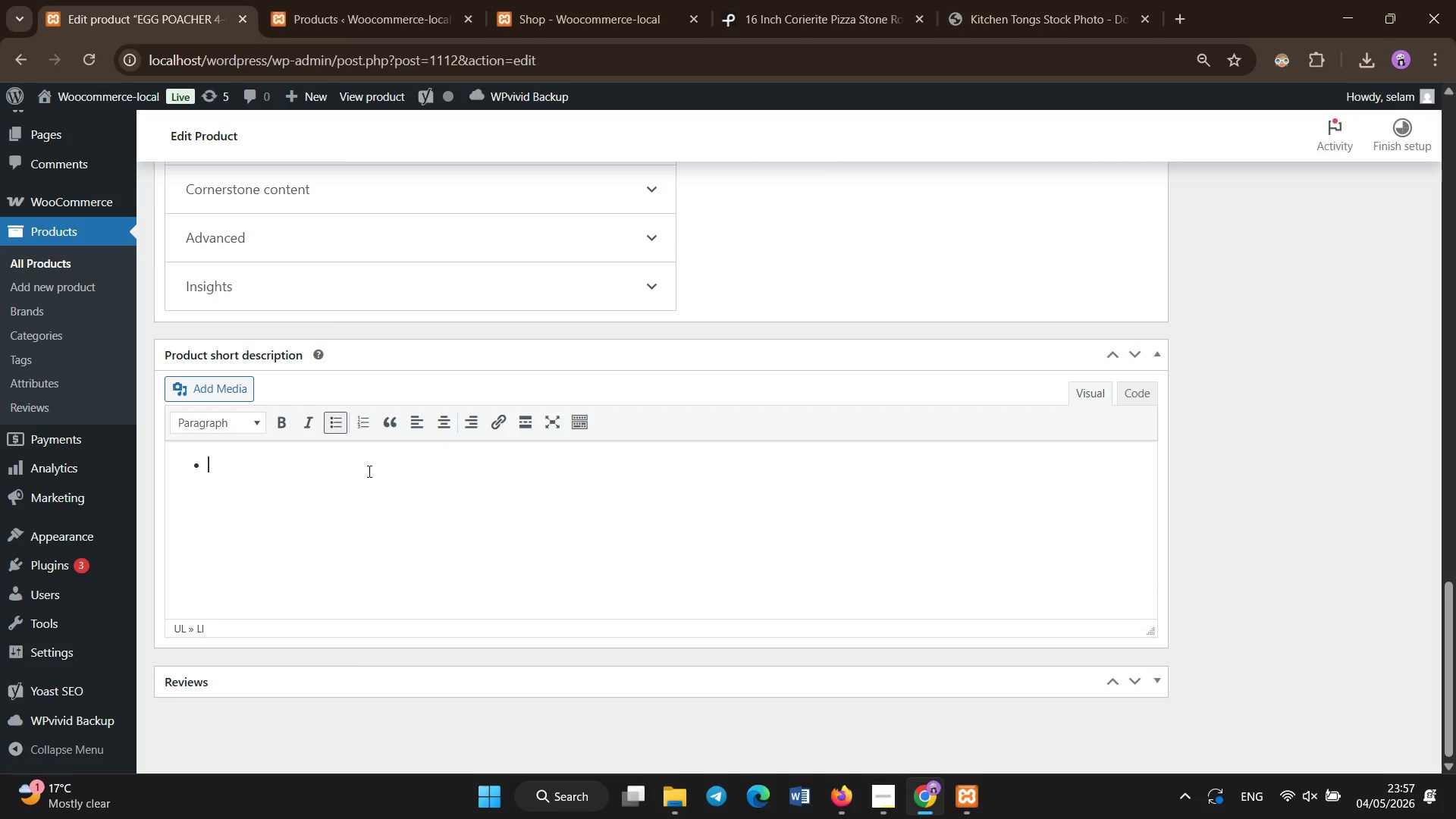 
type(4-cup egg poachig)
key(Backspace)
key(Backspace)
type(ing inser )
key(Backspace)
type(t system)
 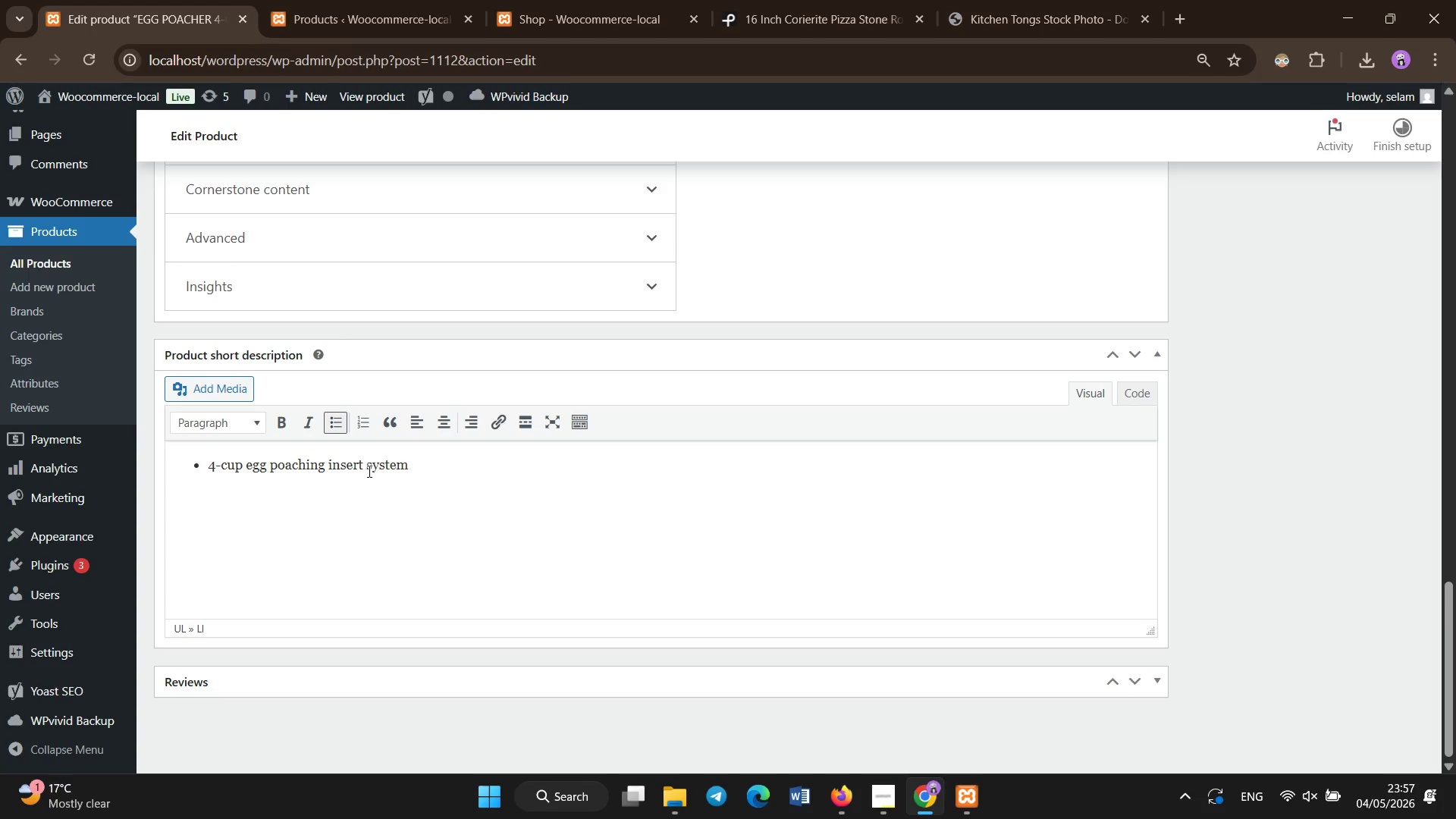 
key(Enter)
 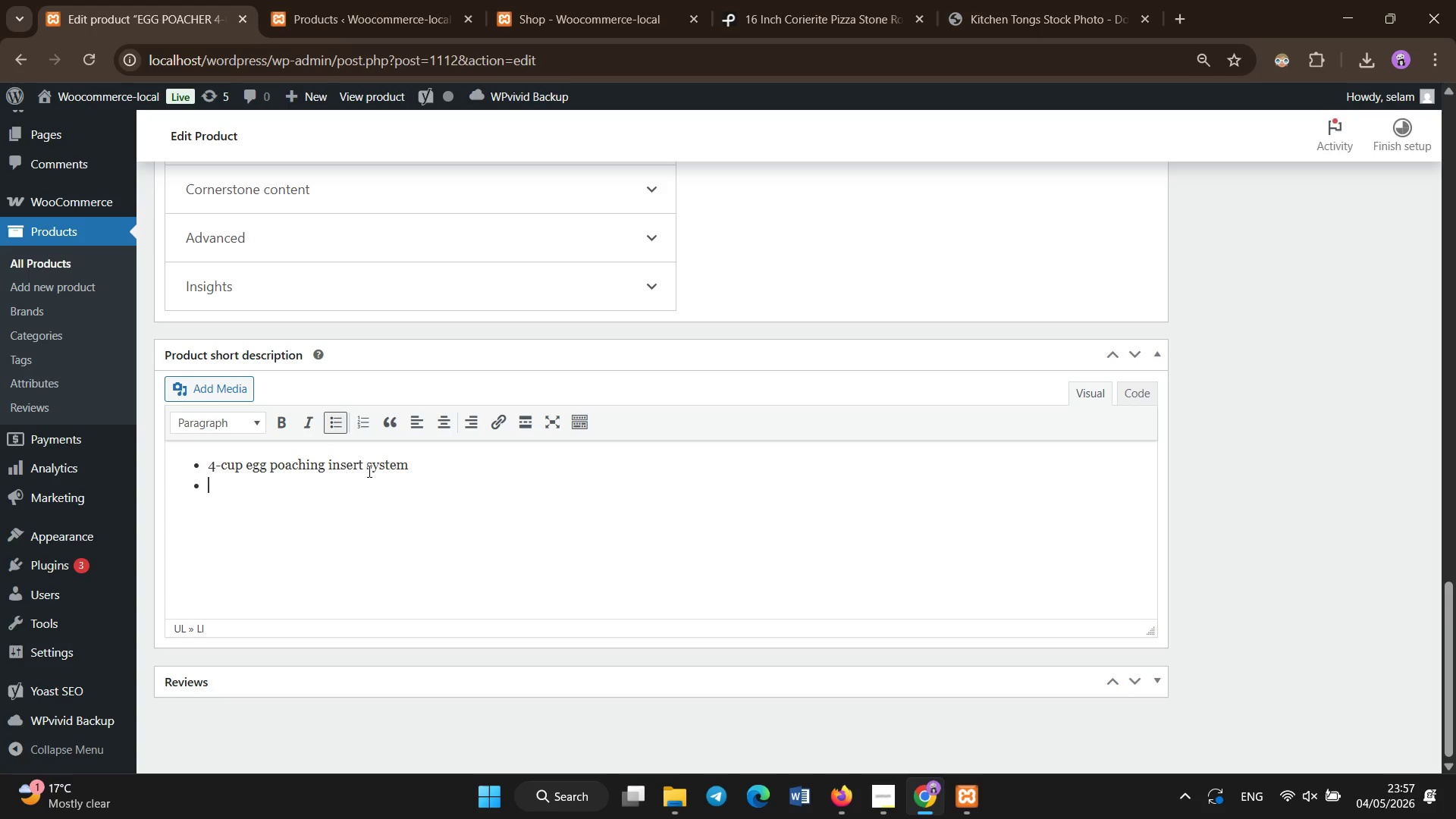 
type(Duar)
key(Backspace)
key(Backspace)
type(rable carbon steel construction)
 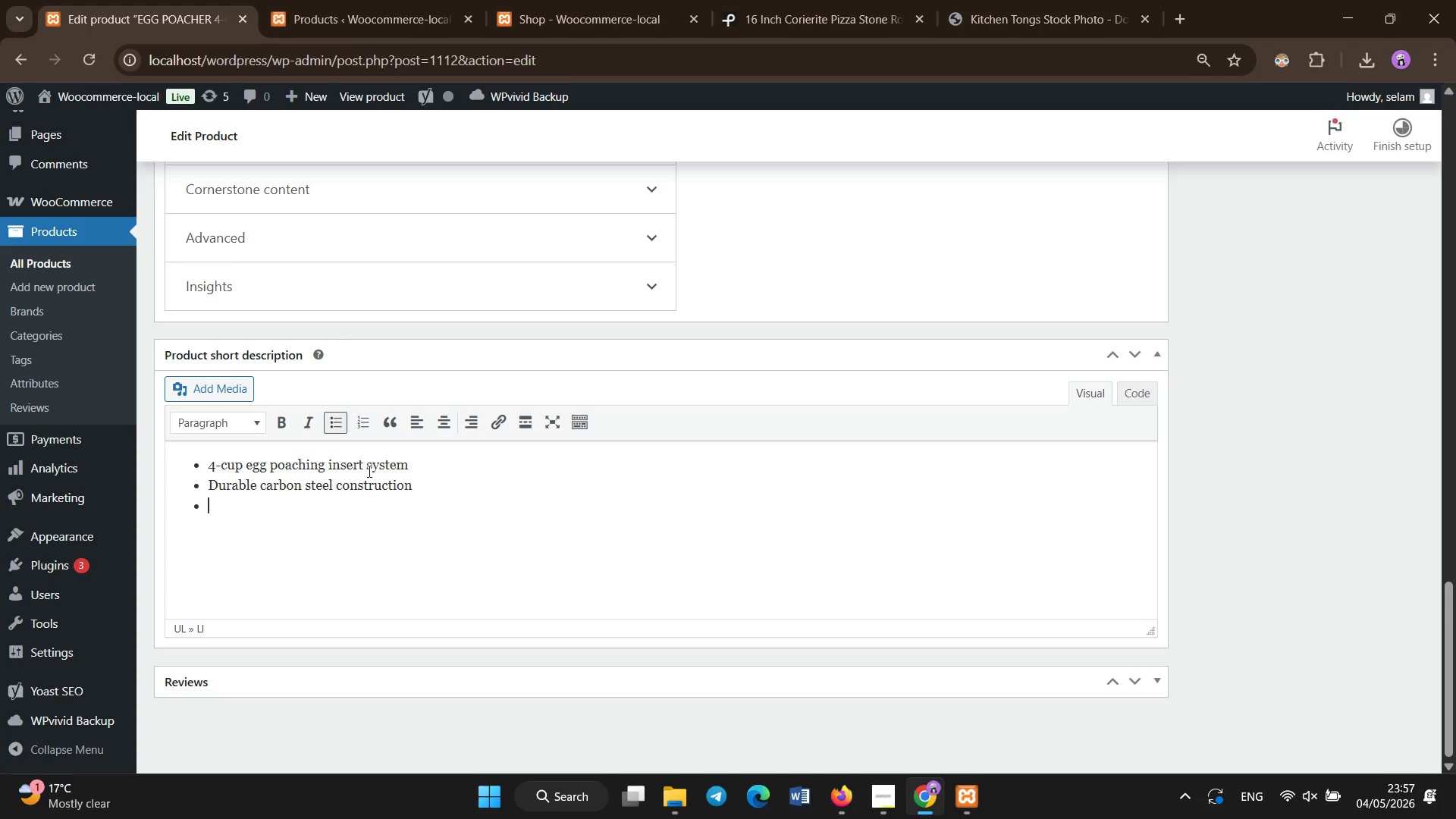 
key(Enter)
 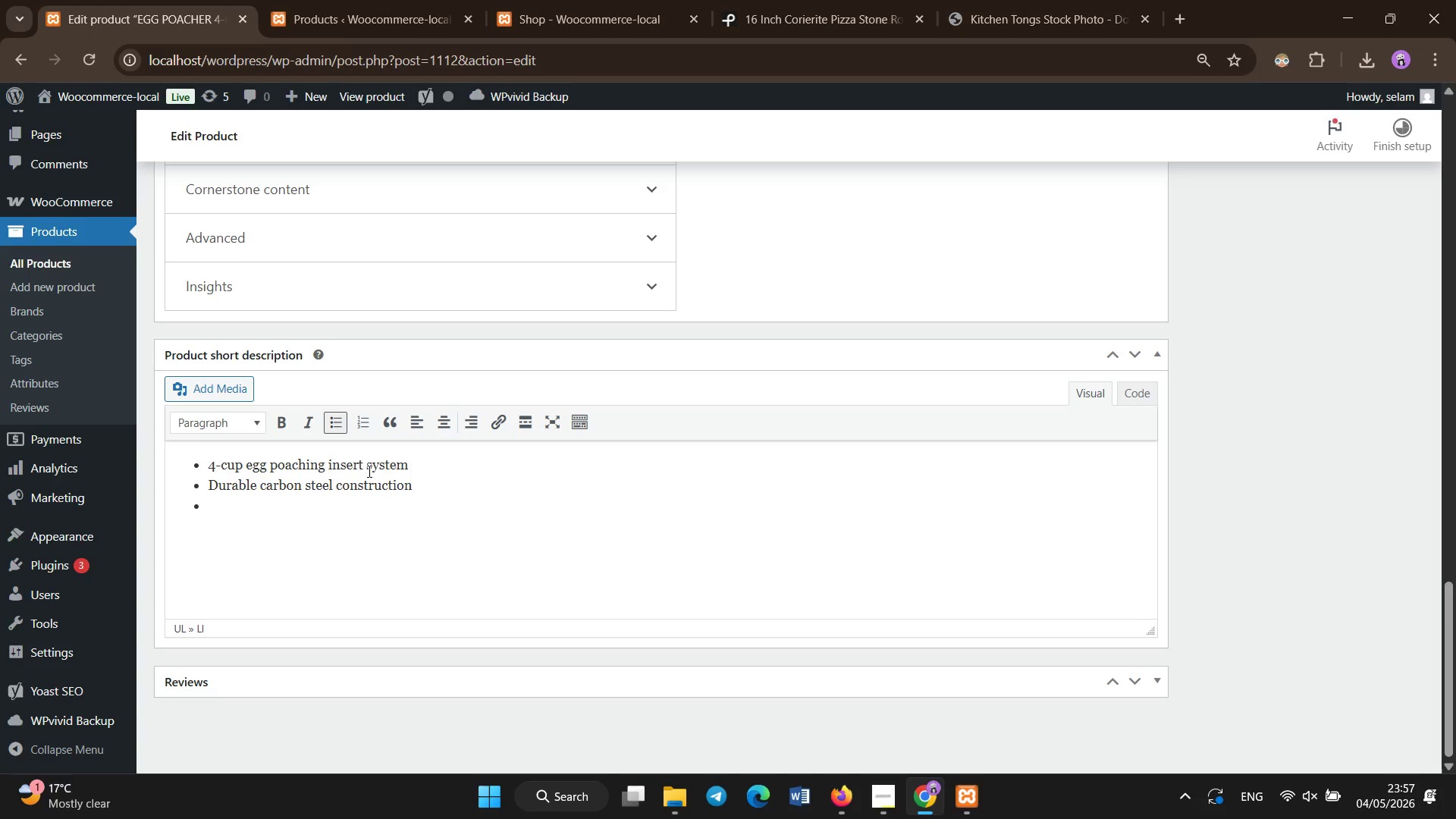 
type(Non-stick coated cups for easy release)
 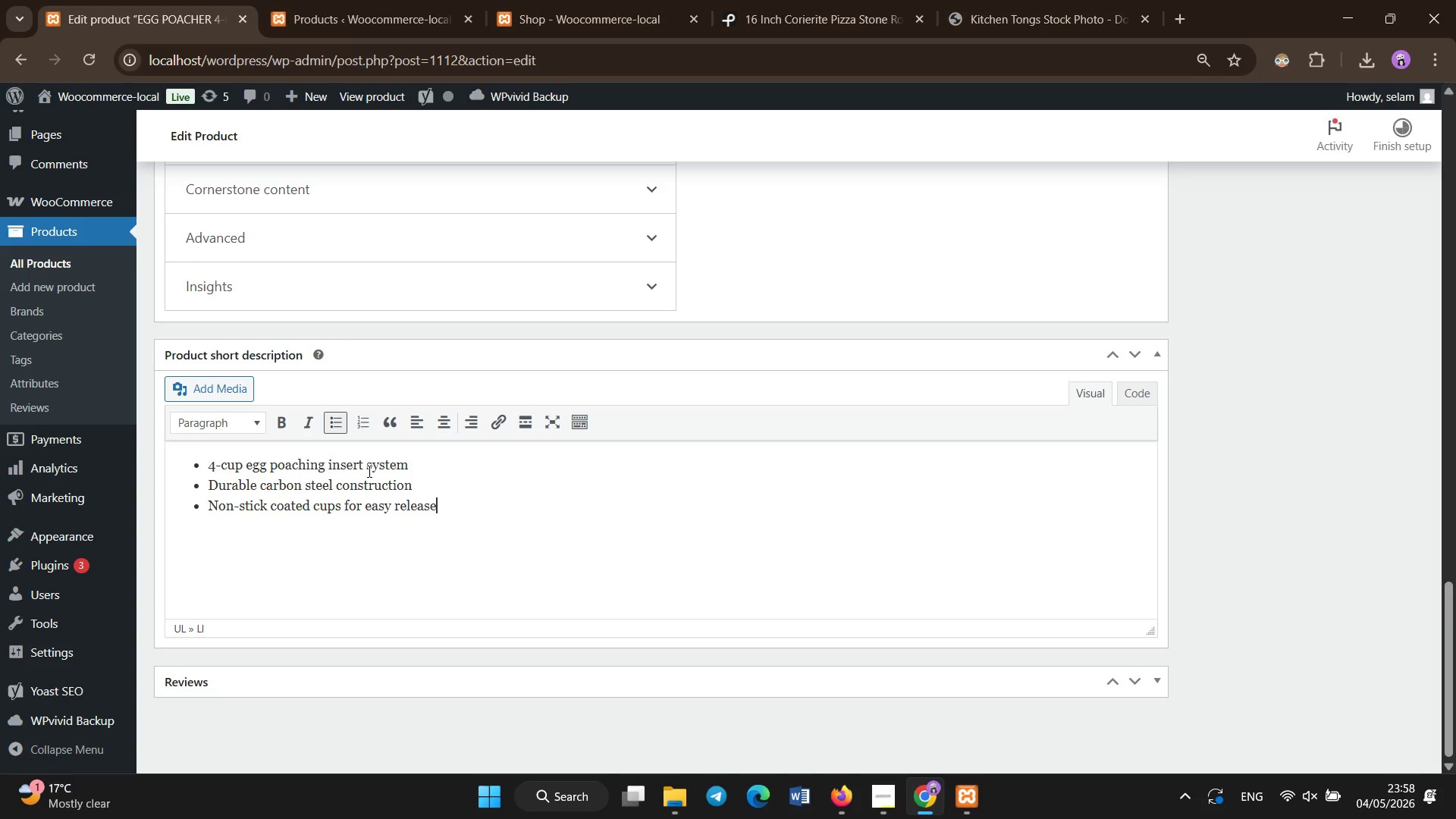 
scroll: coordinate [371, 472], scroll_direction: up, amount: 25.0
 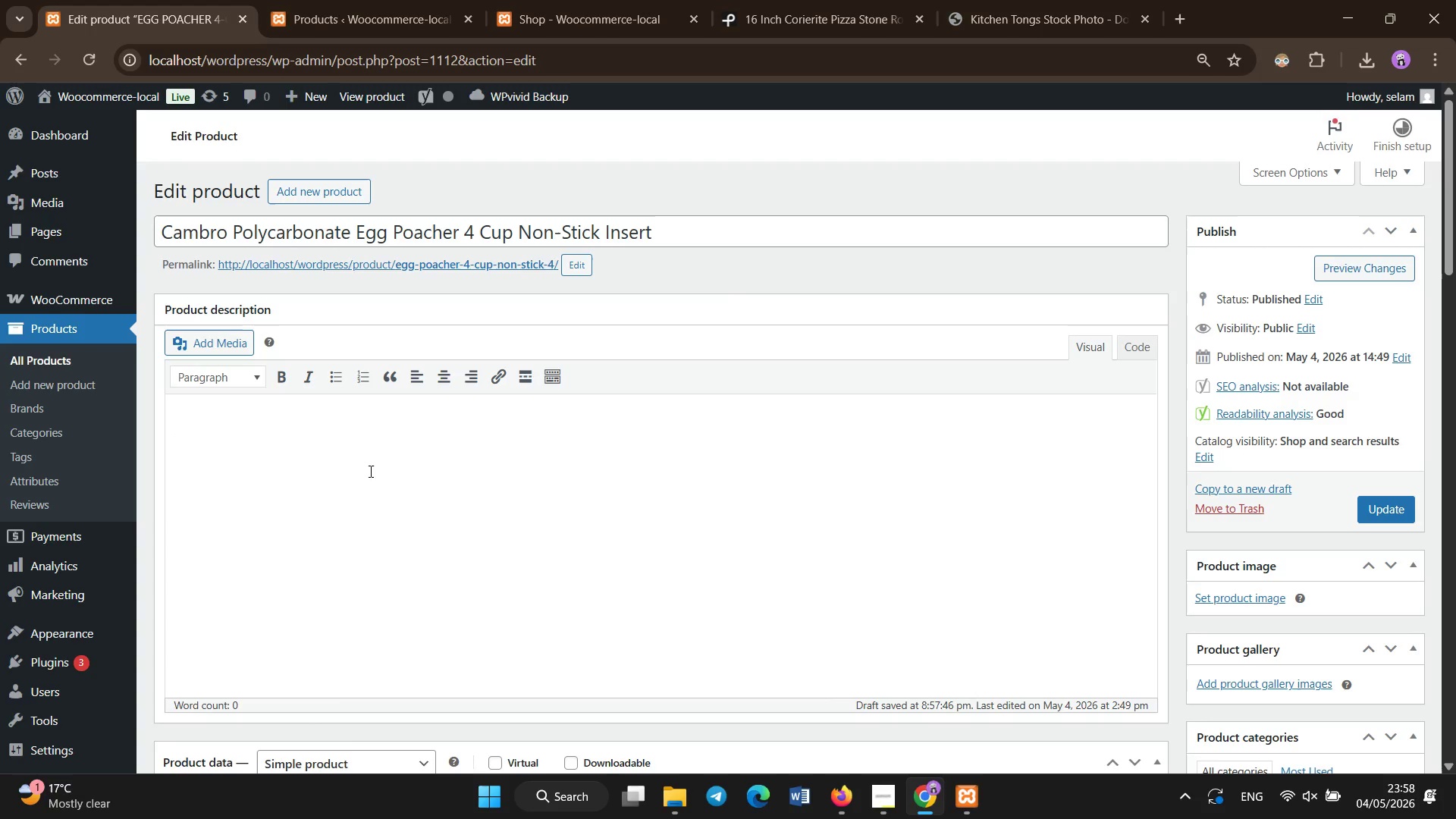 
left_click([280, 380])
 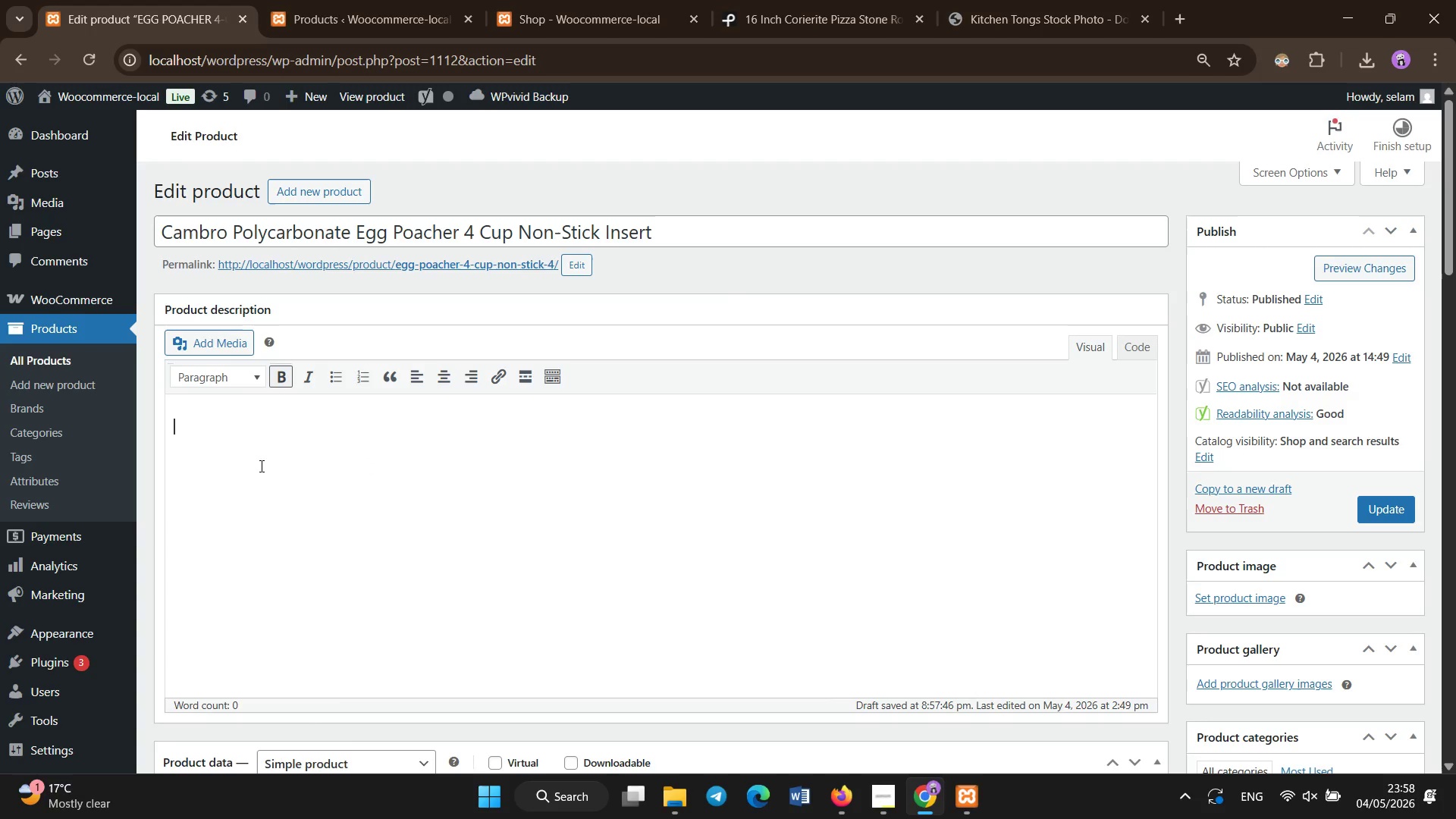 
type(Built for Breakfs)
key(Backspace)
key(Backspace)
type(st Service Efficiency)
 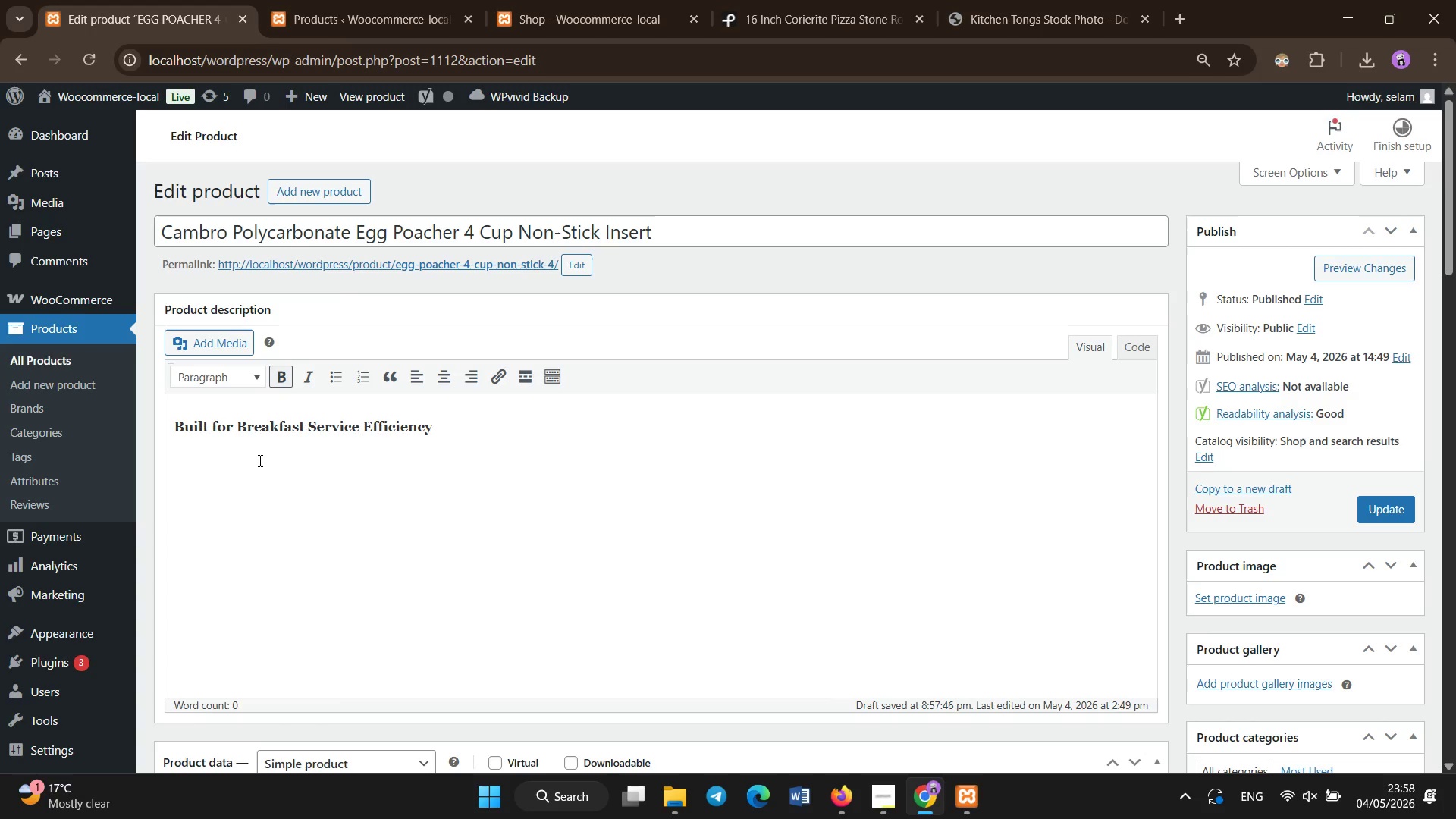 
key(Enter)
 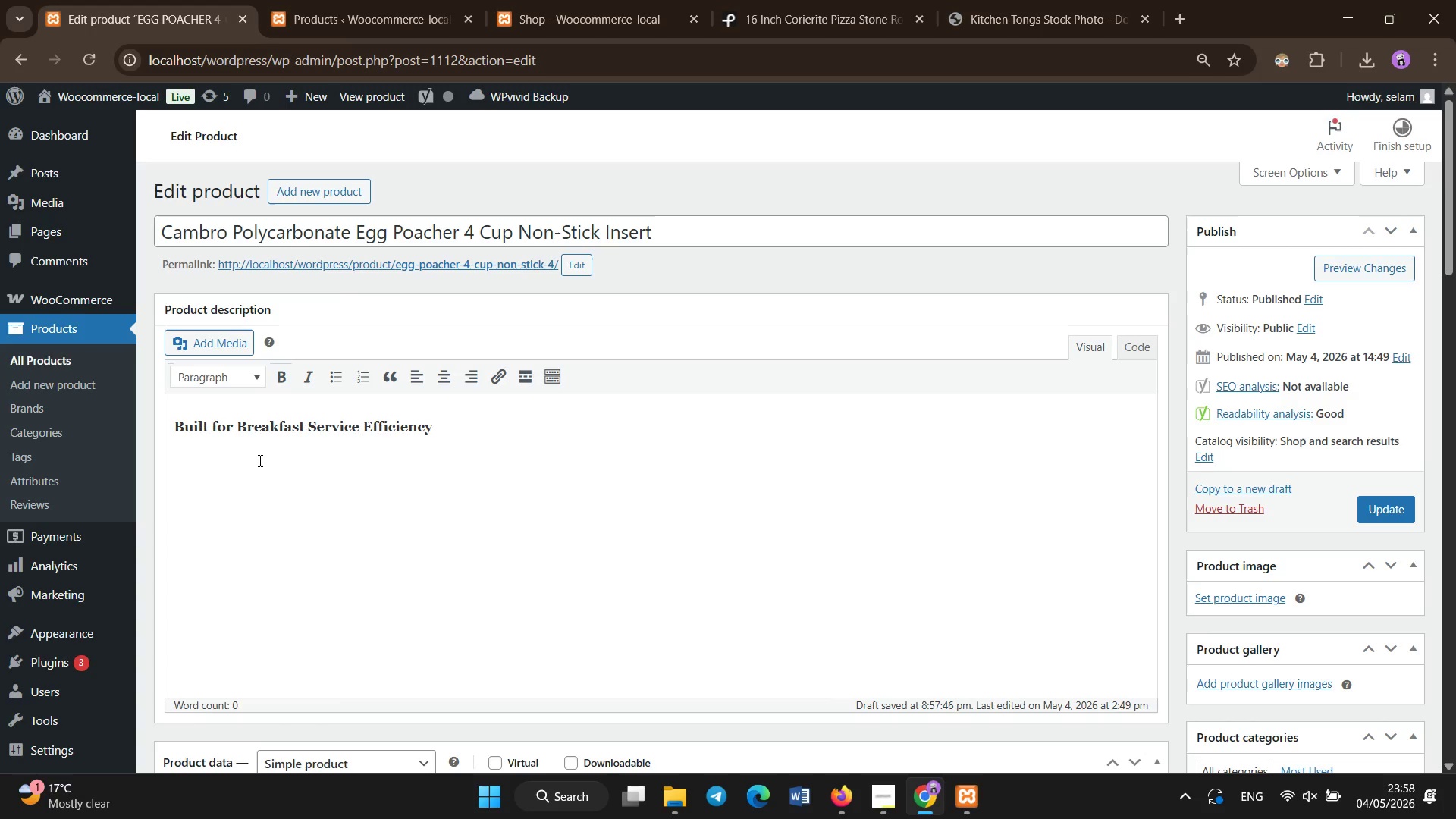 
type(The Cambro 4-cup egg poacher is designed for commercial kitchens that specialize in breakfast and brunch service. It a)
key(Backspace)
type(allows chefs to prepare multiple perfectly poached eggs simultaneously, improving speed and consistency during high-volume service periods.)
 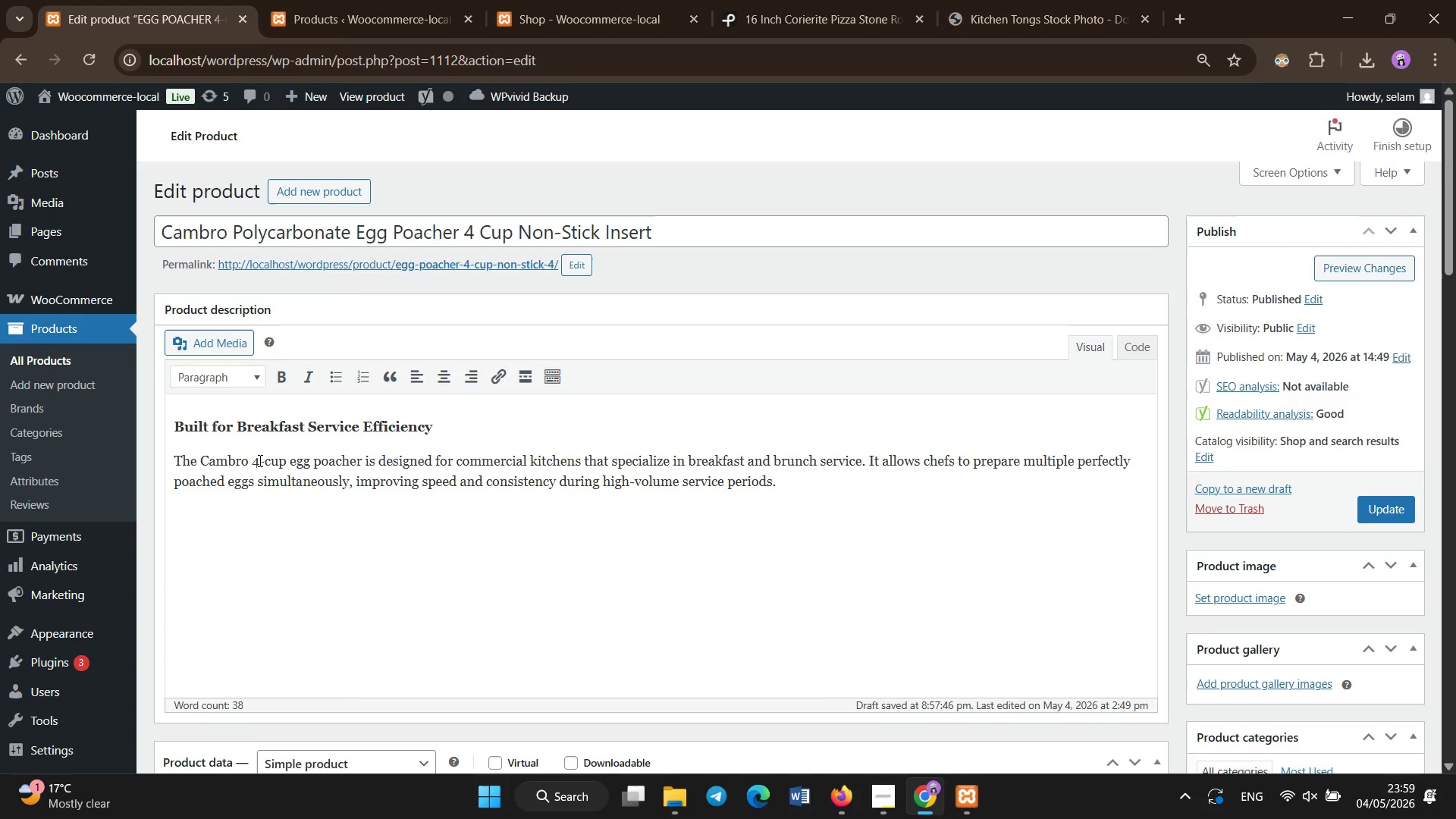 
key(Enter)
 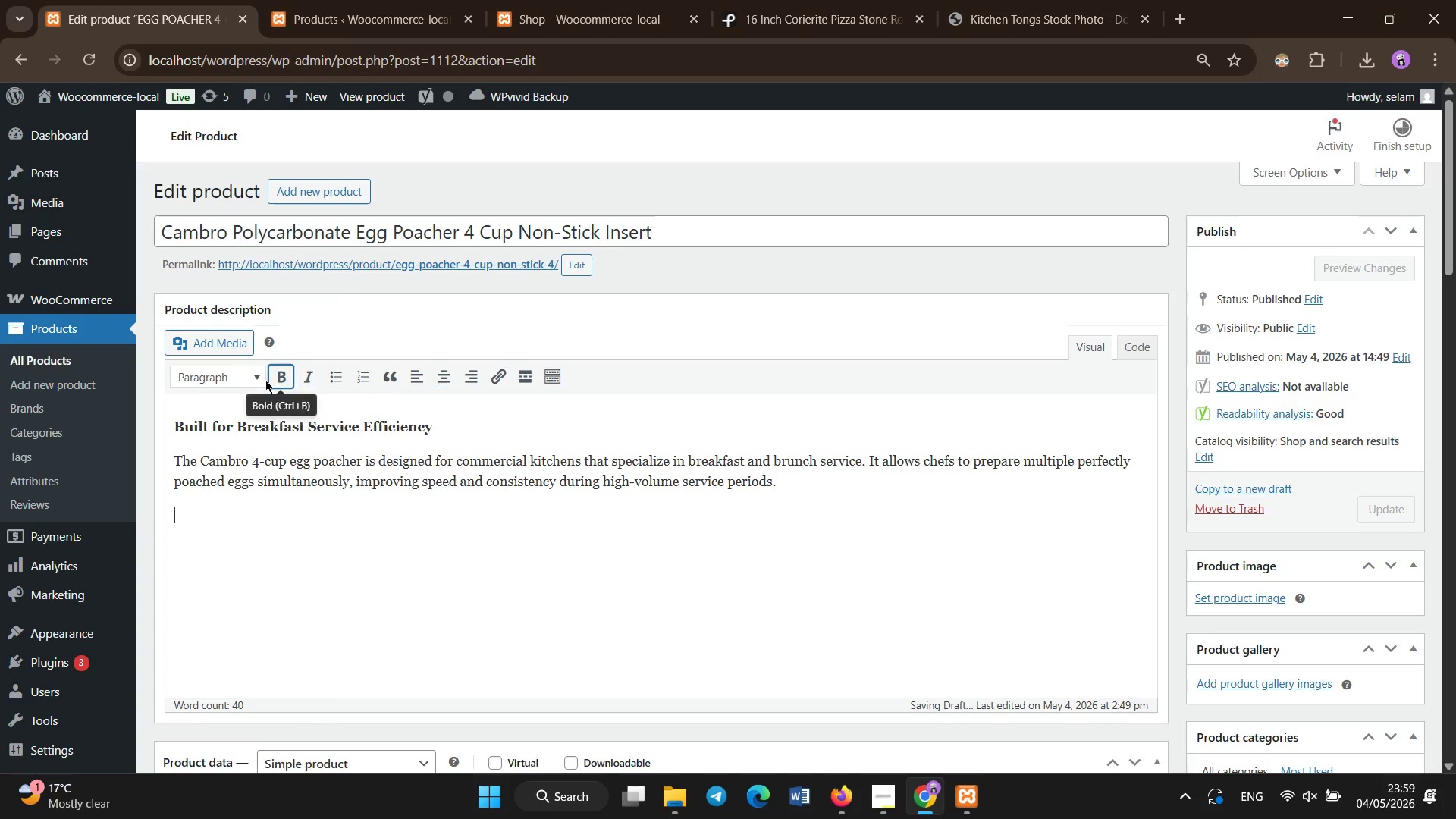 
left_click([284, 370])
 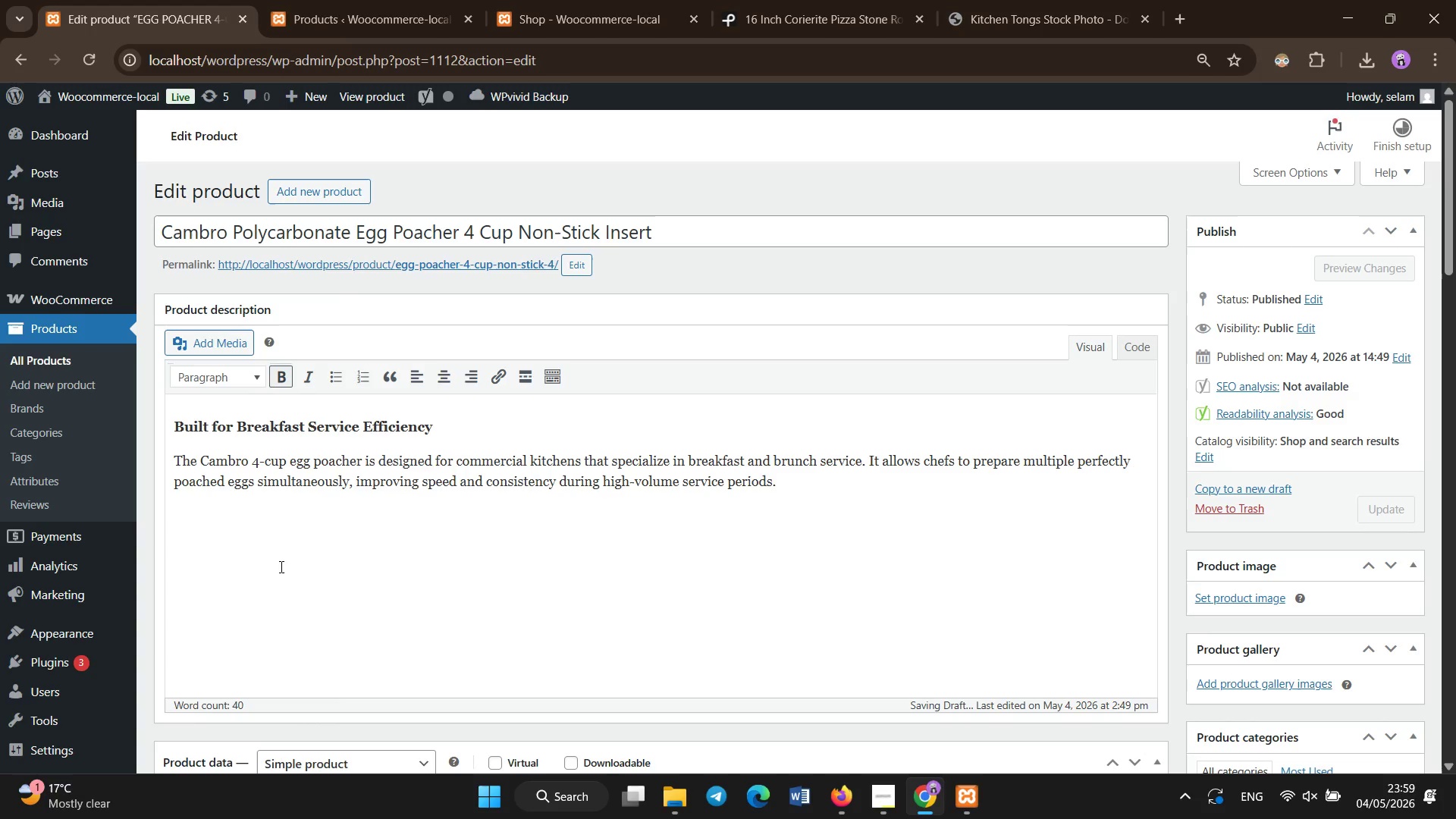 
type(Reliable Non-Stick Performance)
 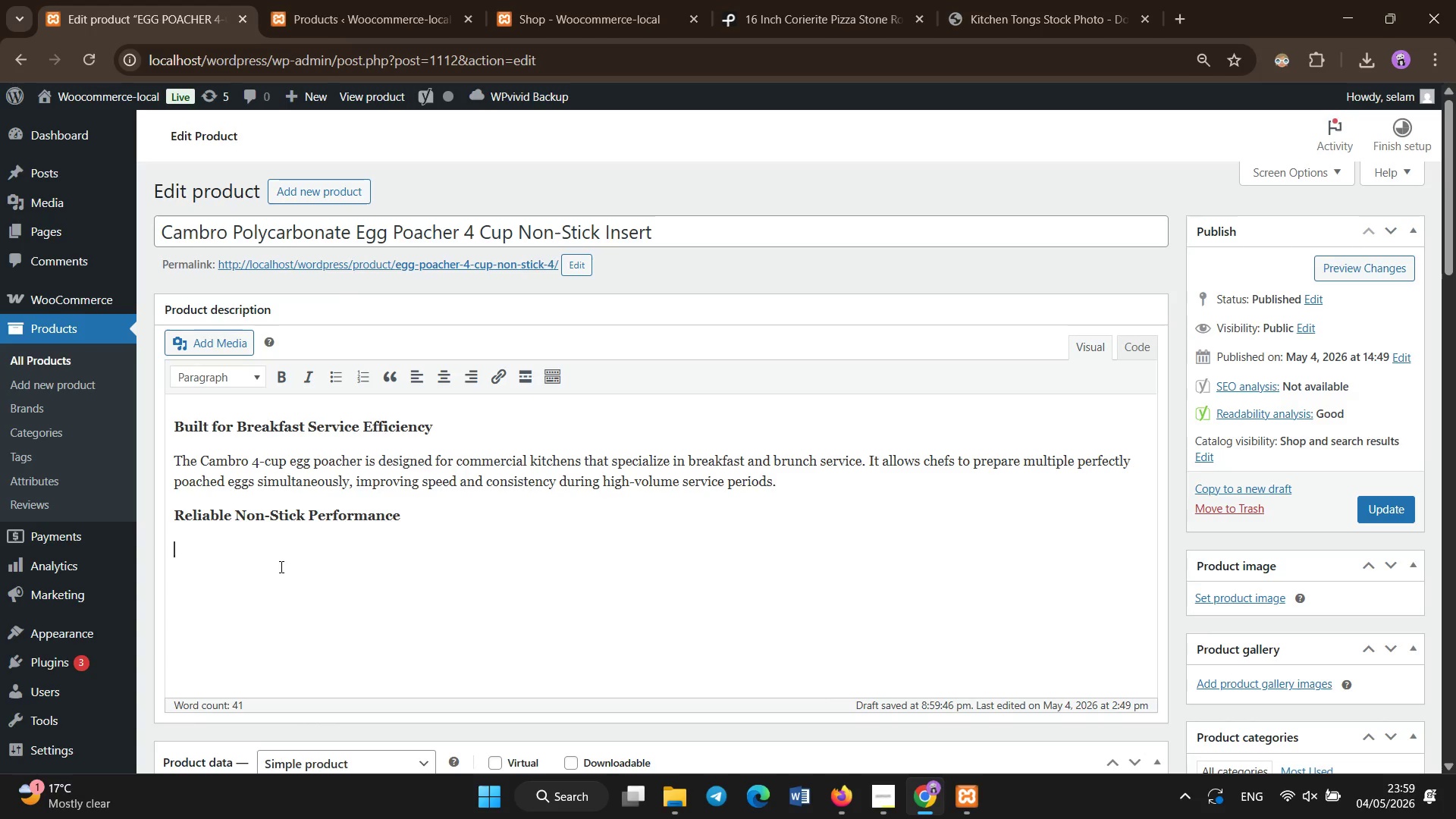 
 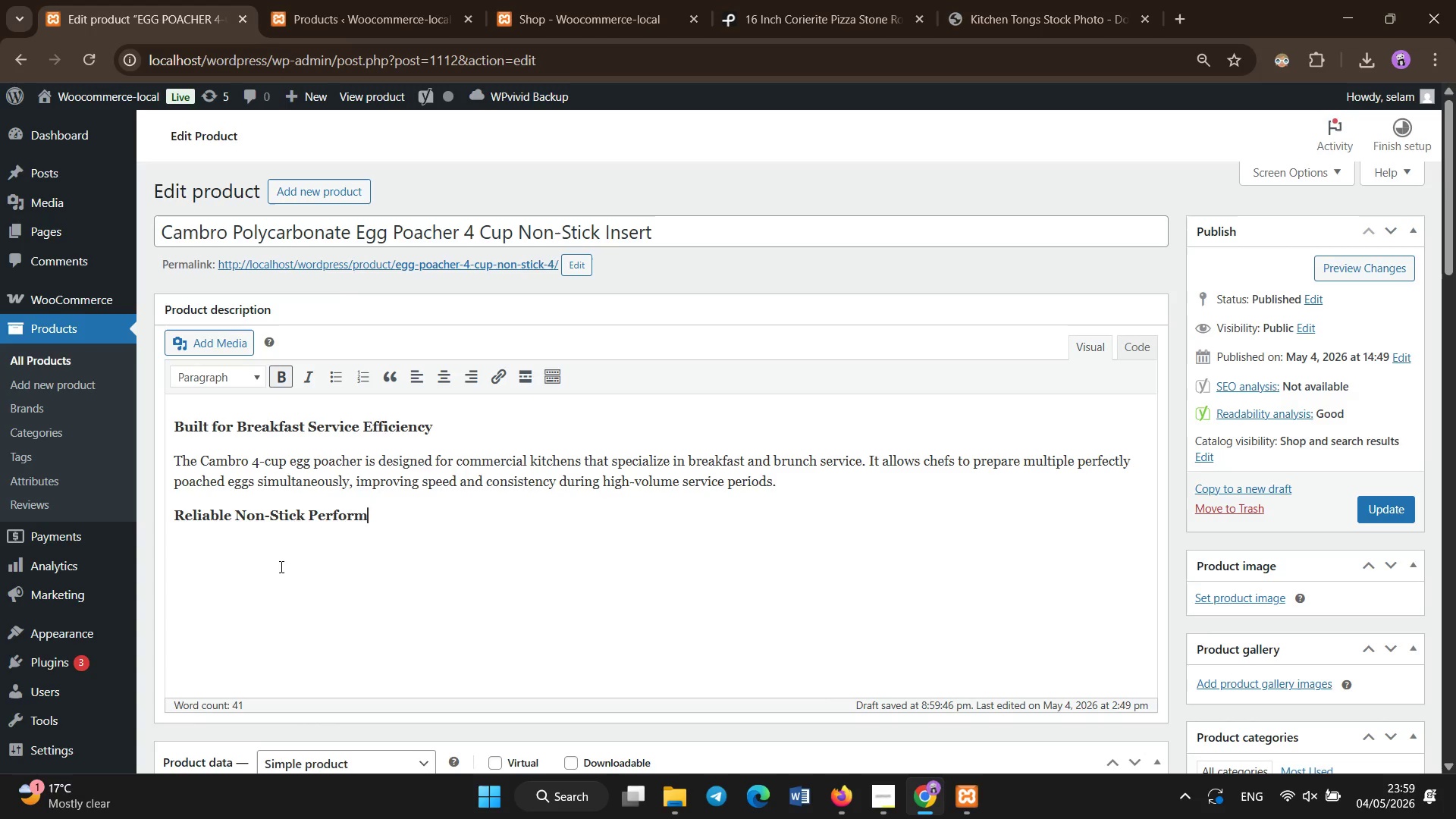 
key(Enter)
 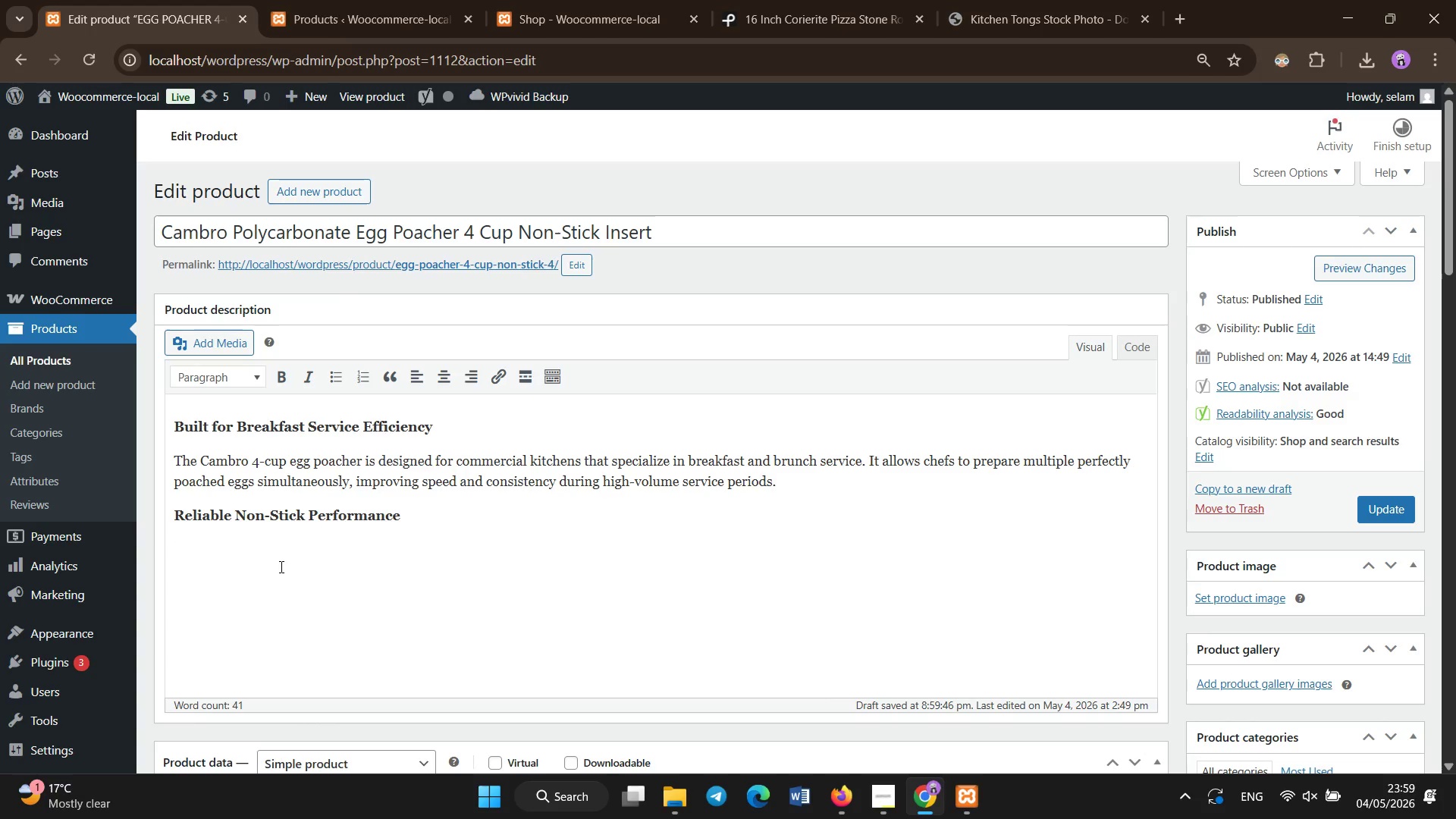 
type(Each cup features a high-quality non-stick coating that ensures eggs release clae)
key(Backspace)
key(Backspace)
key(Backspace)
type(e)
key(Backspace)
type(leanly without braking. This improves plating presentation and reduces food waste, making it idea )
key(Backspace)
type(l for restaurants d)
key(Backspace)
type(focused on quality breakfast service.)
 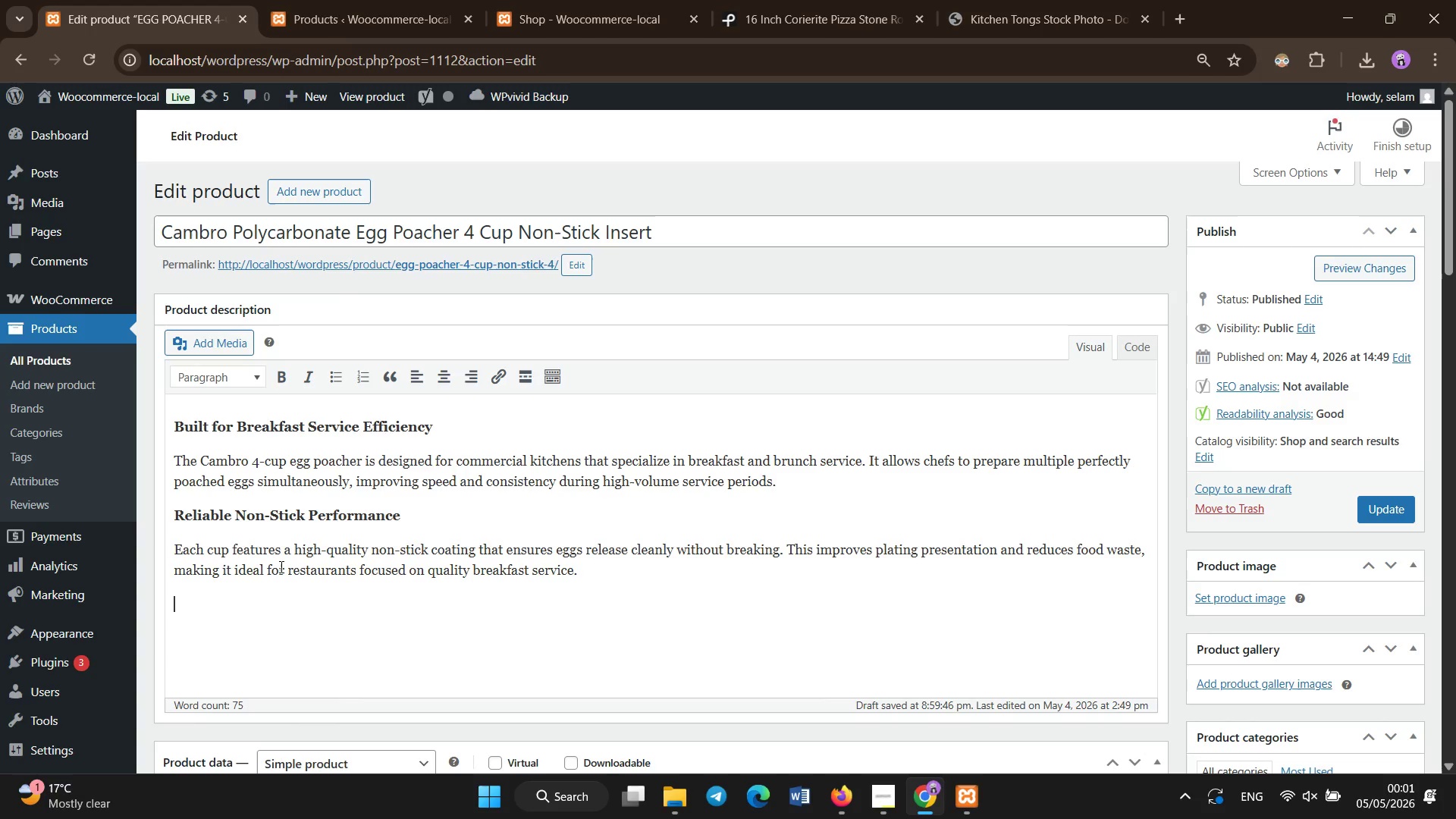 
key(Enter)
 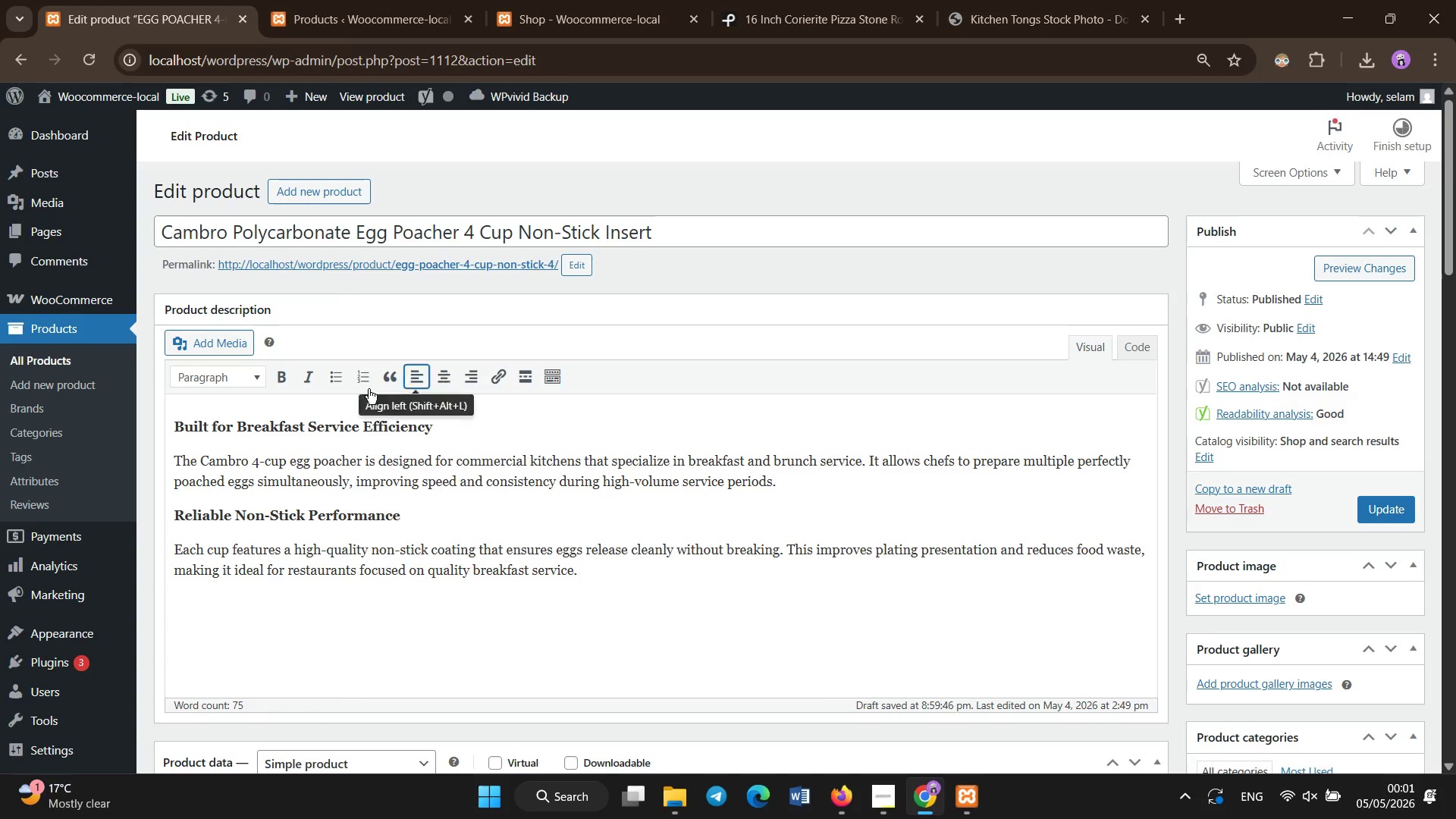 
left_click([284, 380])
 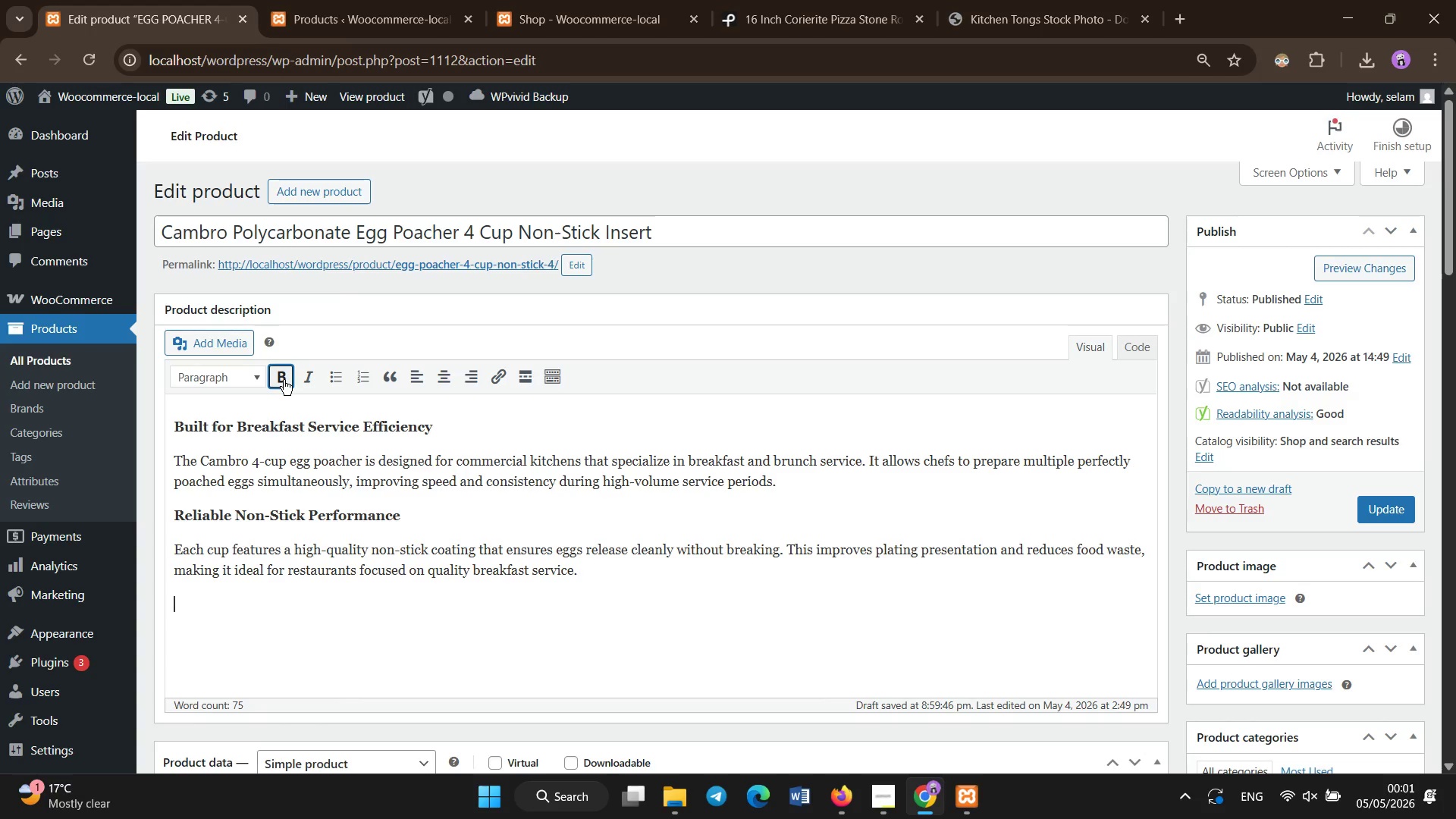 
wait(10.64)
 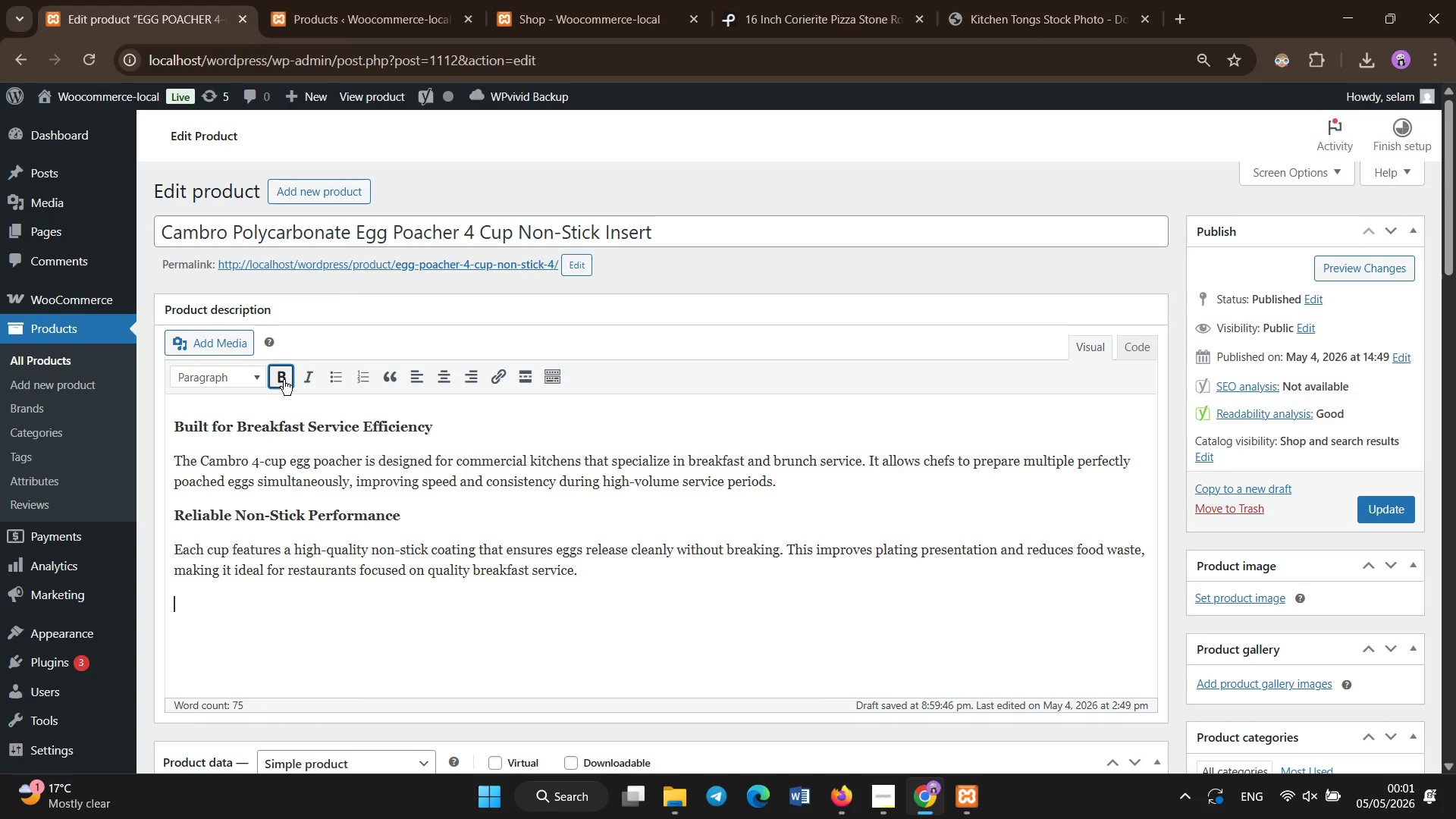 
type(Designed for Operational Flexibility)
 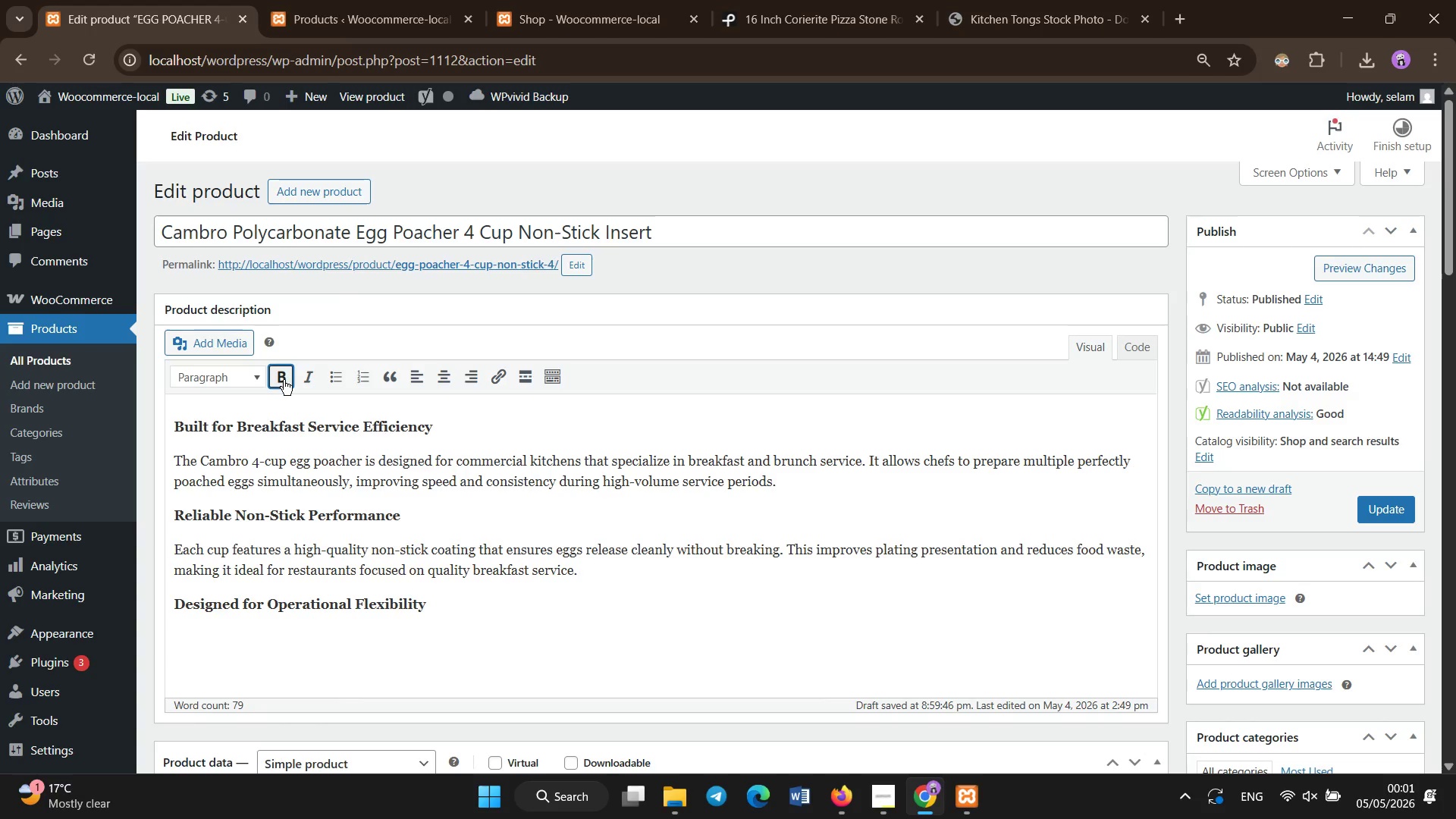 
key(Enter)
 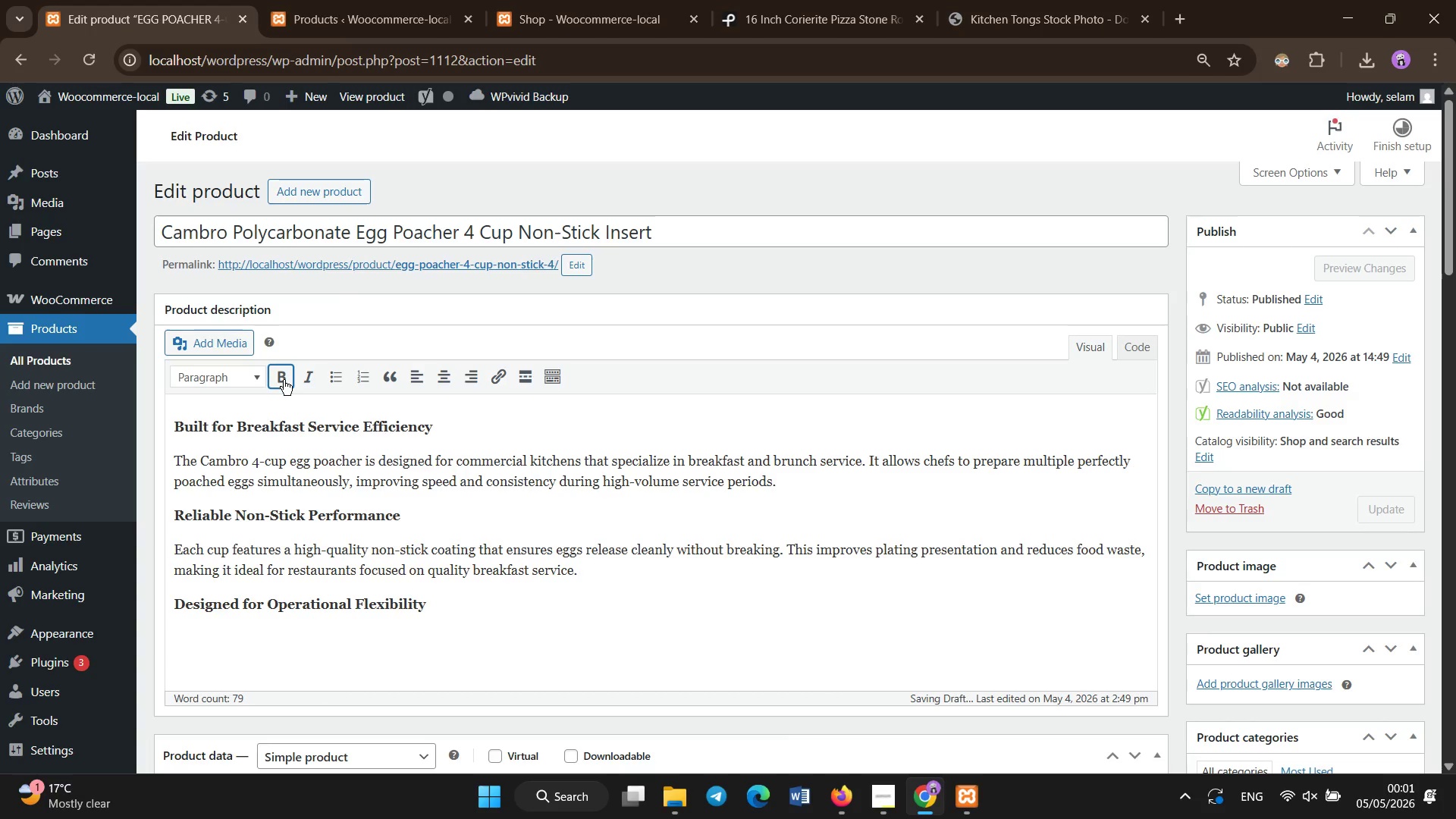 
type(The insert is compatible i)
key(Backspace)
type(with standard  10-inch pans, allowing kitchens to integrate it into existing cookware systems without additional equipment. This makes it a cost-effective olution of)
key(Backspace)
key(Backspace)
type(solution for expanding break)
 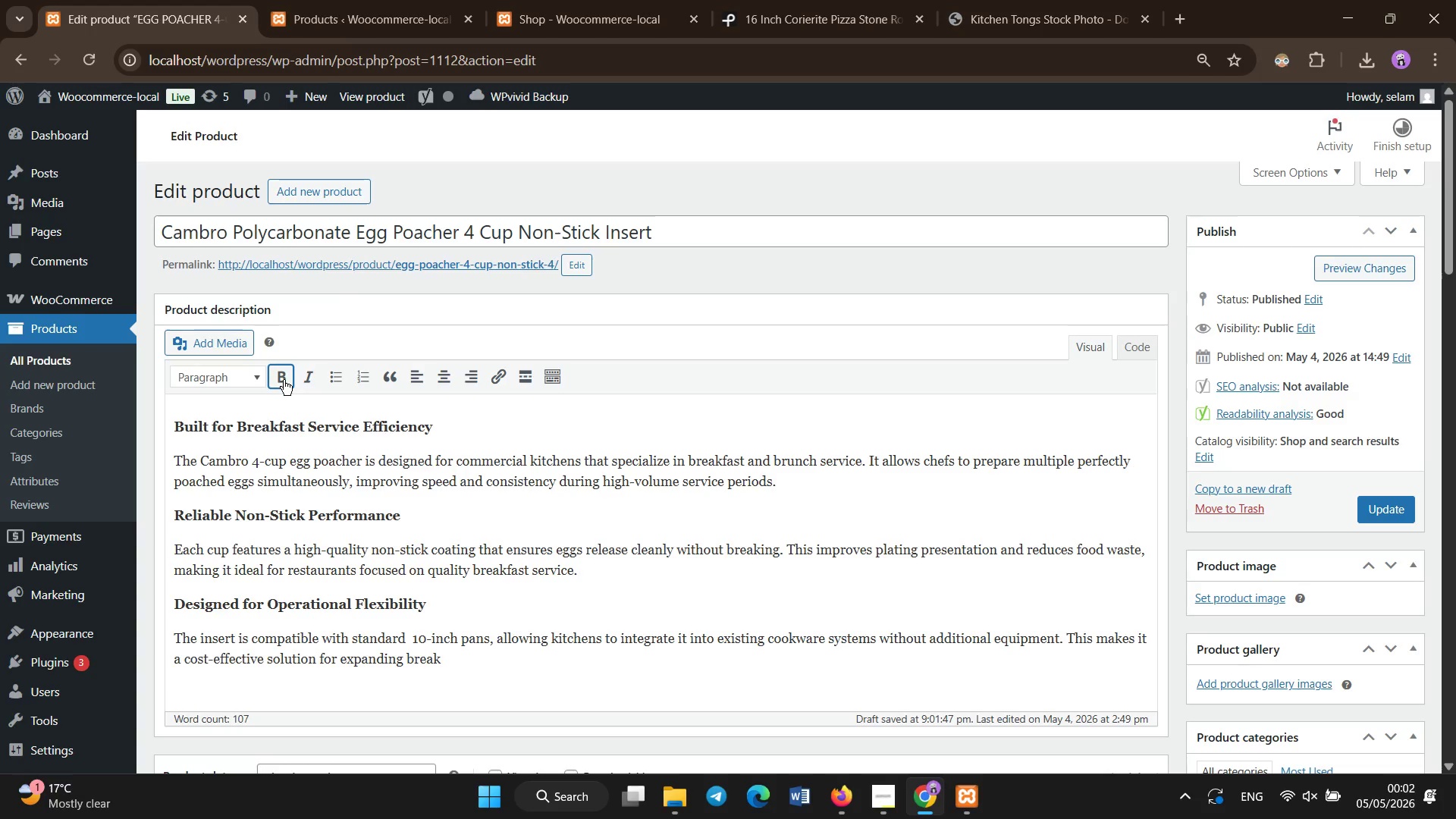 
wait(5.3)
 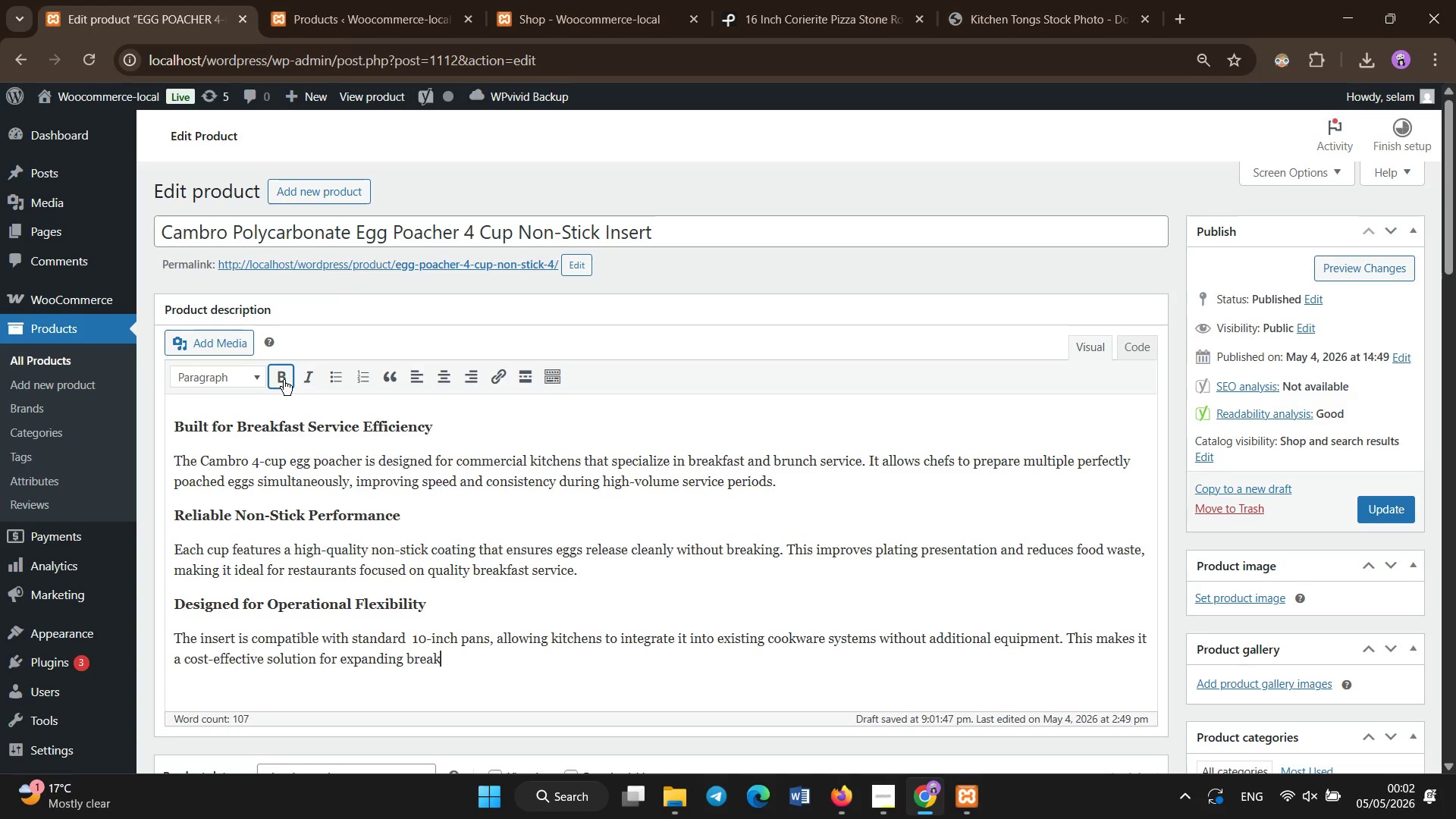 
type(fast capabilities.)
 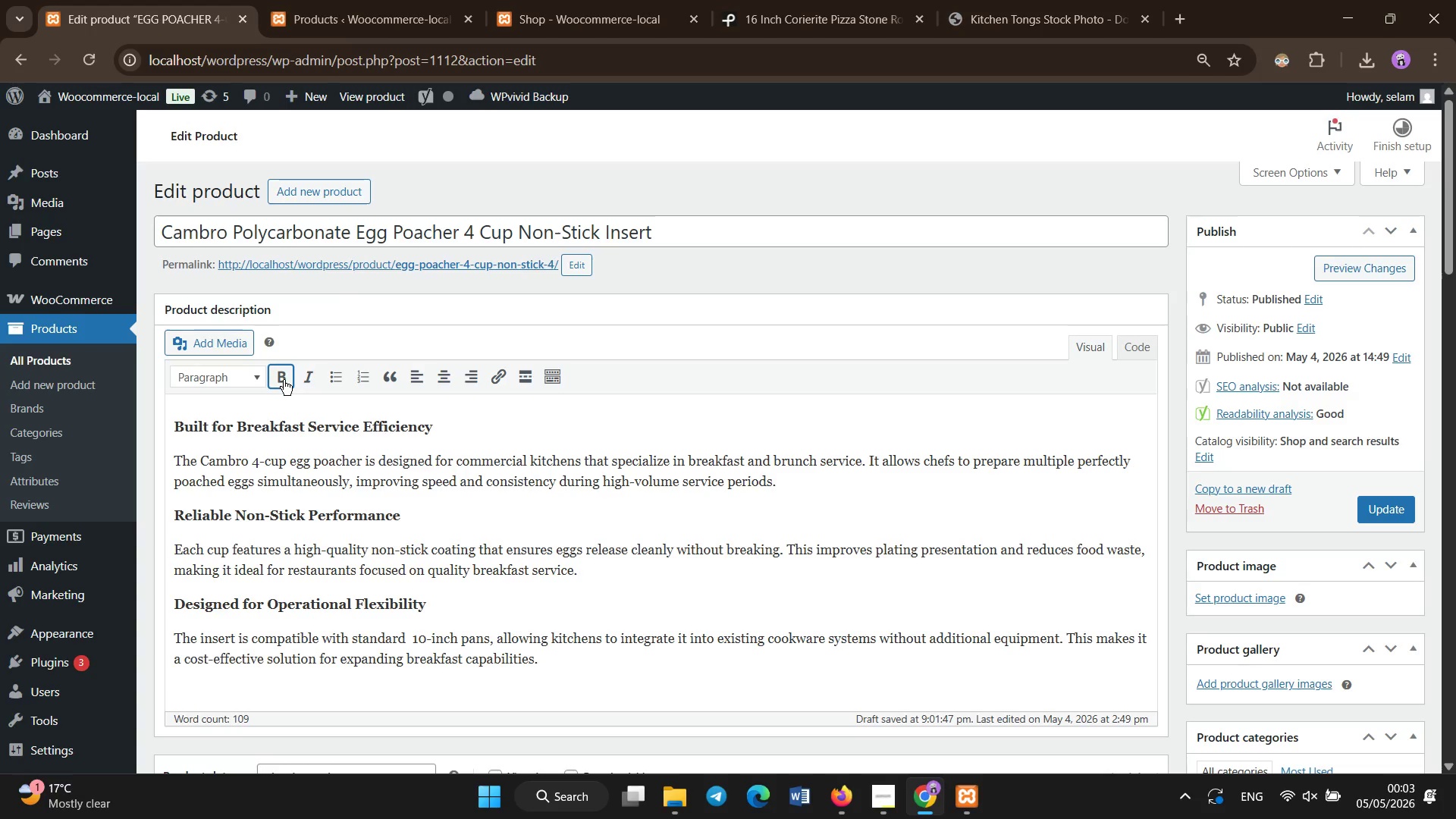 
key(Enter)
 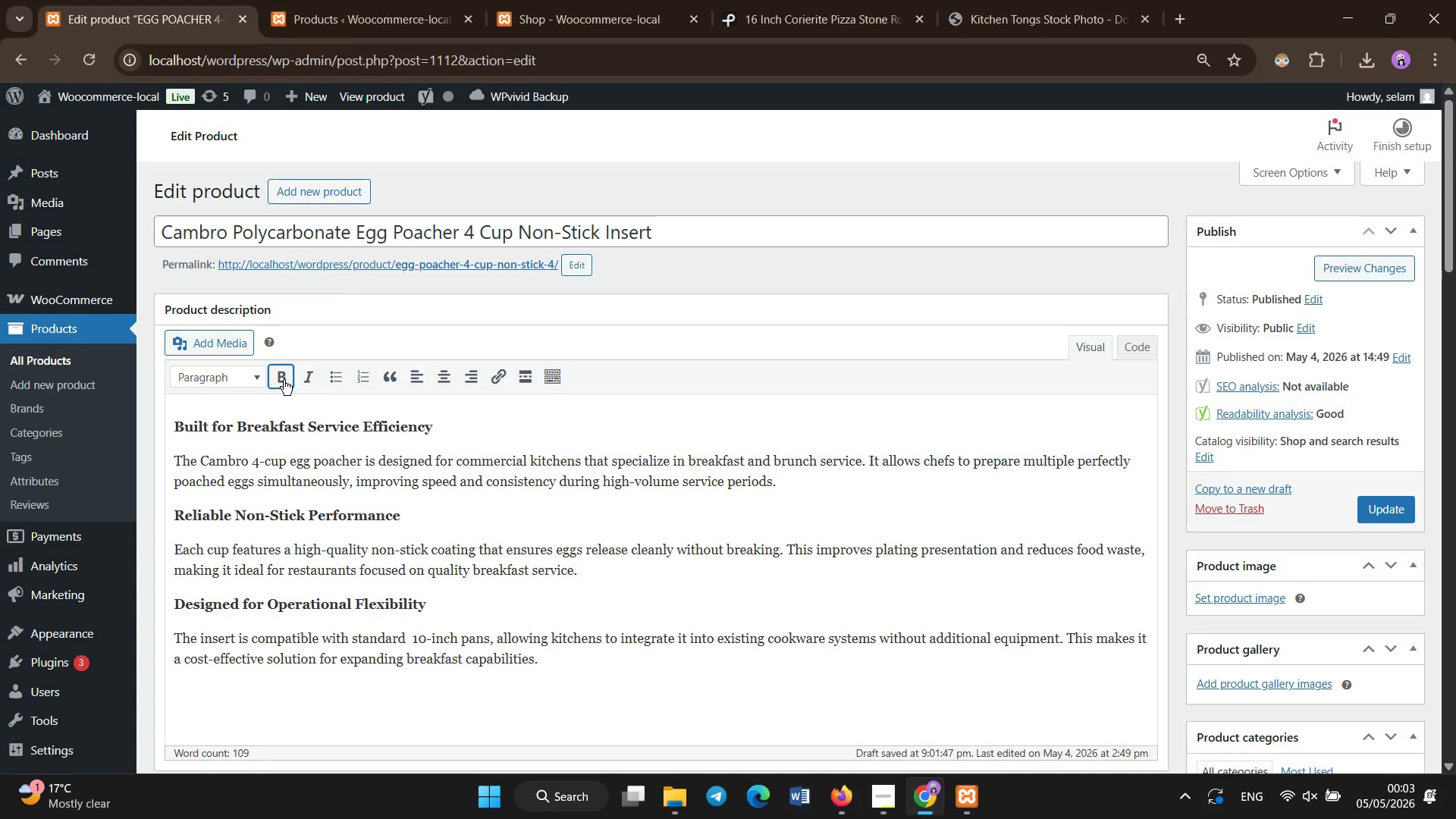 
key(Shift+ShiftLeft)
 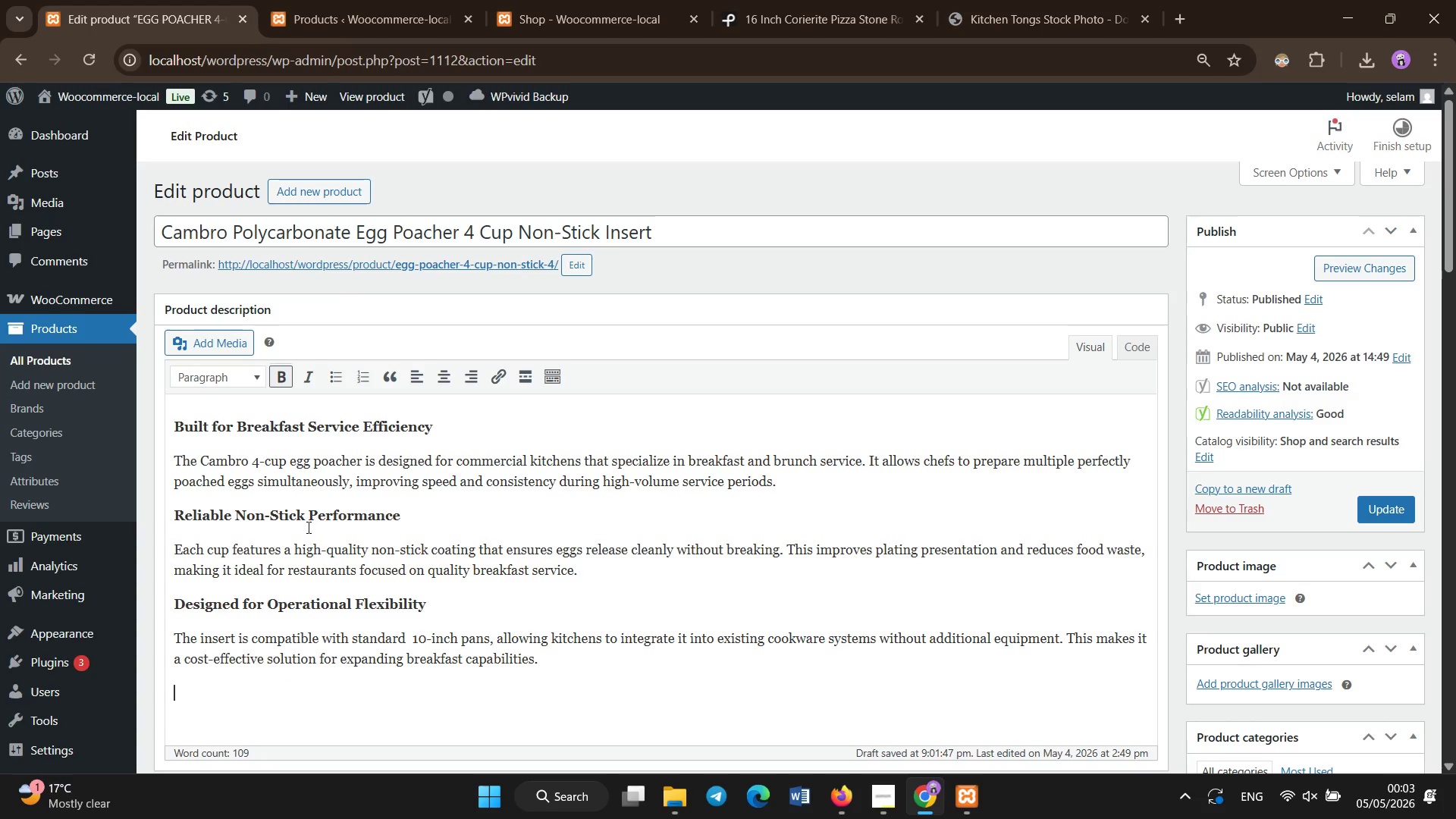 
type(Essential for Hospitality Kitchens)
 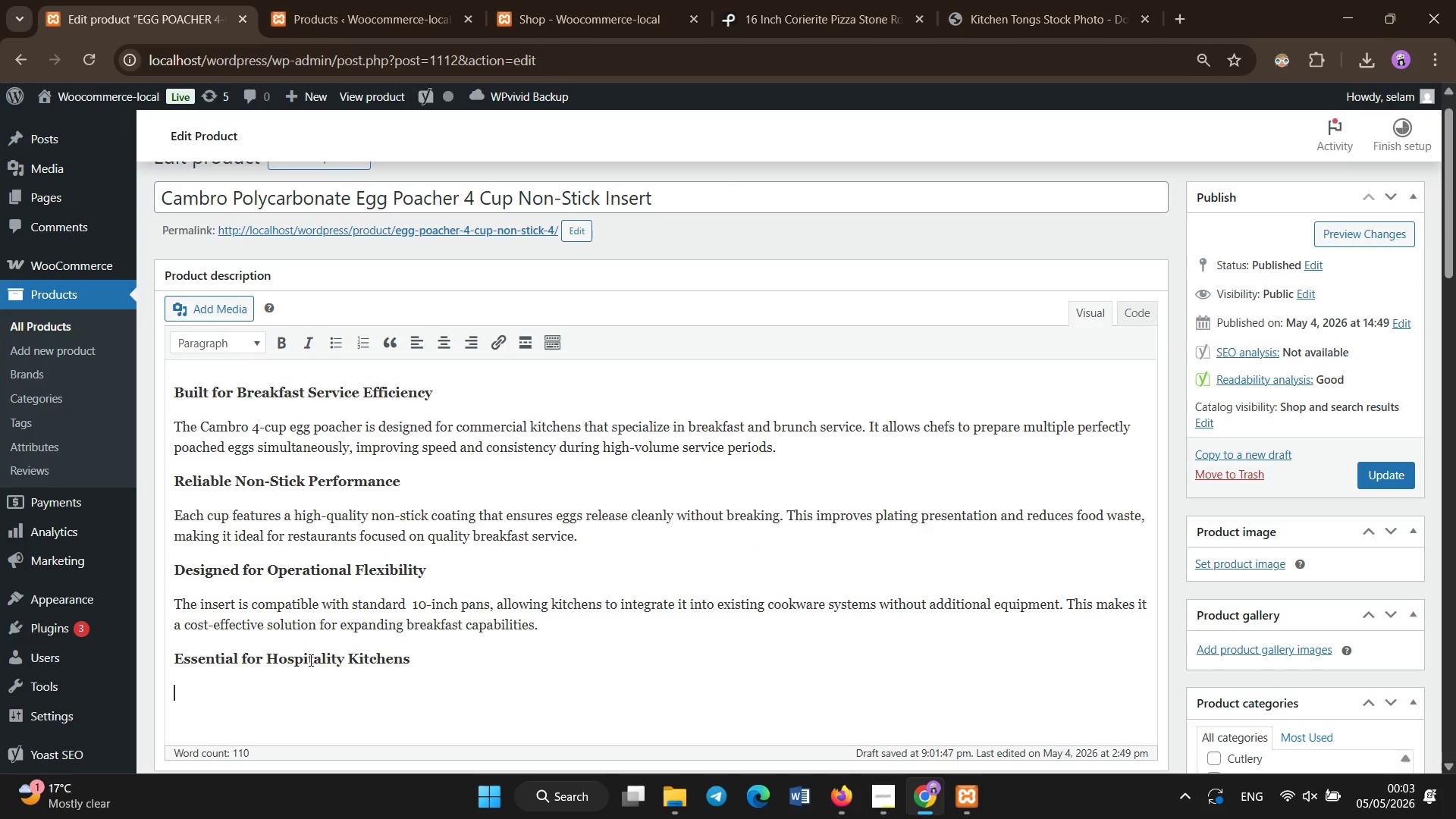 
 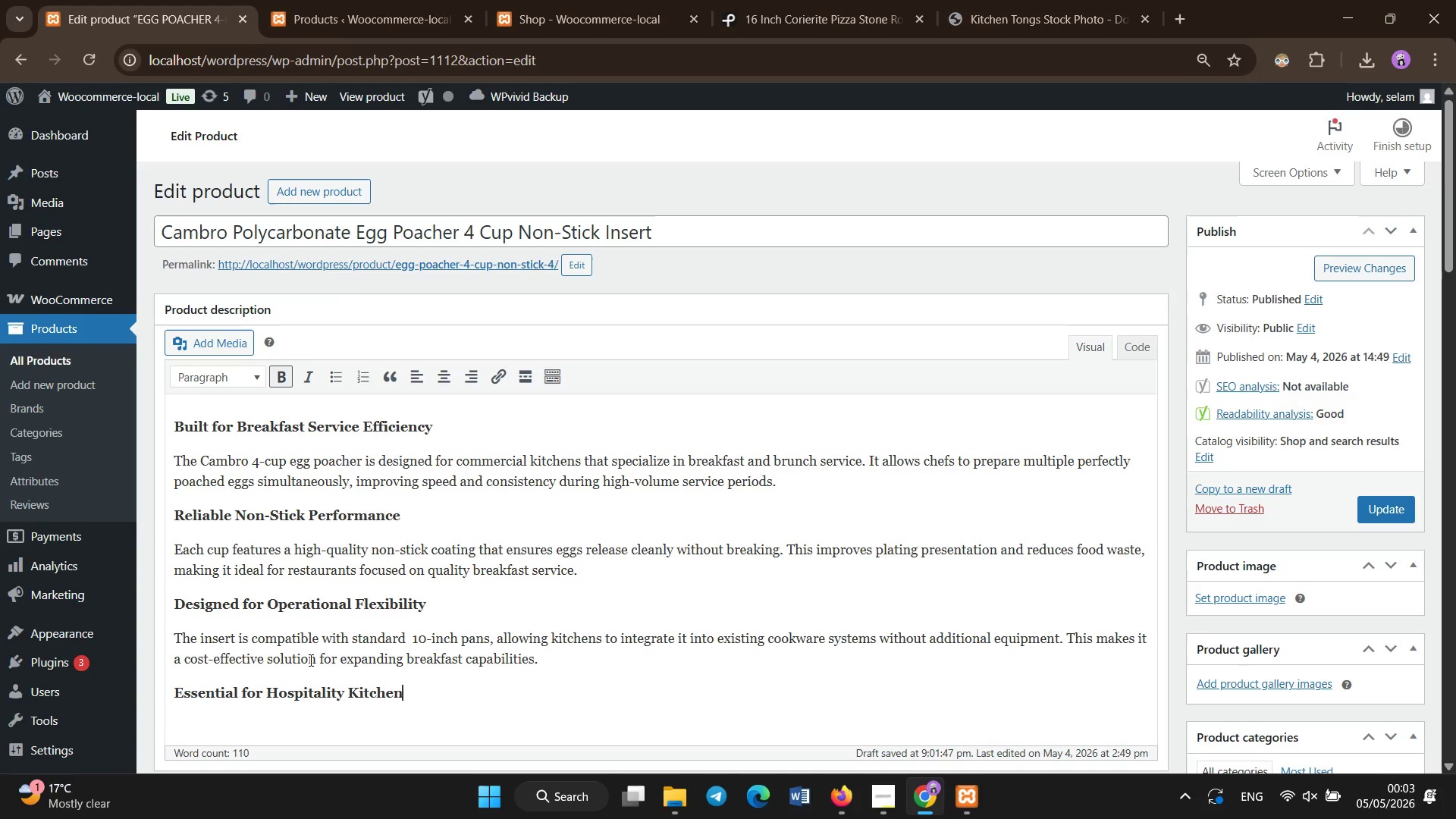 
key(Enter)
 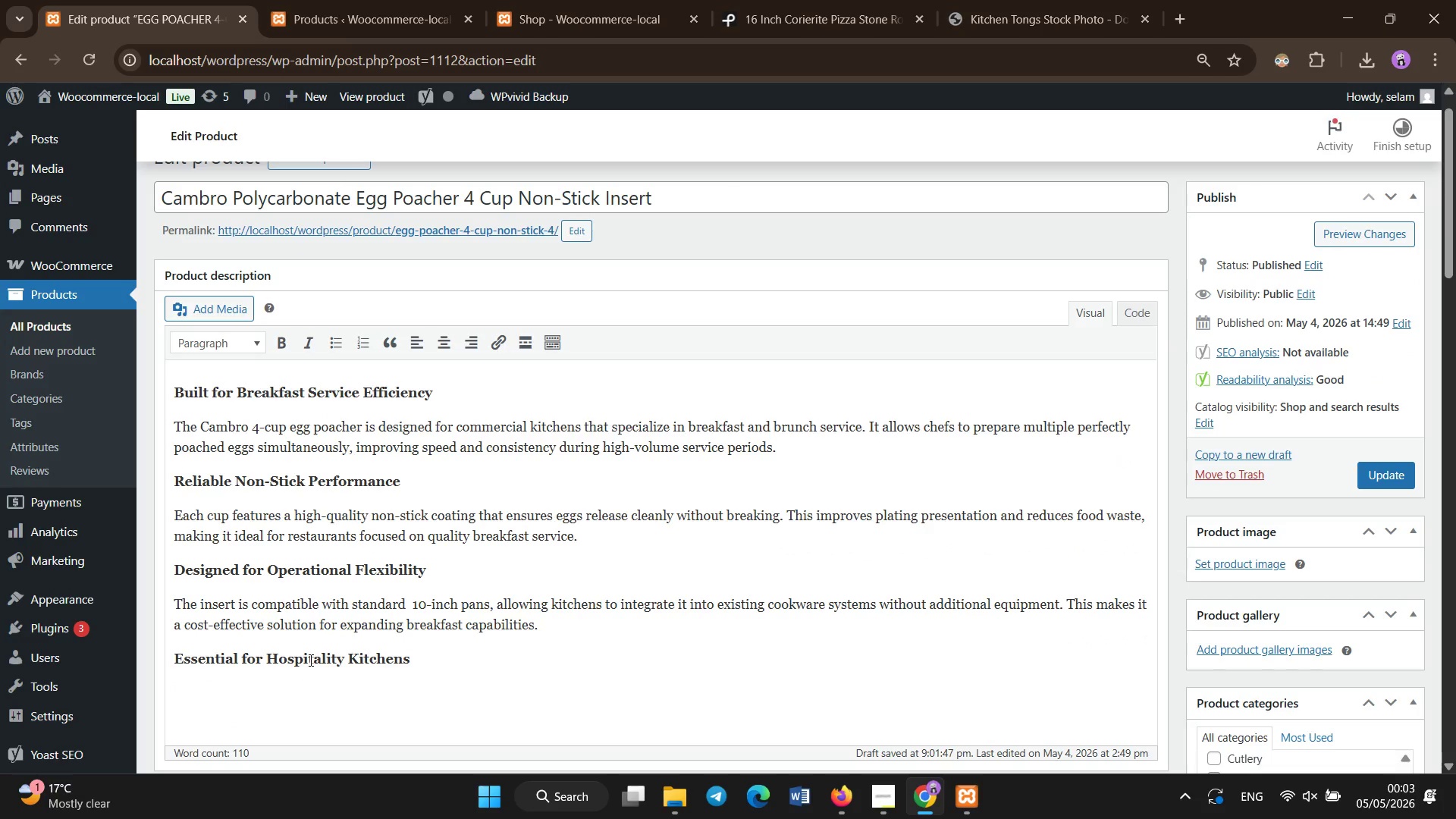 
type(From oh)
 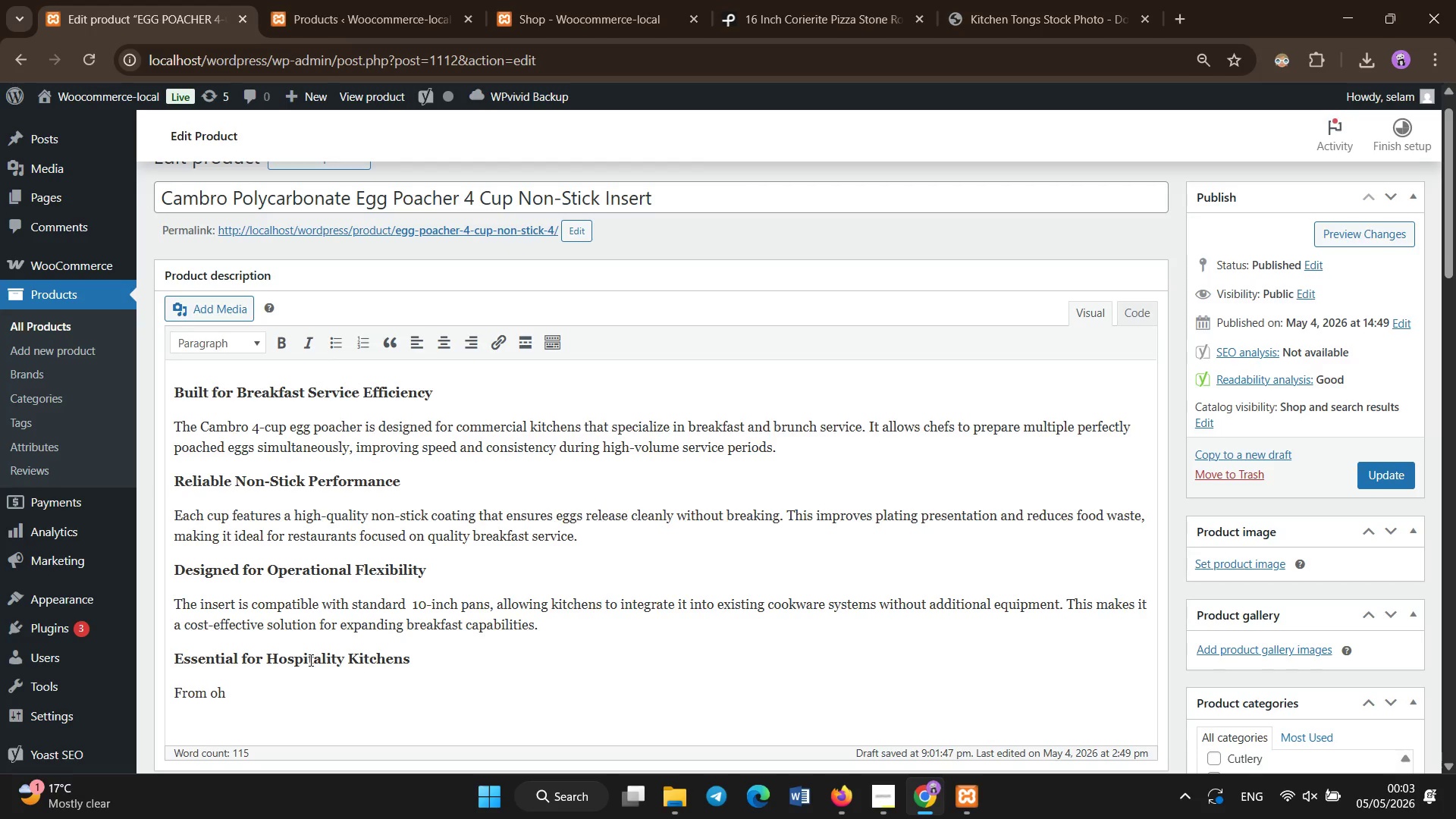 
key(Backspace)
key(Backspace)
type(hotel fo)
key(Backspace)
type(b)
key(Backspace)
key(Backspace)
type(breakfast buffets to dinners and bistro )
key(Backspace)
type(, this tools)
 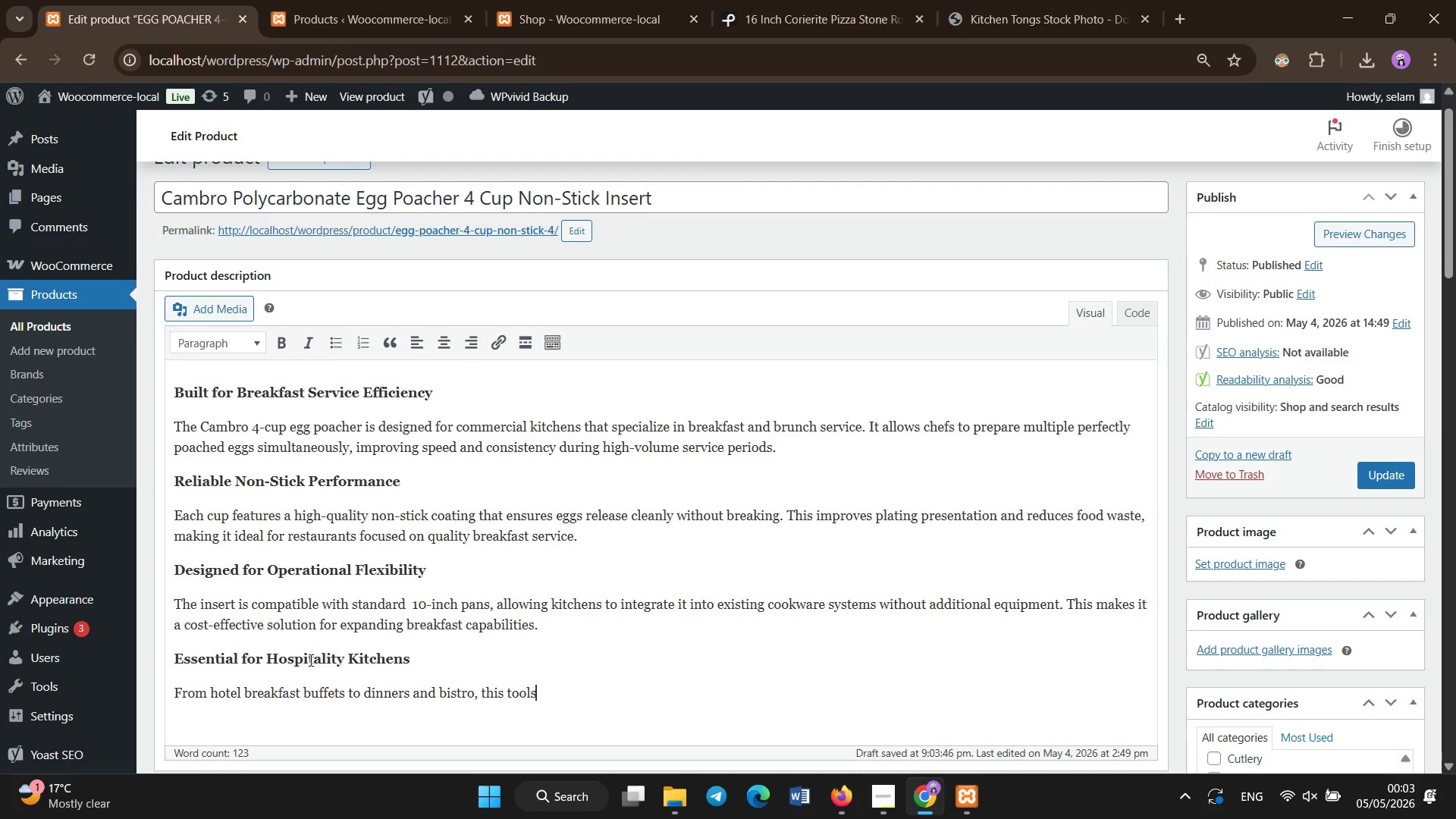 
type( improves workflow efficiency and consistency. It ensures that chefs can deliver perfectly cooke)
 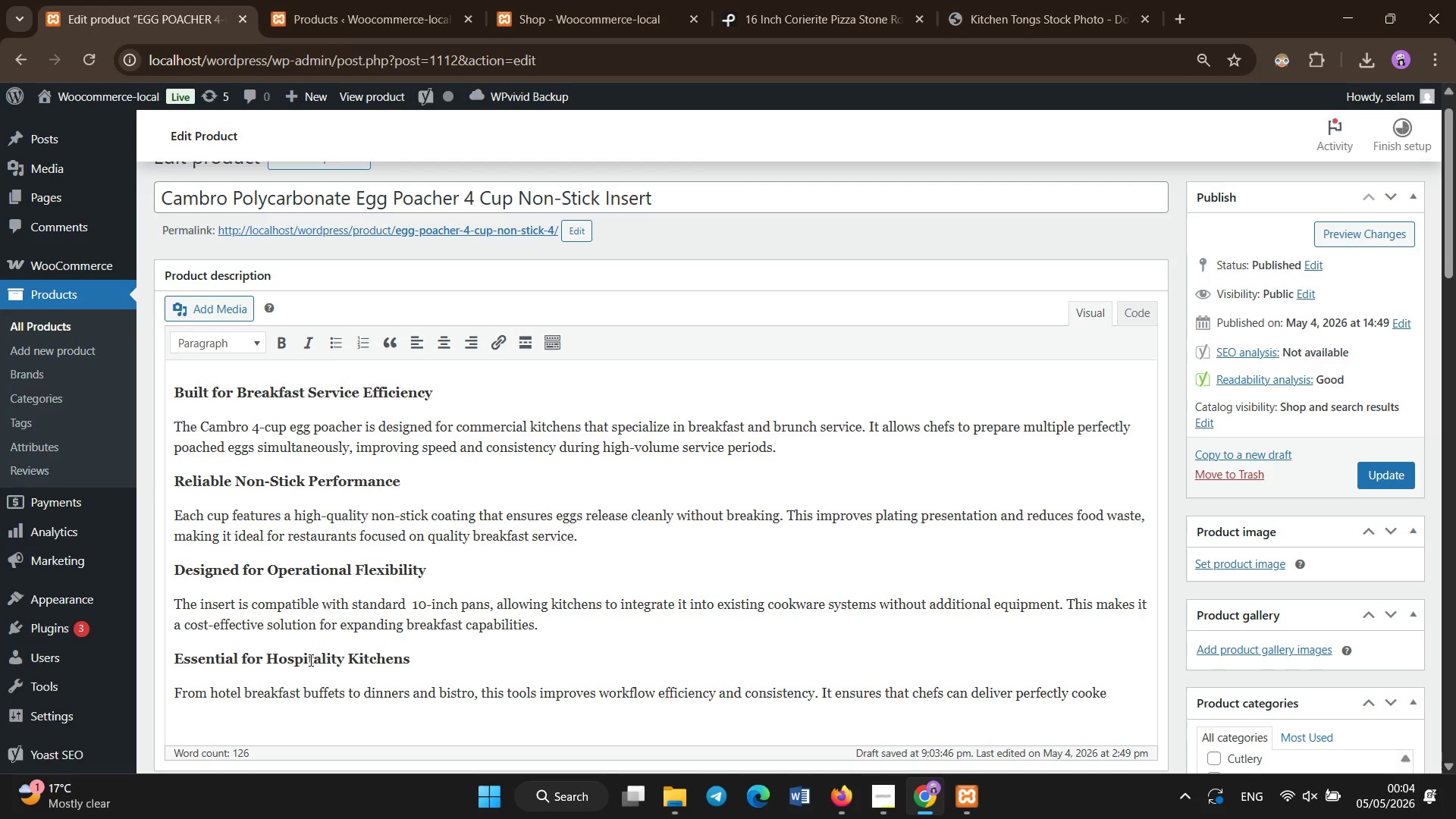 
wait(5.22)
 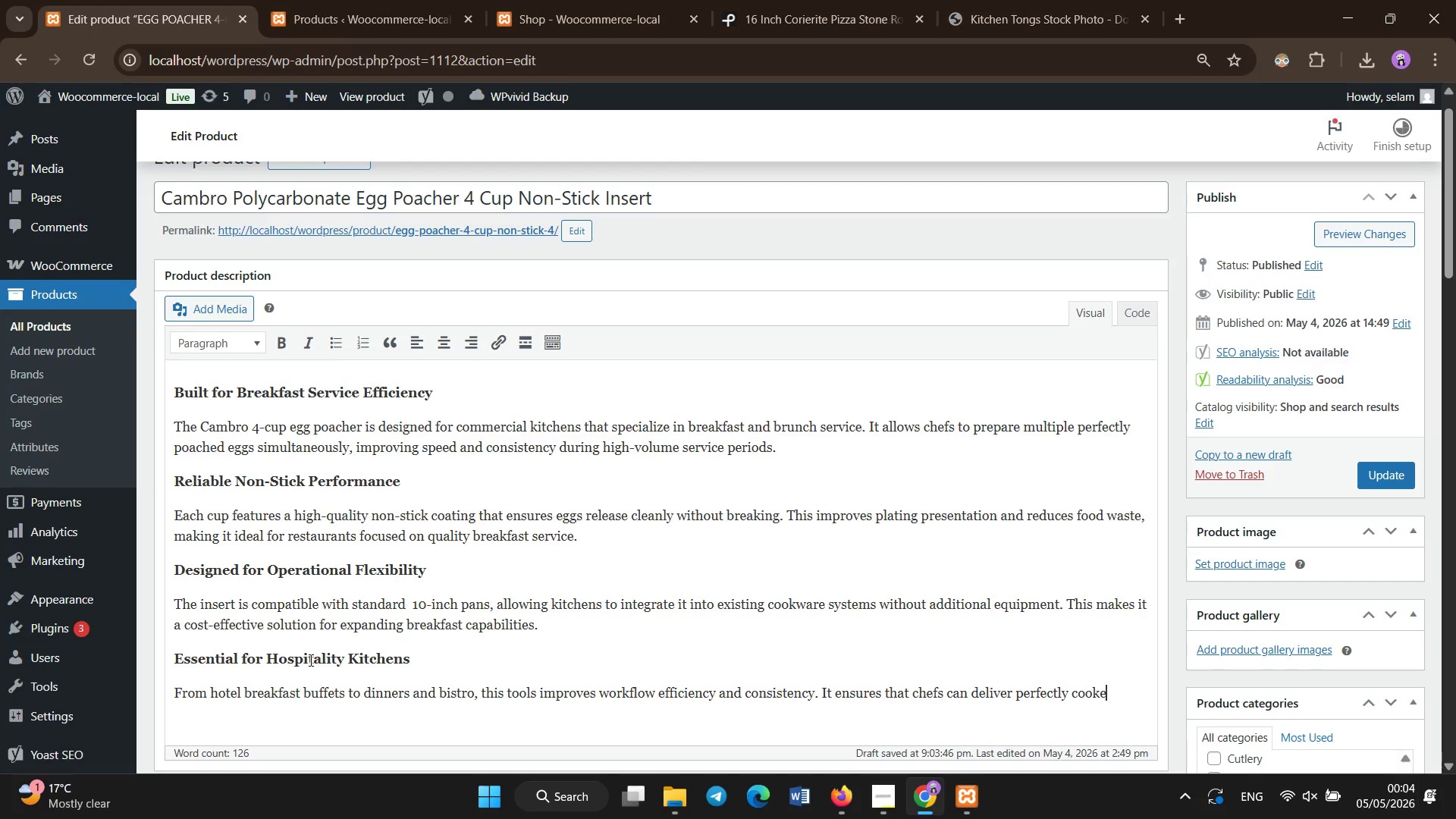 
type(d eggs quickly, en)
key(Backspace)
type(ven during peak service o)
key(Backspace)
type(hours.)
 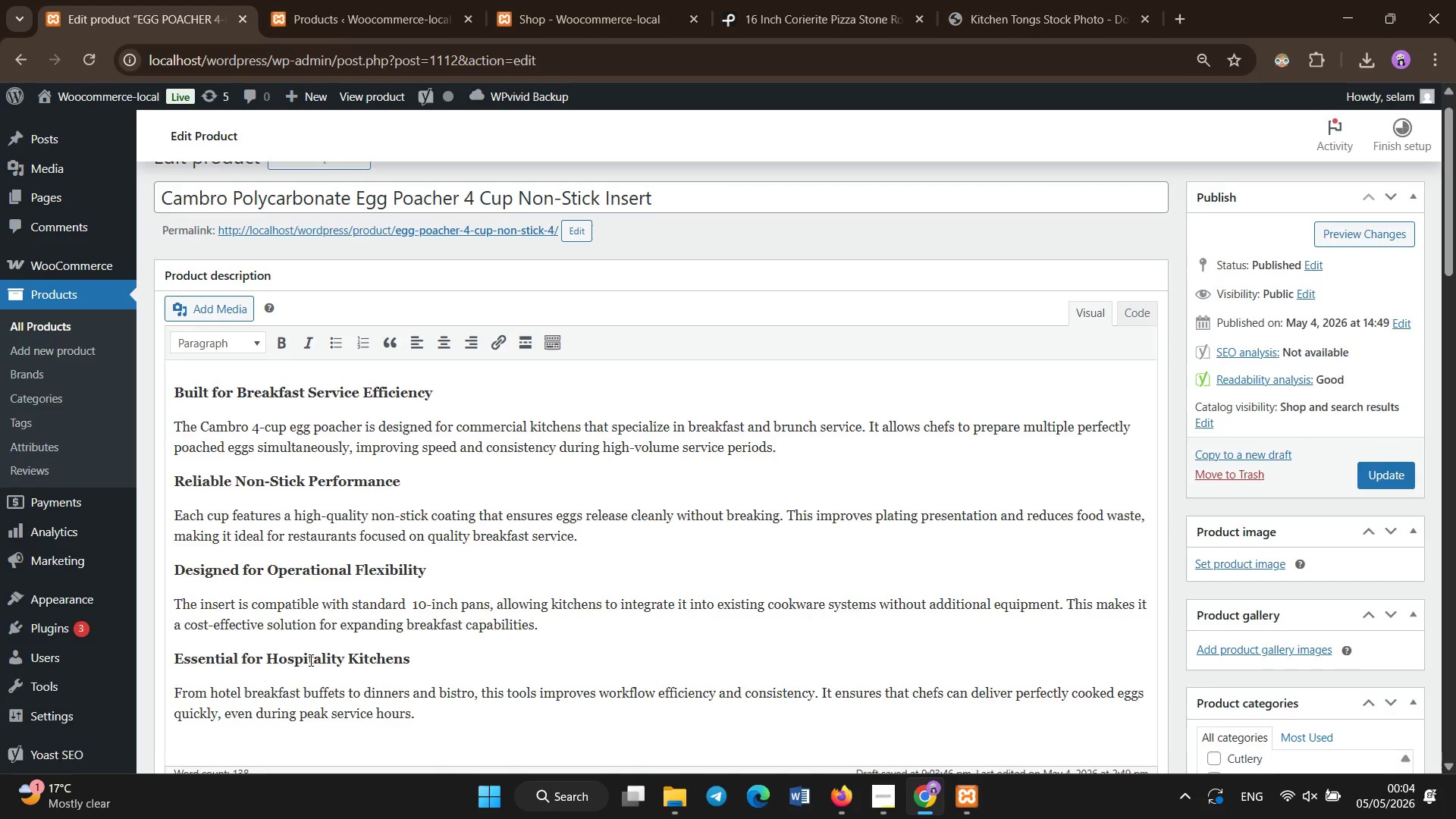 
scroll: coordinate [311, 661], scroll_direction: down, amount: 1.0
 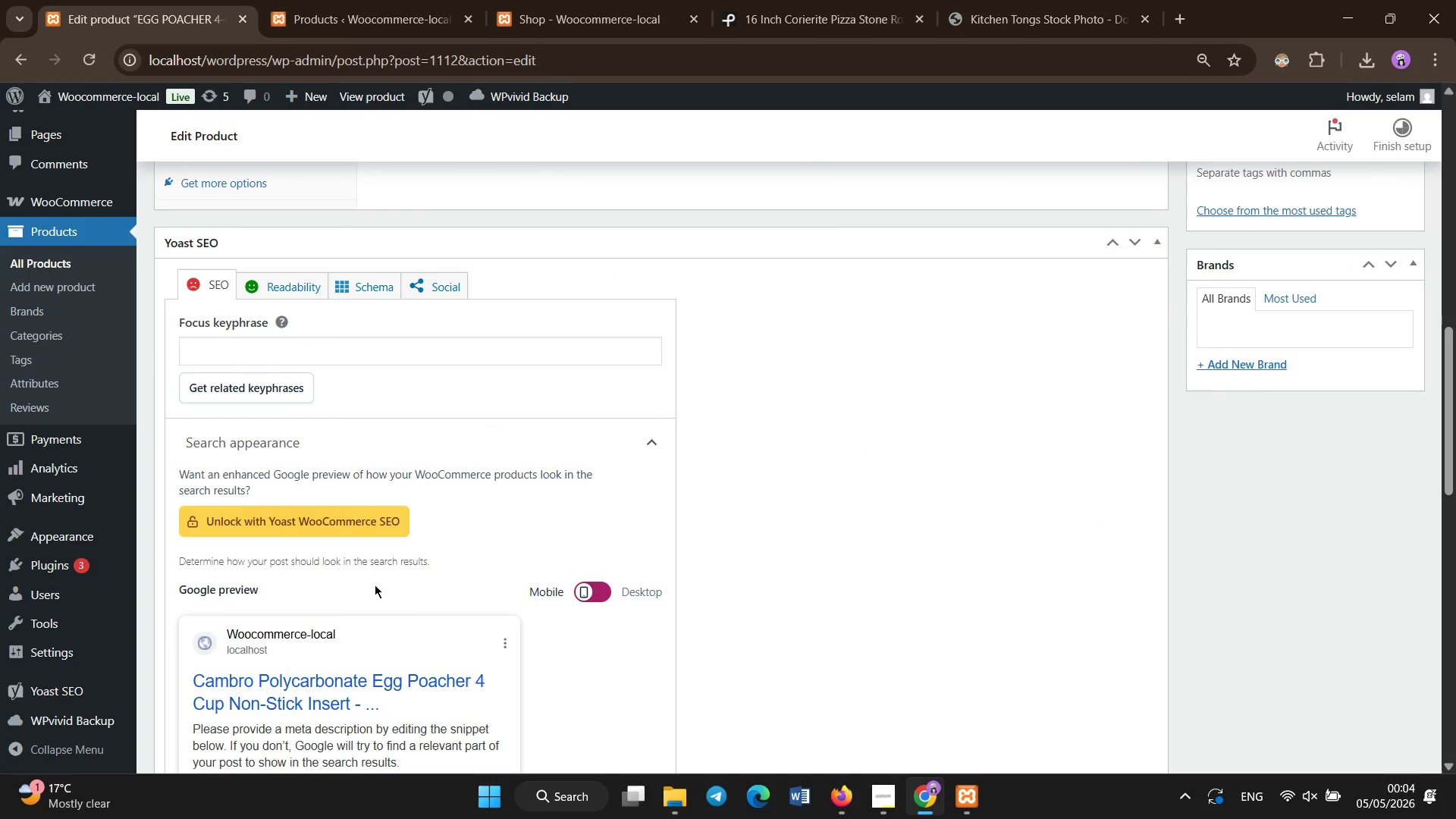 
left_click([550, 356])
 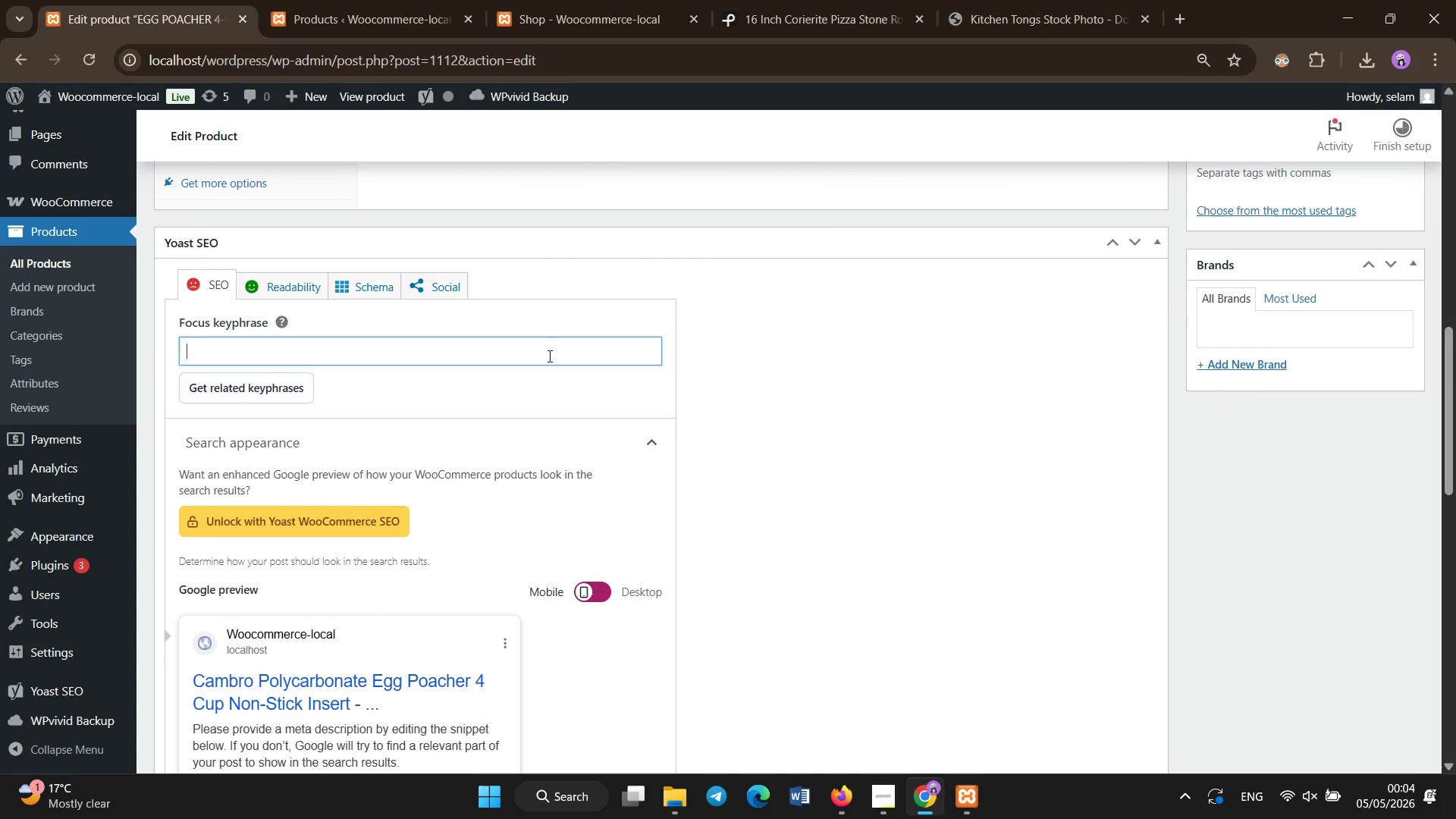 
type(4 sup e)
key(Backspace)
key(Backspace)
key(Backspace)
key(Backspace)
key(Backspace)
type(cup egg poacher non stick)
 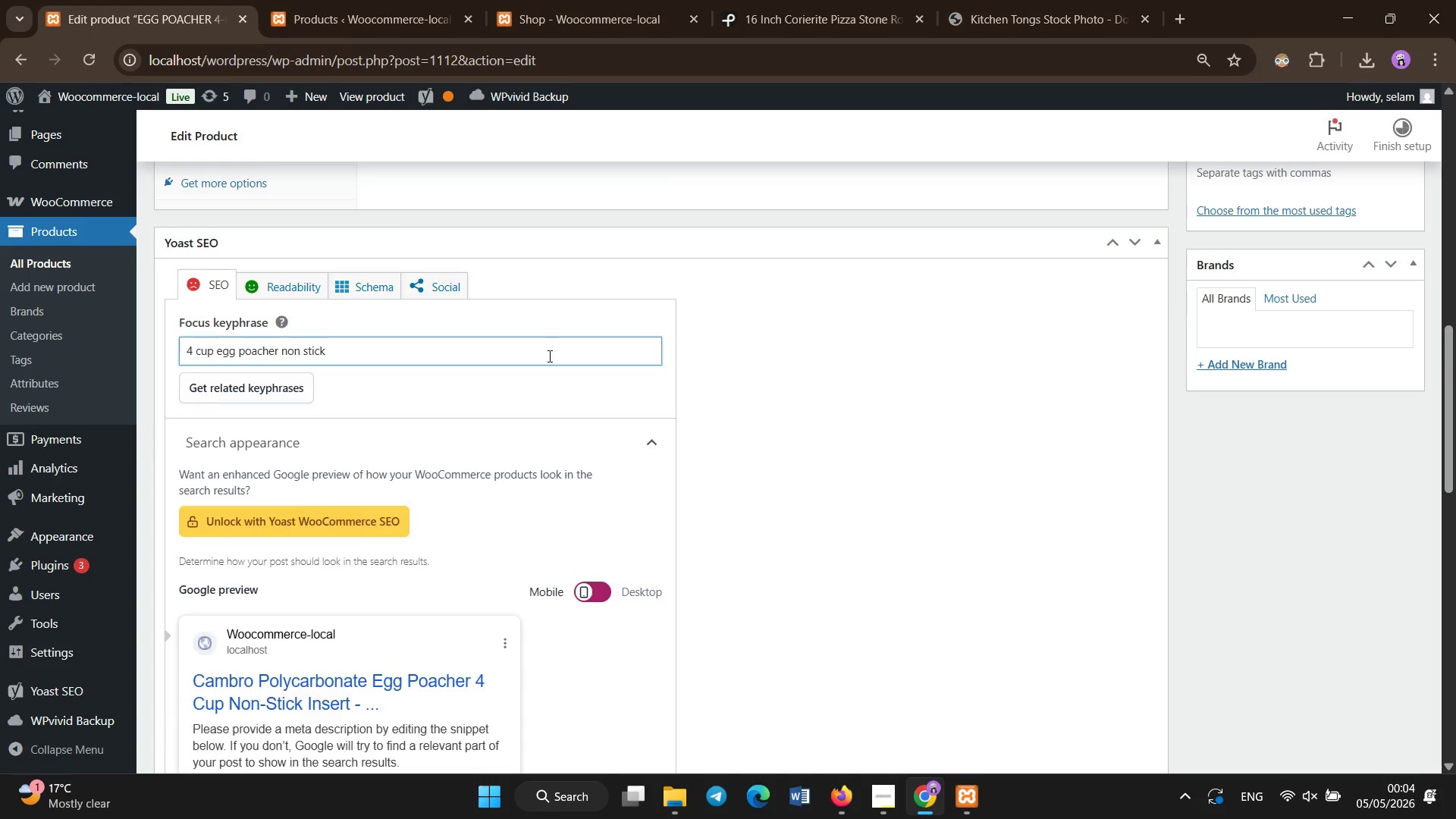 
scroll: coordinate [550, 356], scroll_direction: down, amount: 4.0
 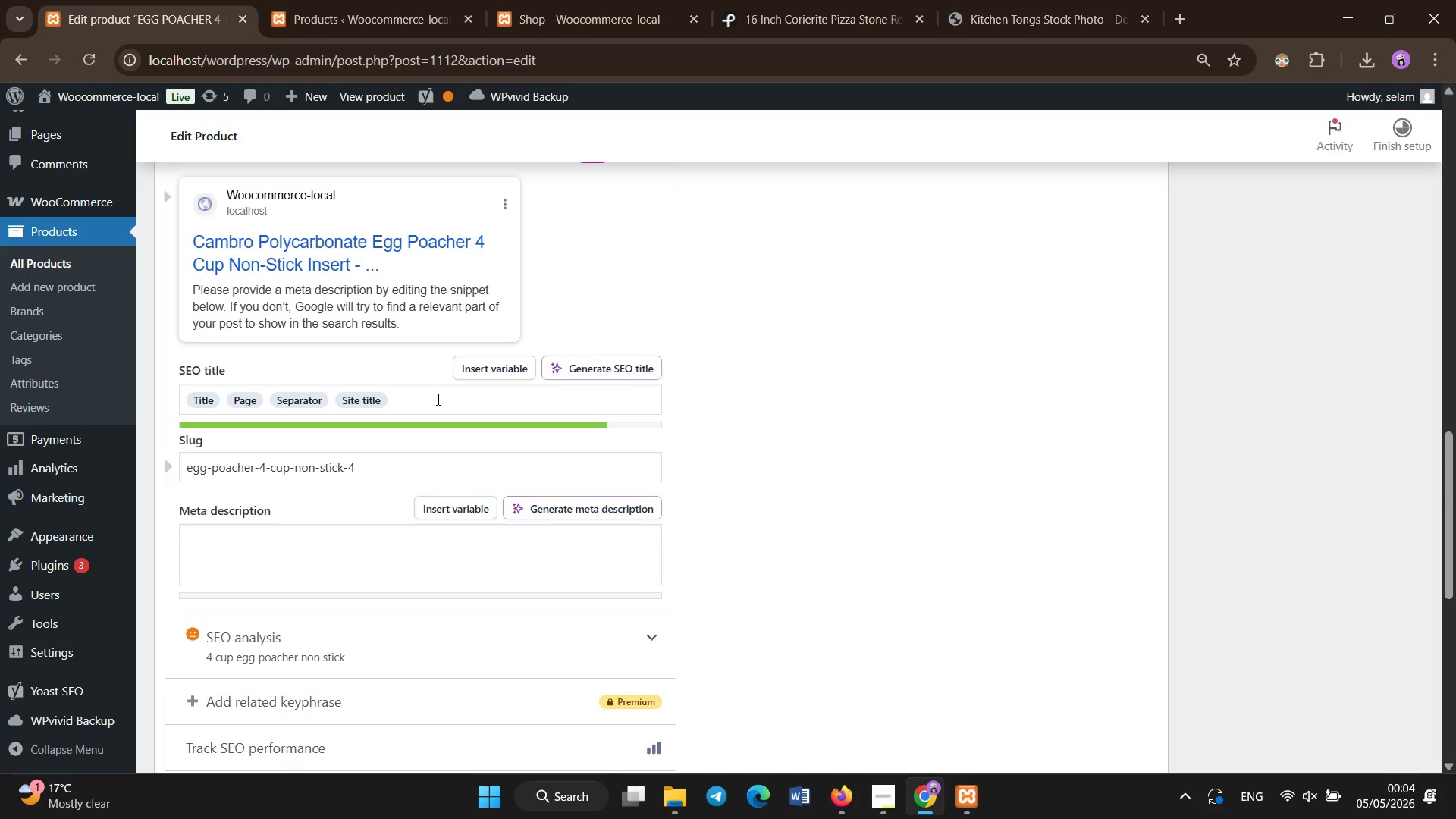 
left_click_drag(start_coordinate=[438, 400], to_coordinate=[184, 396])
 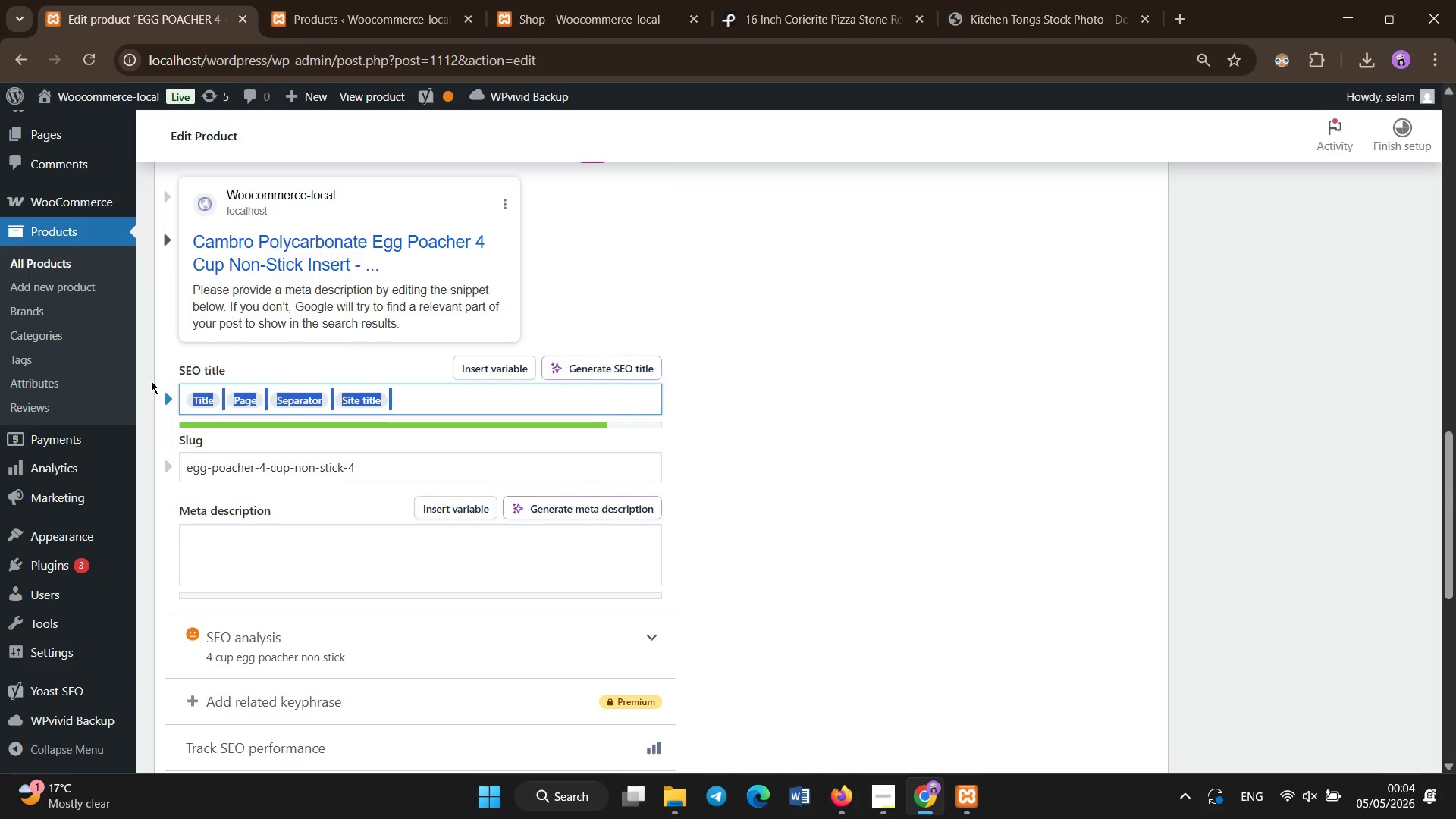 
key(Backspace)
type(4 cup )
key(Backspace)
key(Backspace)
key(Backspace)
key(Backspace)
type(Cup Egg Poacher Non-Stick Commercial Breakfast Kti)
key(Backspace)
key(Backspace)
type(itchen)
 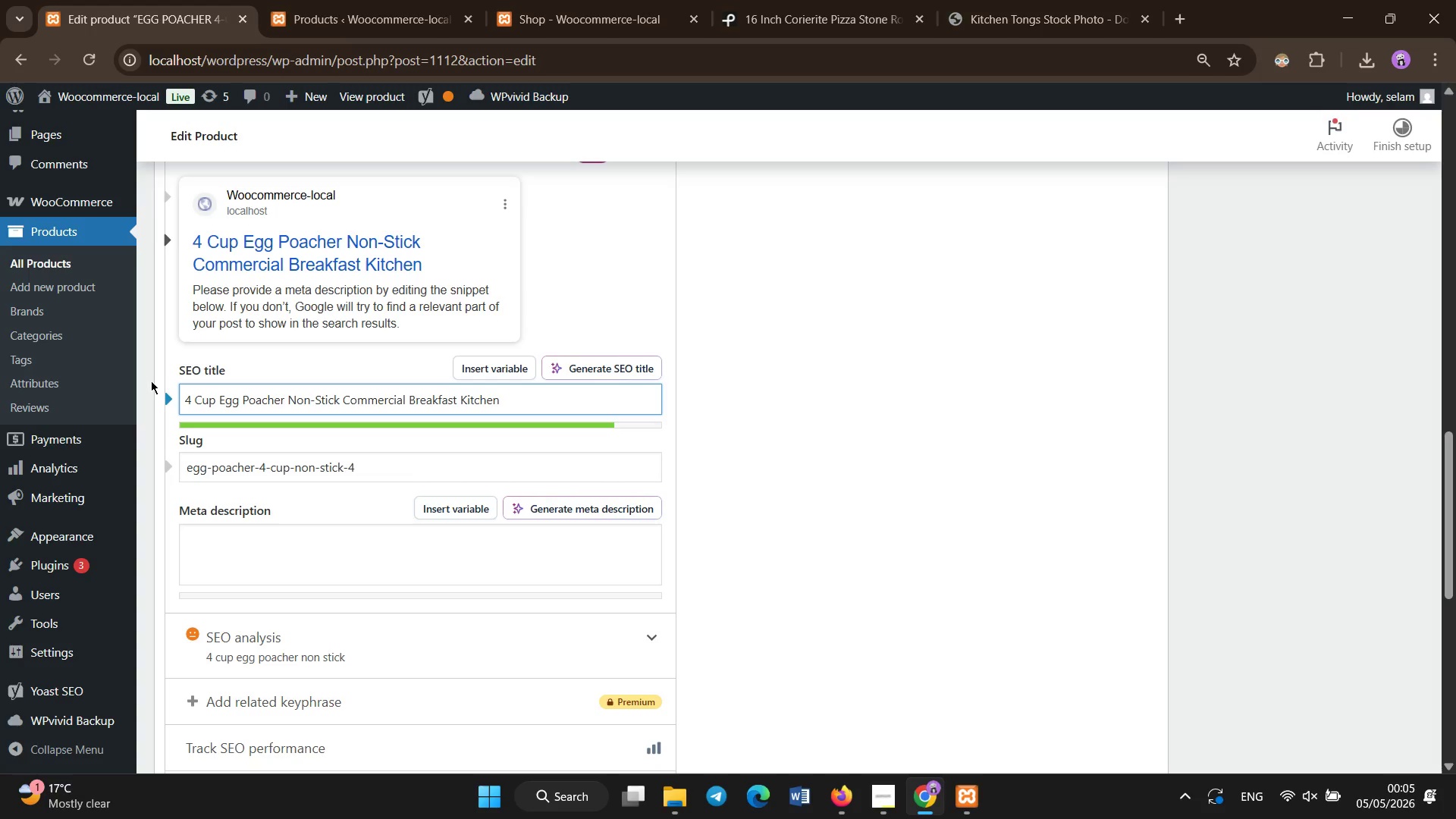 
left_click([212, 574])
 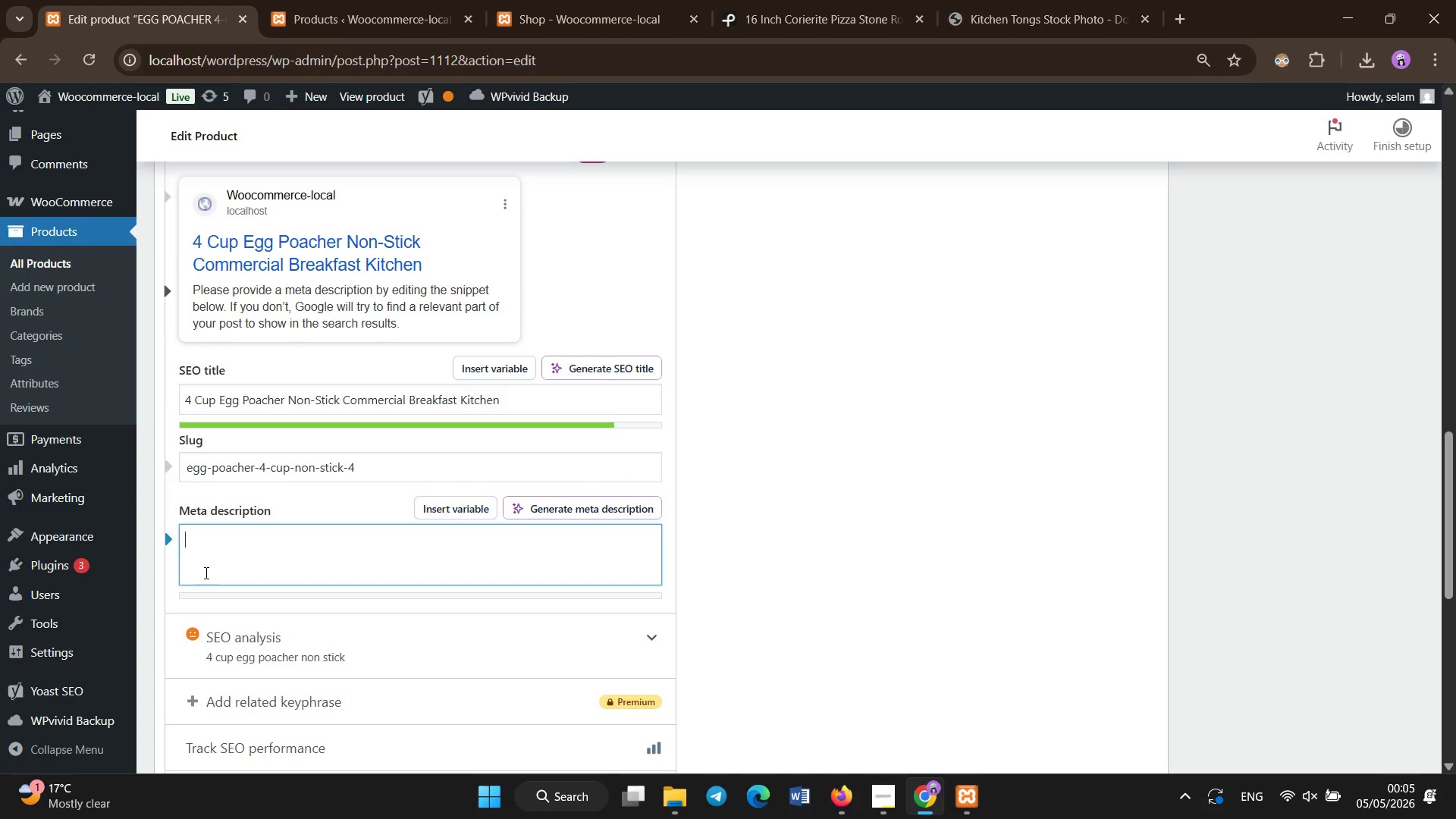 
type(Non-stick 4 cup)
key(Backspace)
key(Backspace)
key(Backspace)
key(Backspace)
type(-cup egg poacherinsert for commercial kitchens )
key(Backspace)
type(. )
 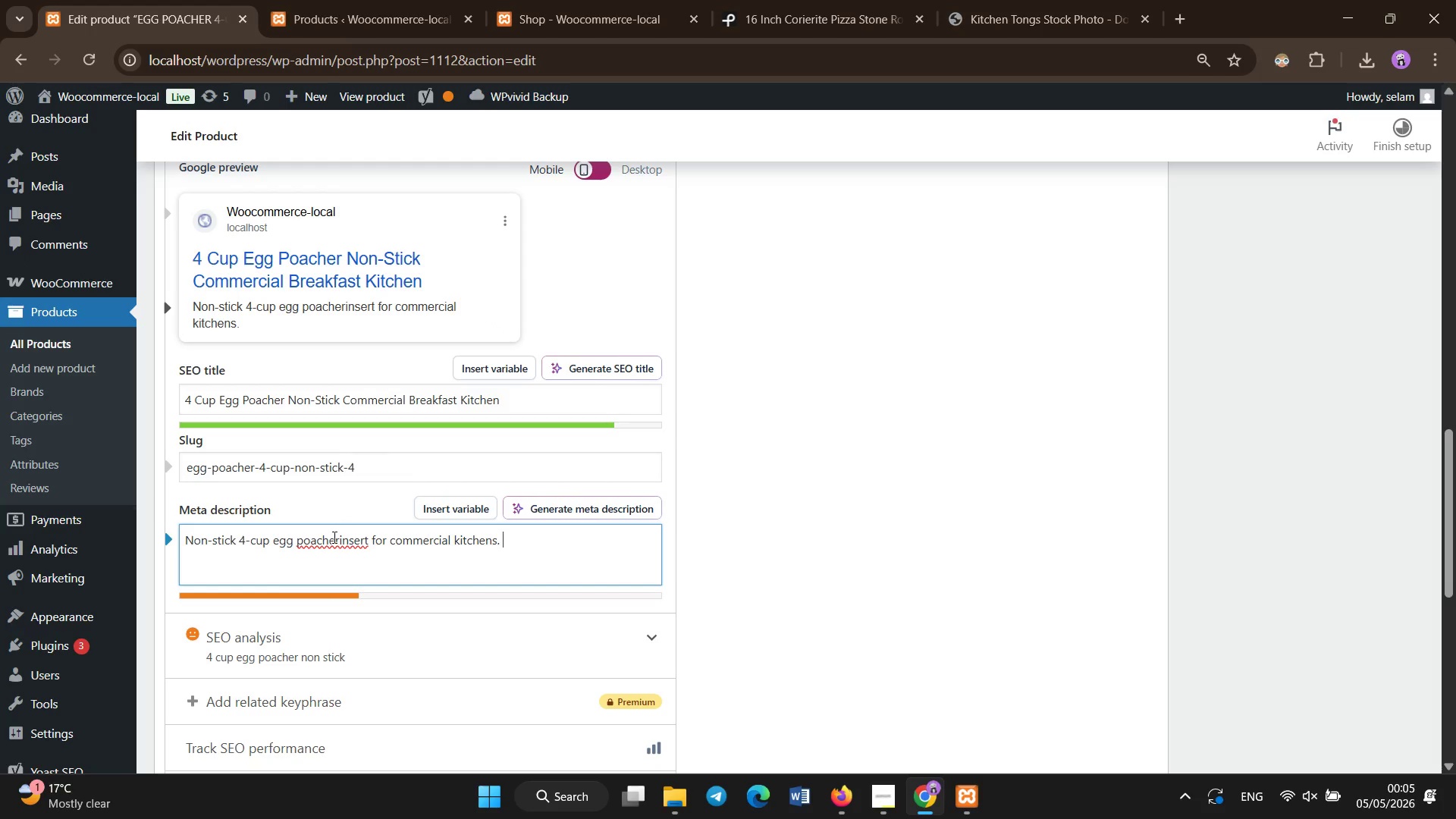 
left_click([337, 542])
 